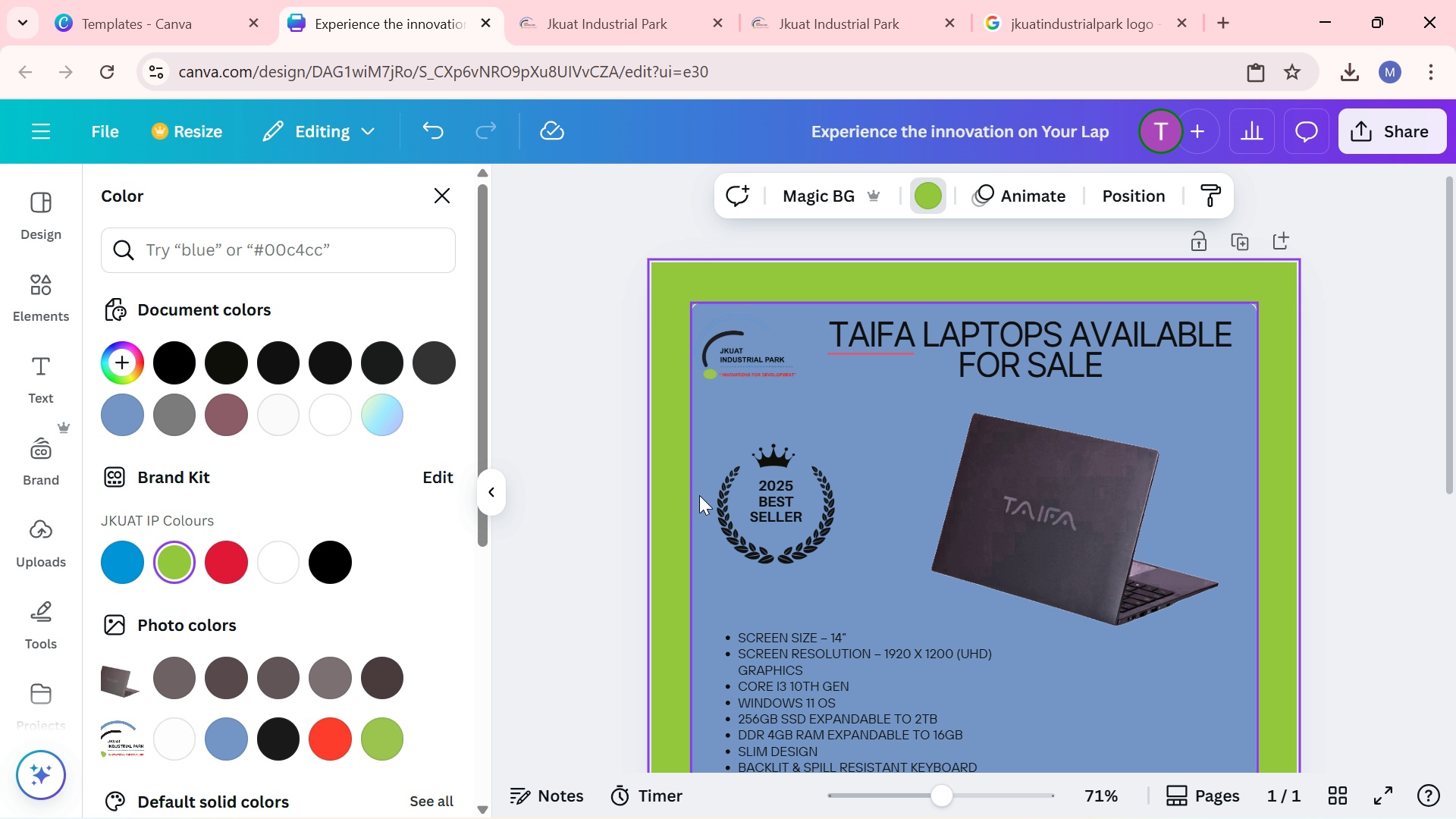 
left_click([674, 409])
 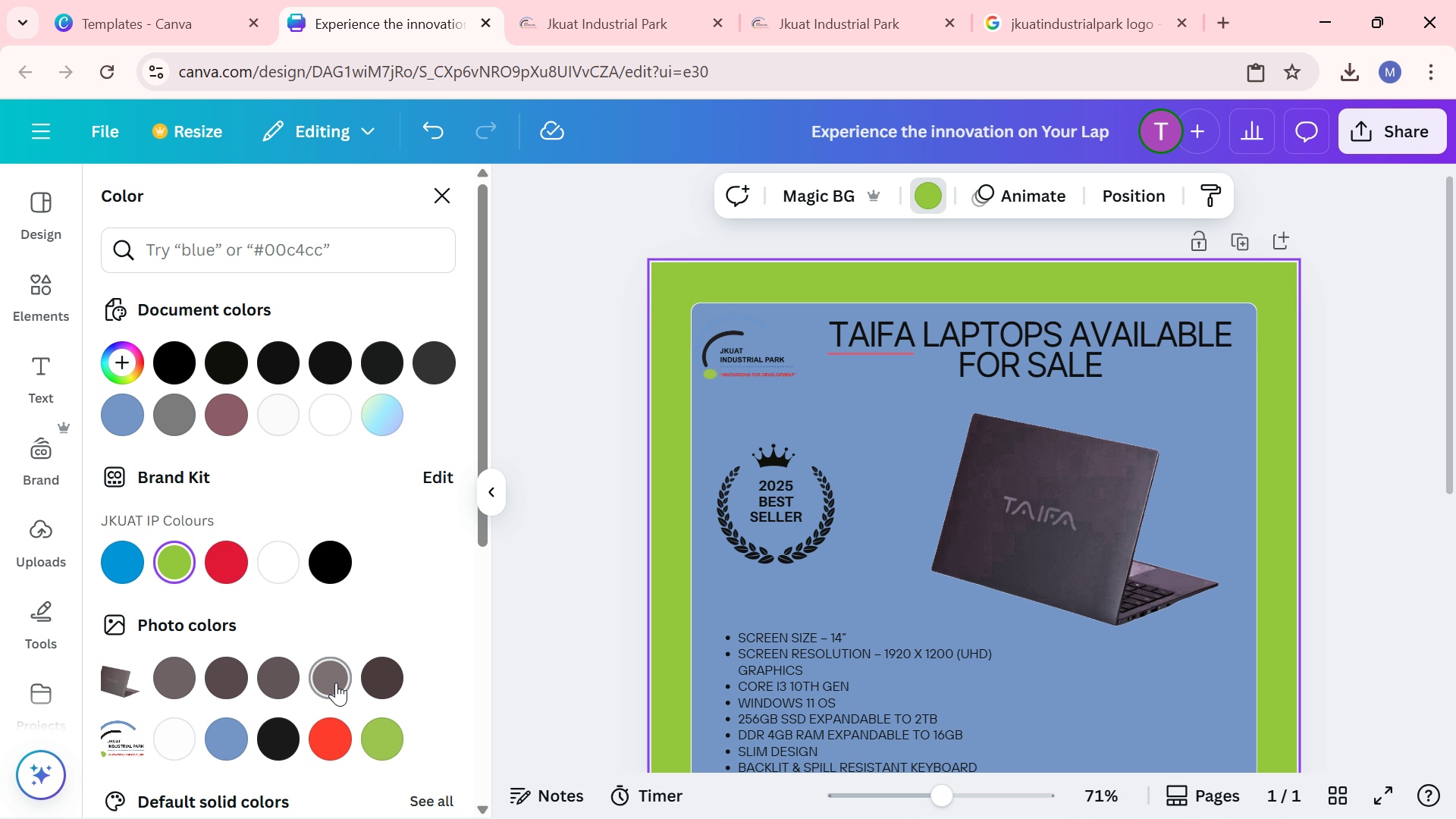 
left_click([340, 677])
 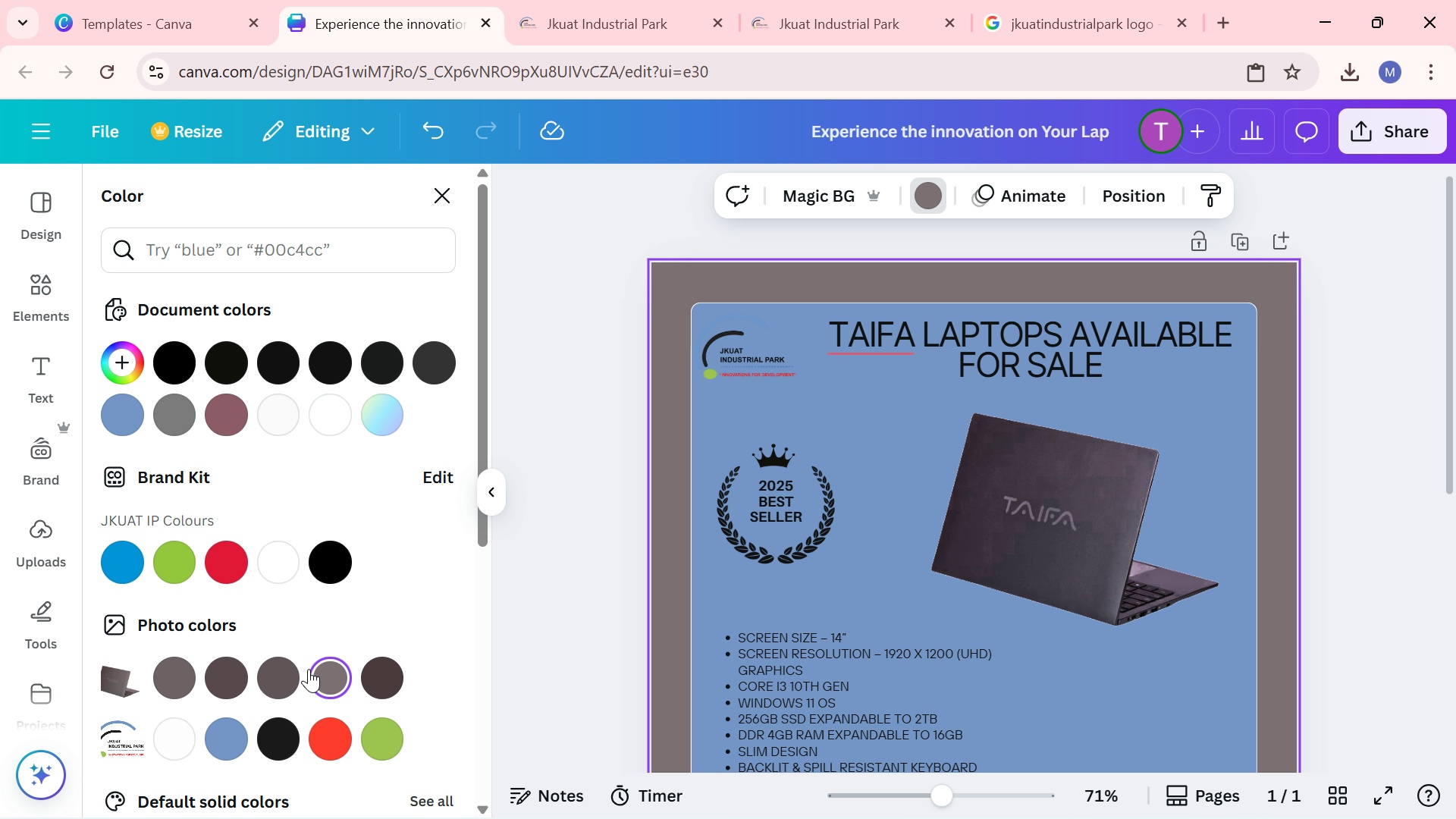 
wait(6.57)
 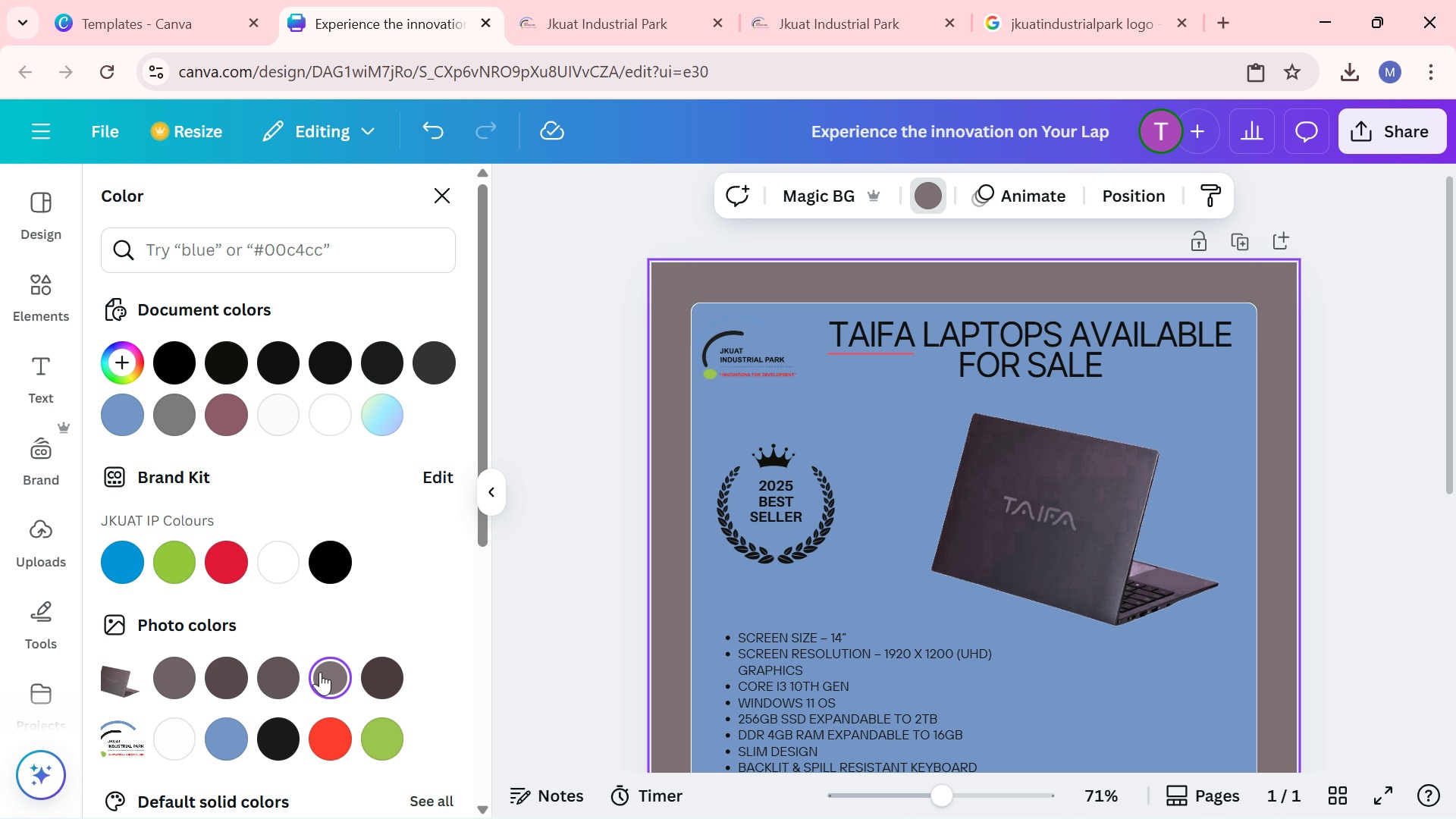 
left_click([184, 682])
 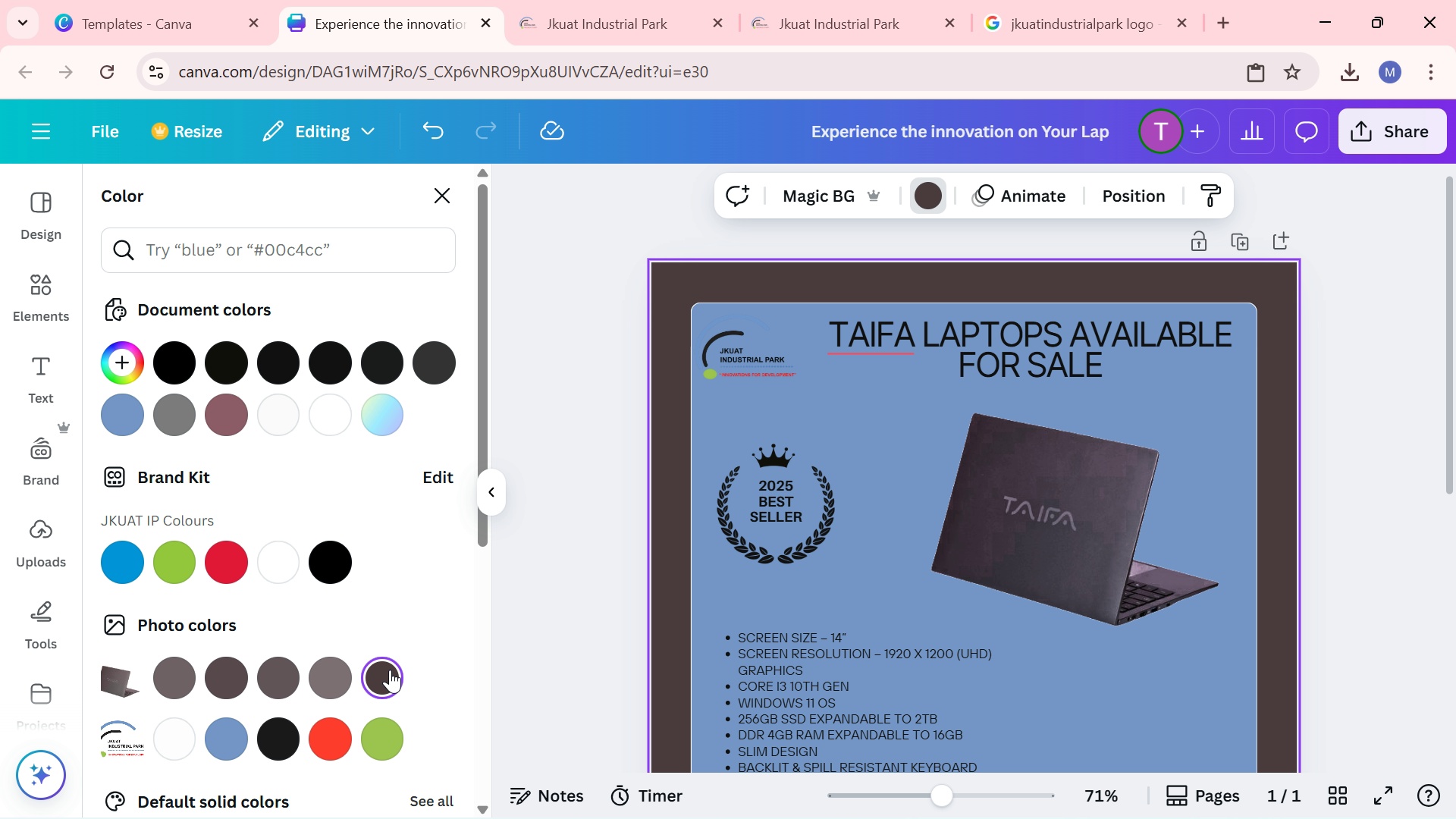 
left_click([566, 585])
 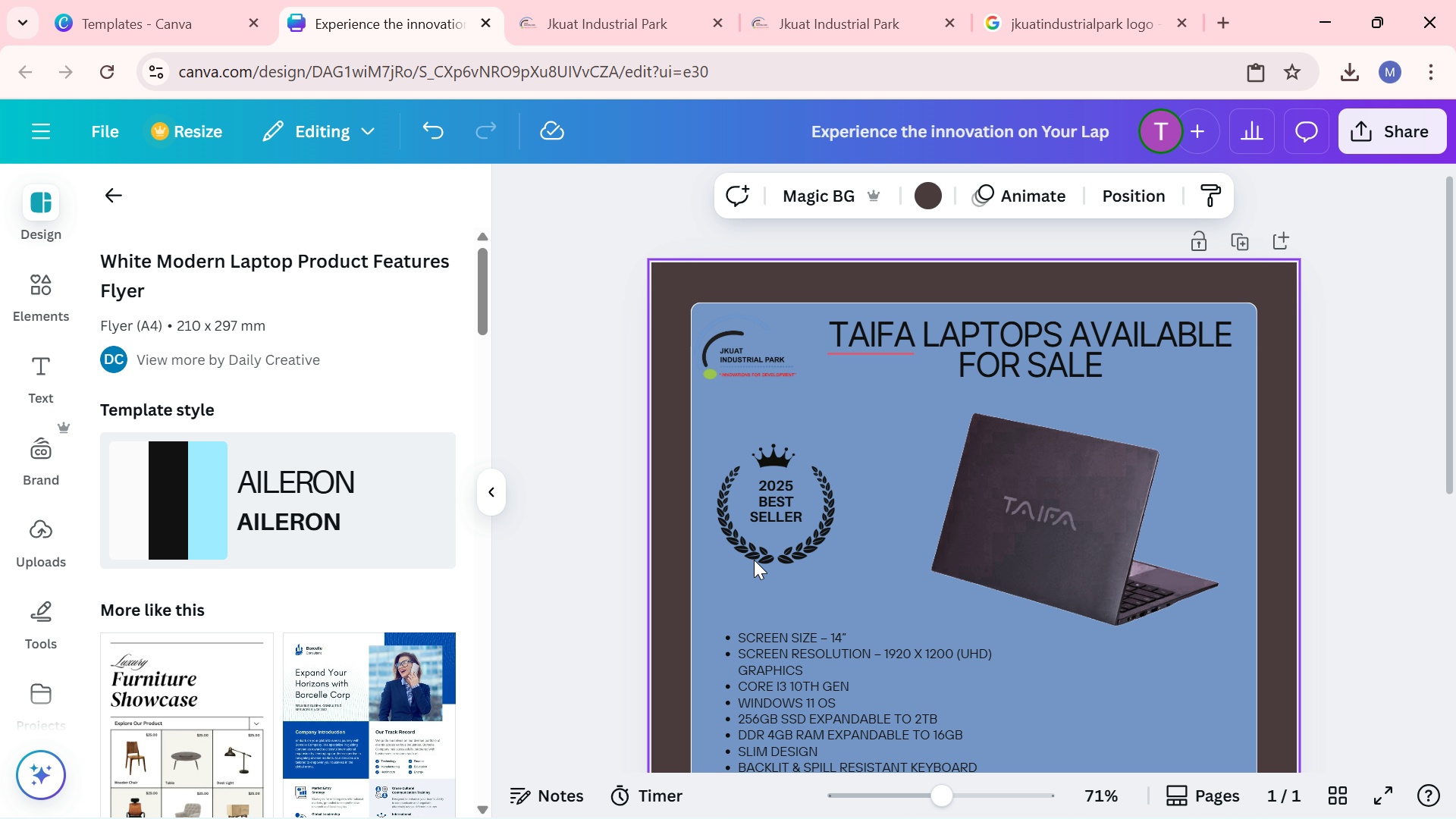 
left_click([586, 532])
 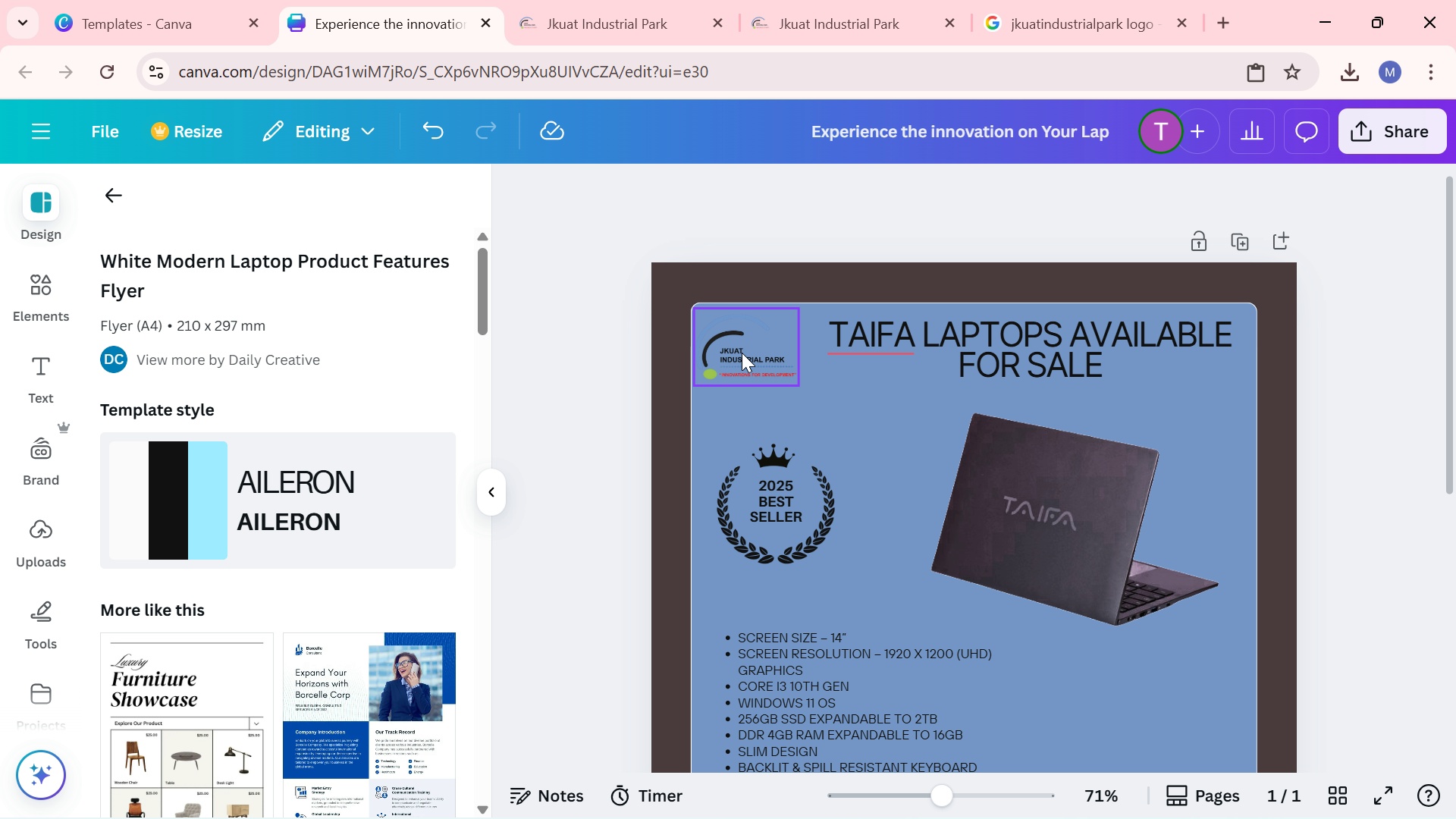 
left_click([742, 353])
 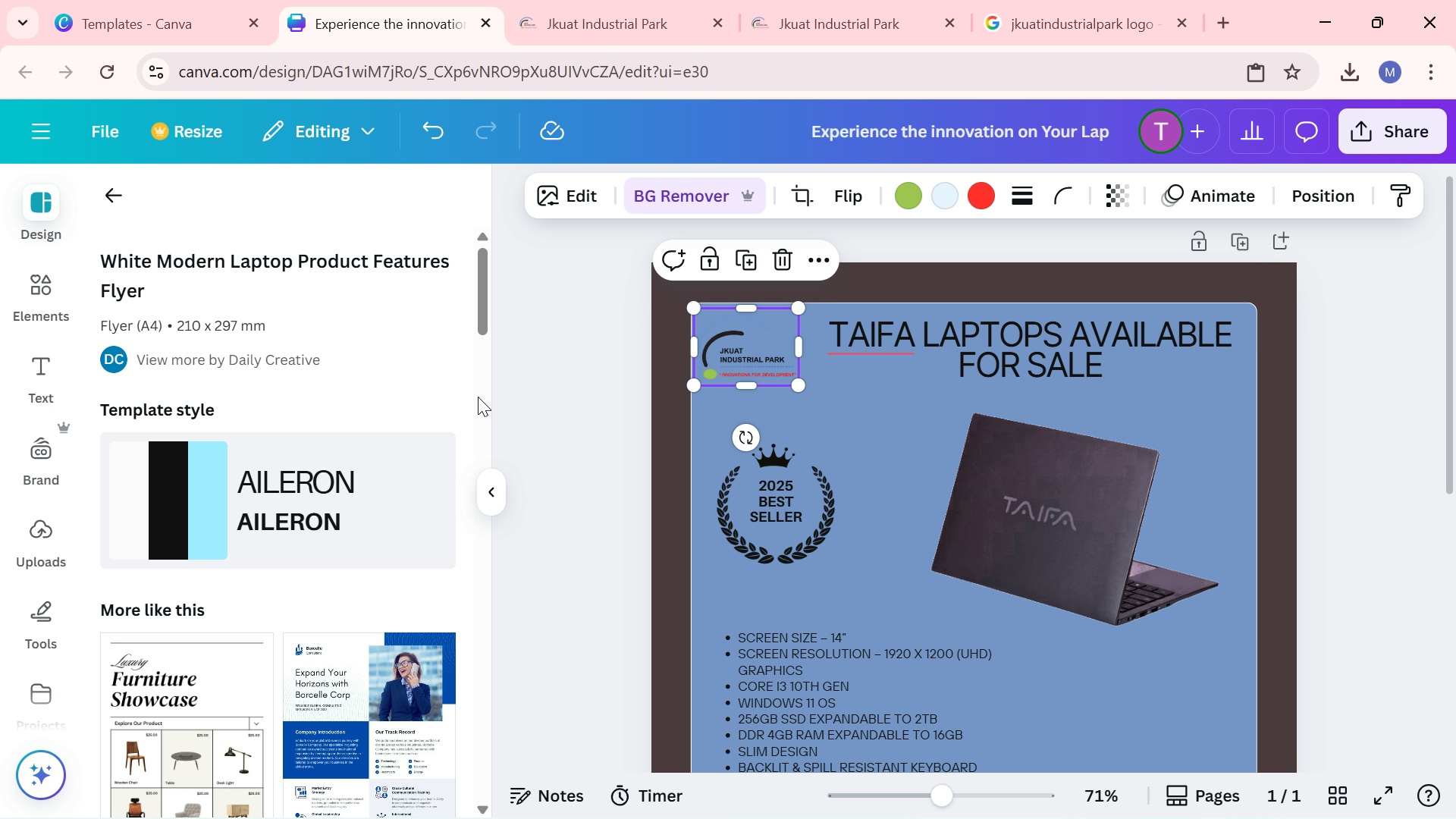 
wait(5.14)
 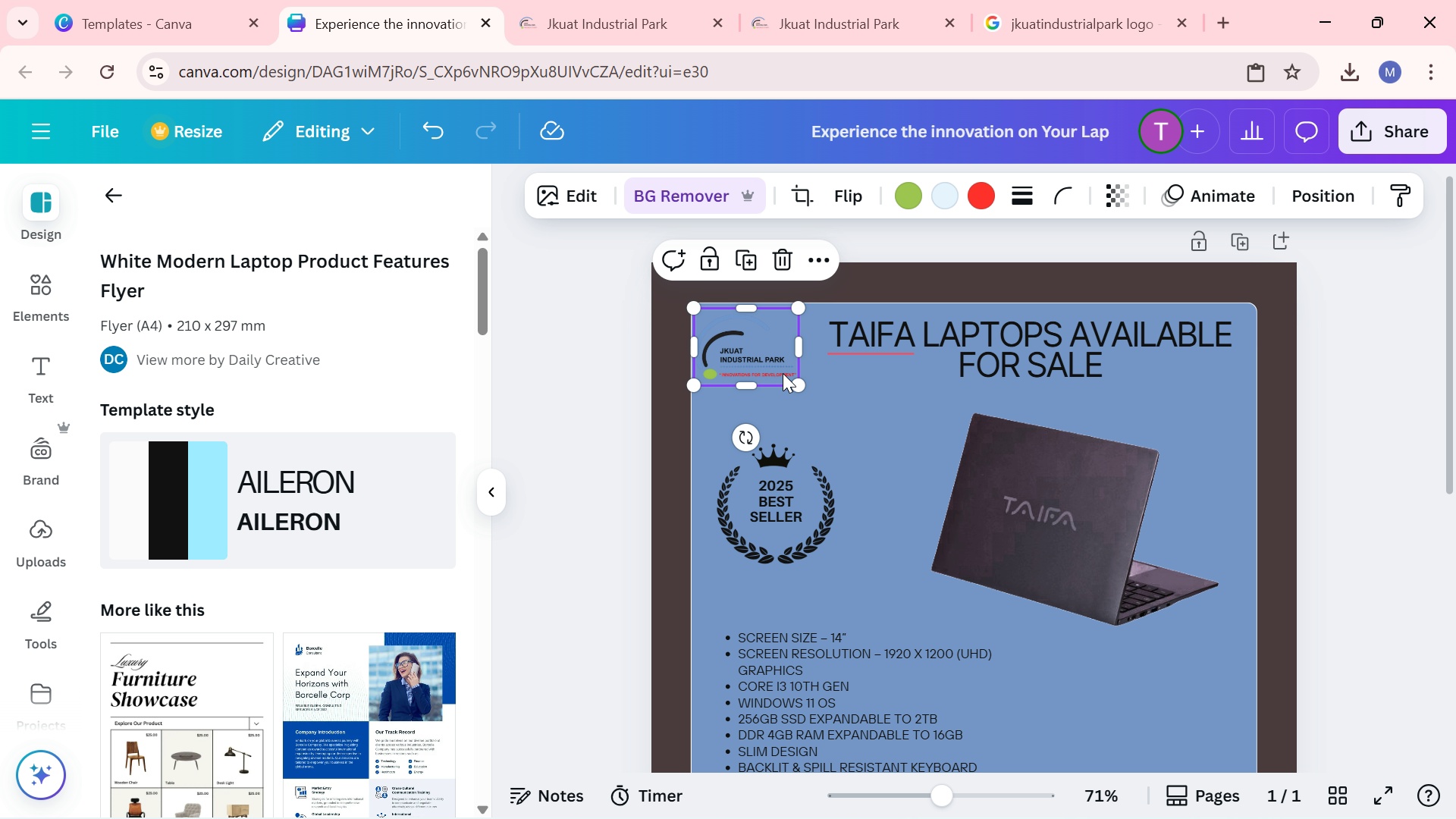 
left_click([553, 415])
 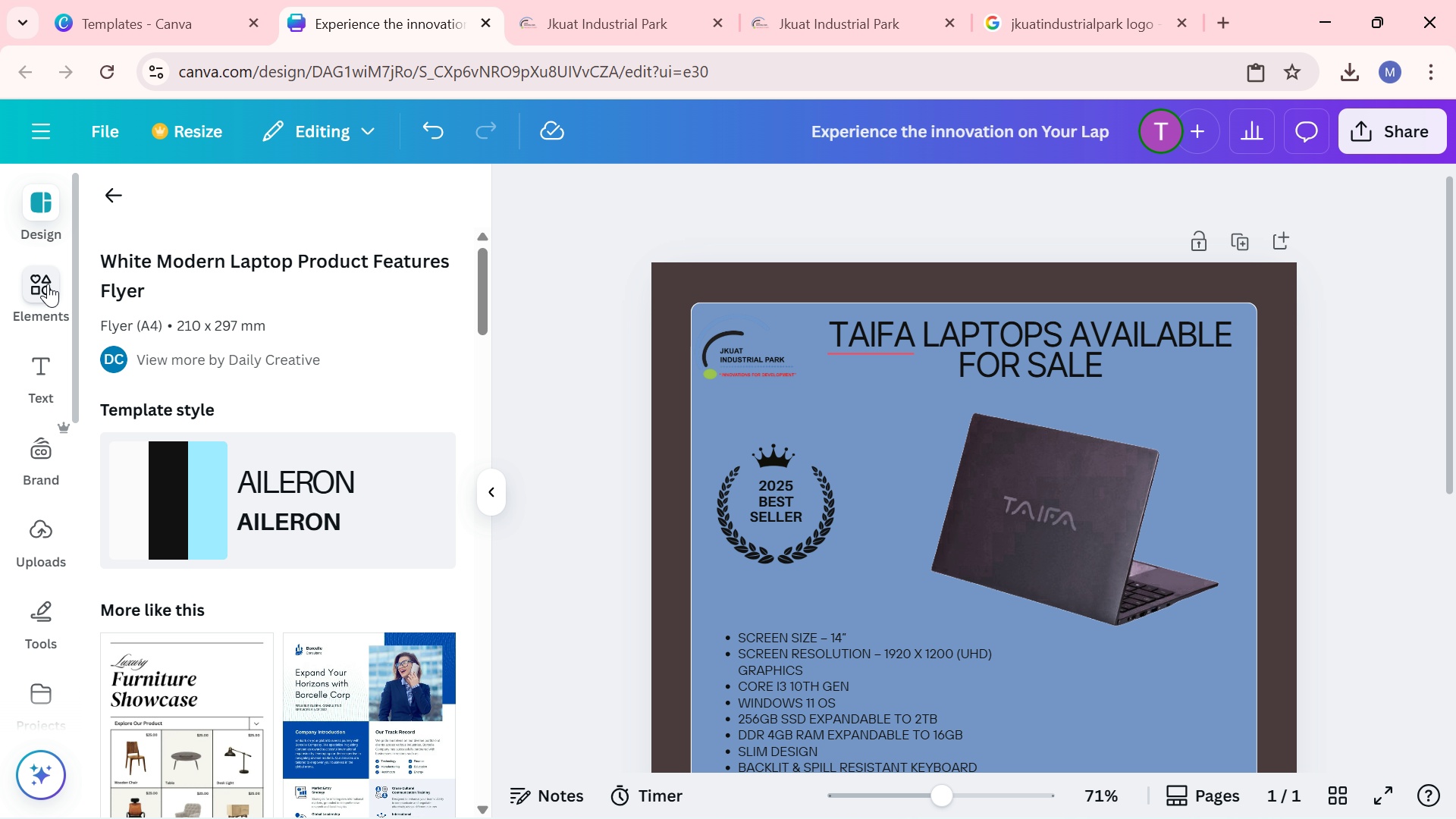 
left_click([48, 284])
 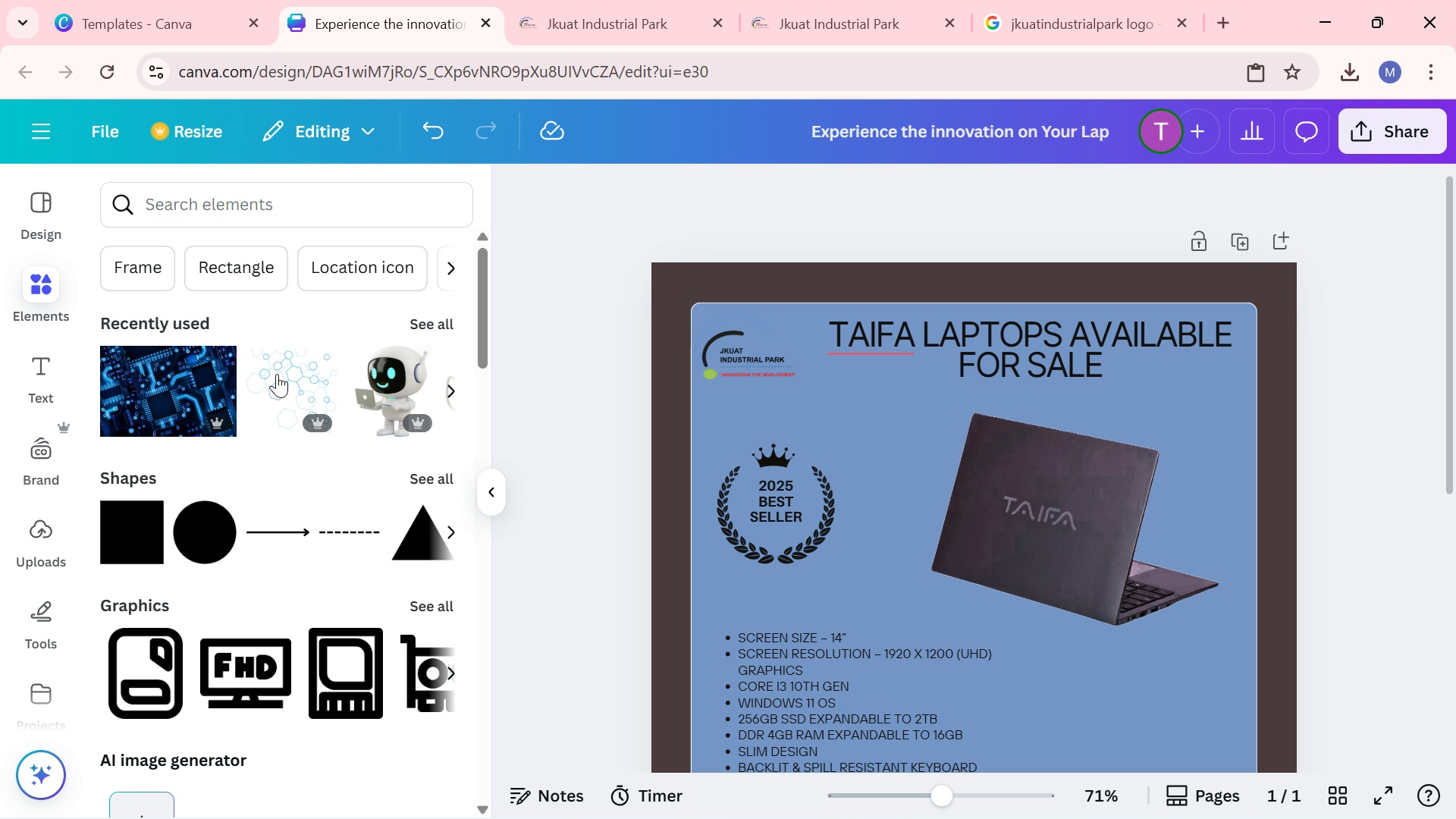 
left_click([204, 380])
 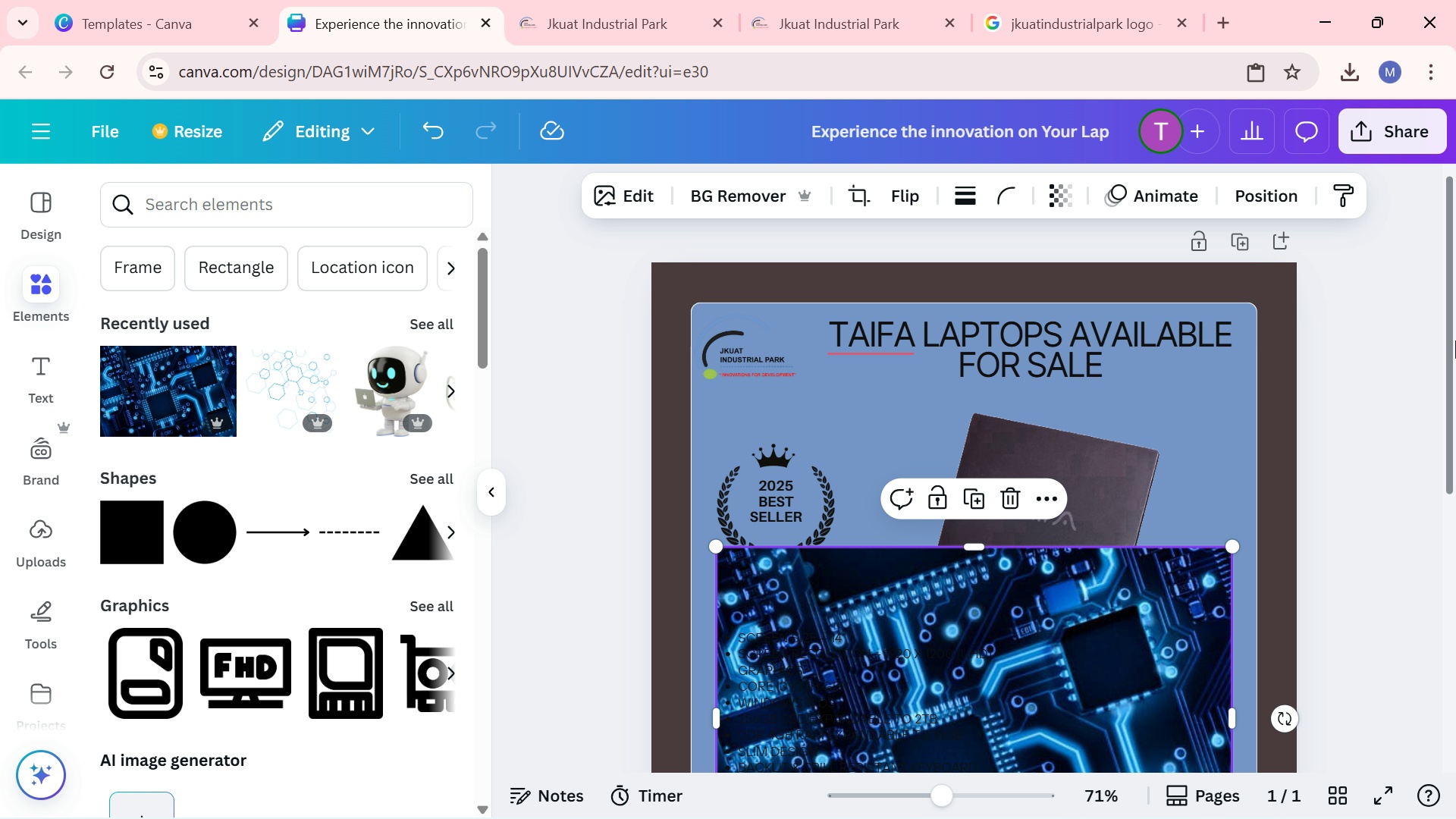 
left_click_drag(start_coordinate=[1455, 331], to_coordinate=[1428, 401])
 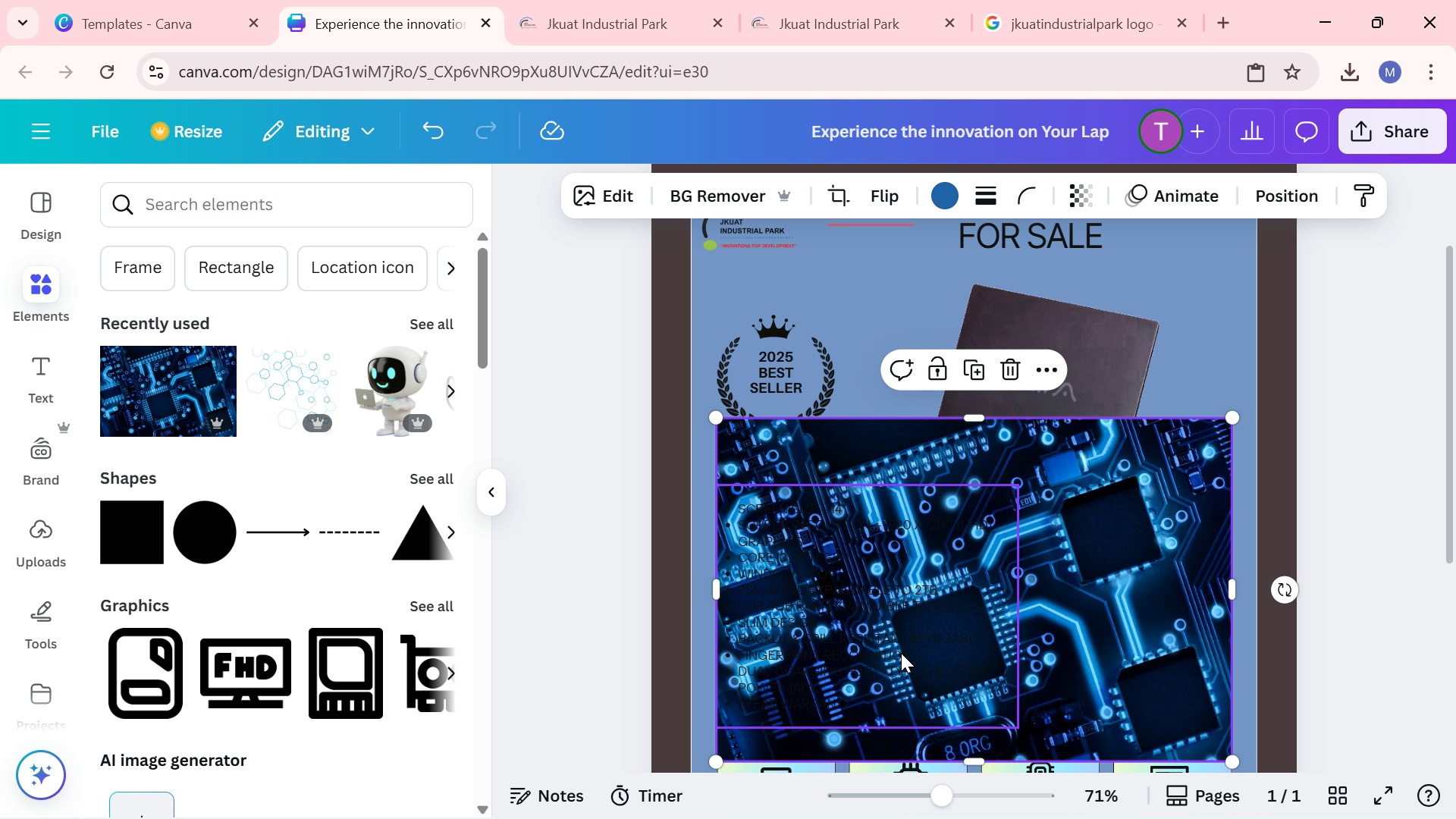 
left_click_drag(start_coordinate=[901, 654], to_coordinate=[921, 683])
 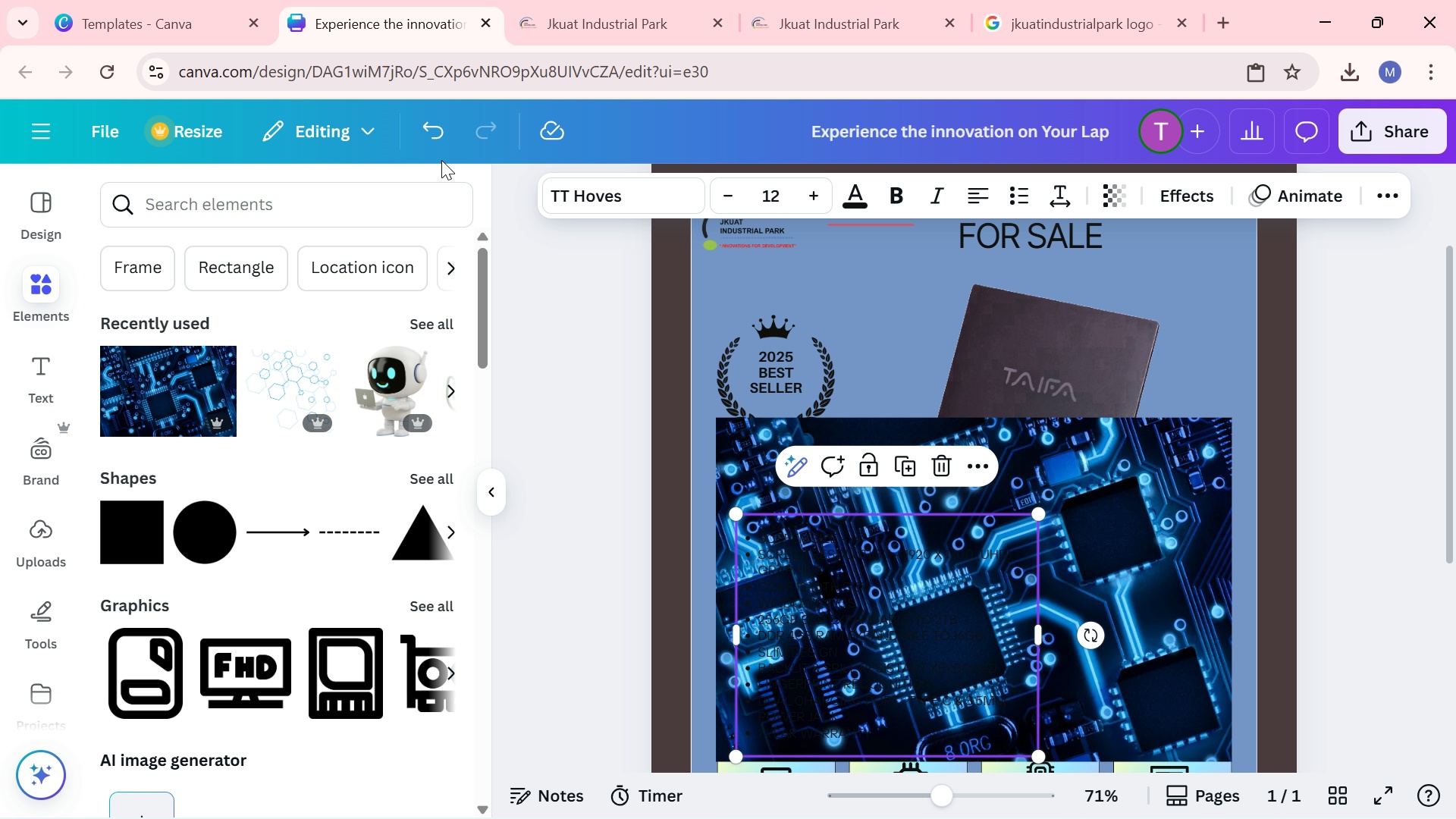 
left_click([428, 137])
 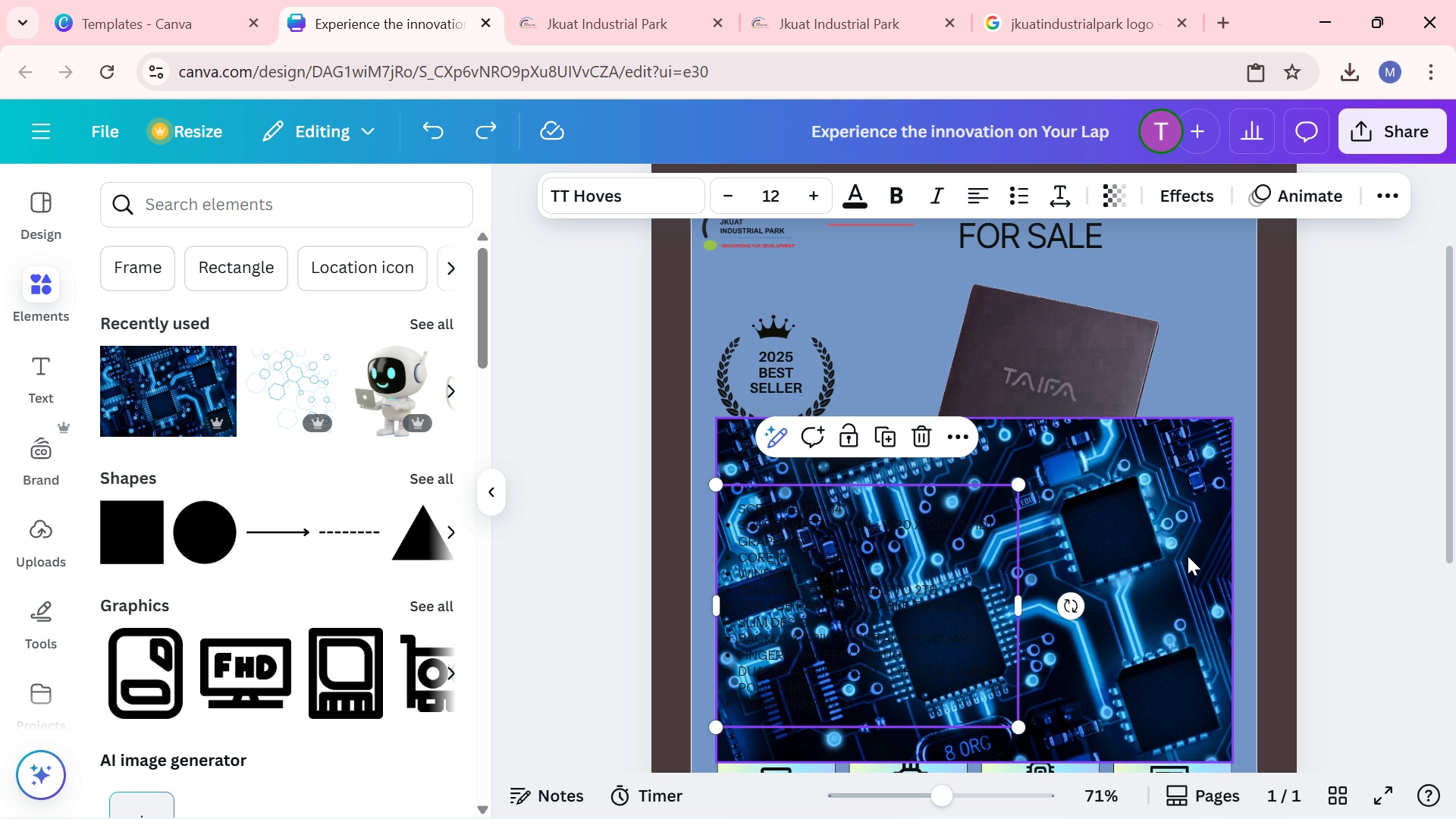 
left_click_drag(start_coordinate=[1188, 556], to_coordinate=[1106, 713])
 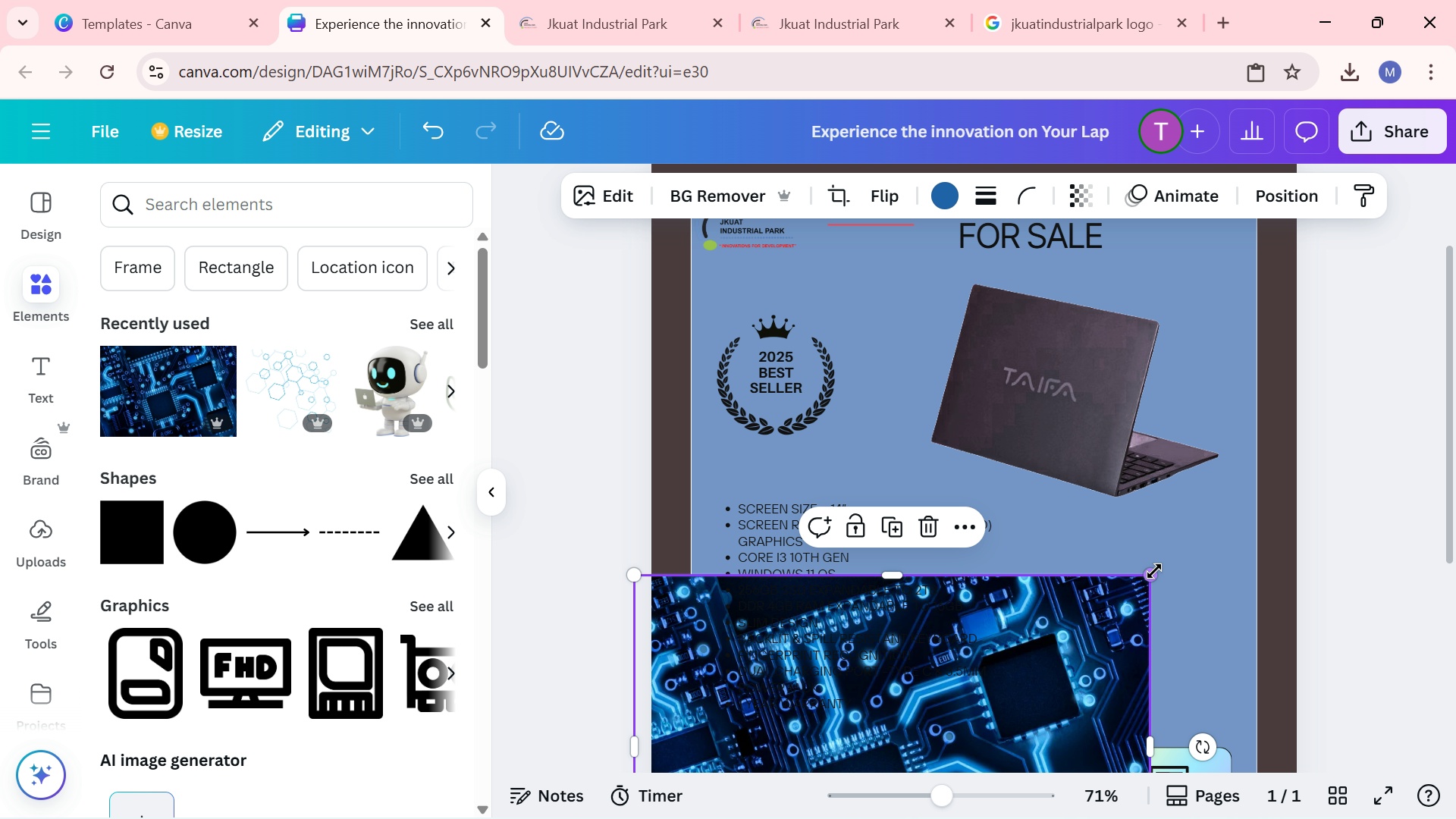 
left_click_drag(start_coordinate=[1152, 570], to_coordinate=[1382, 557])
 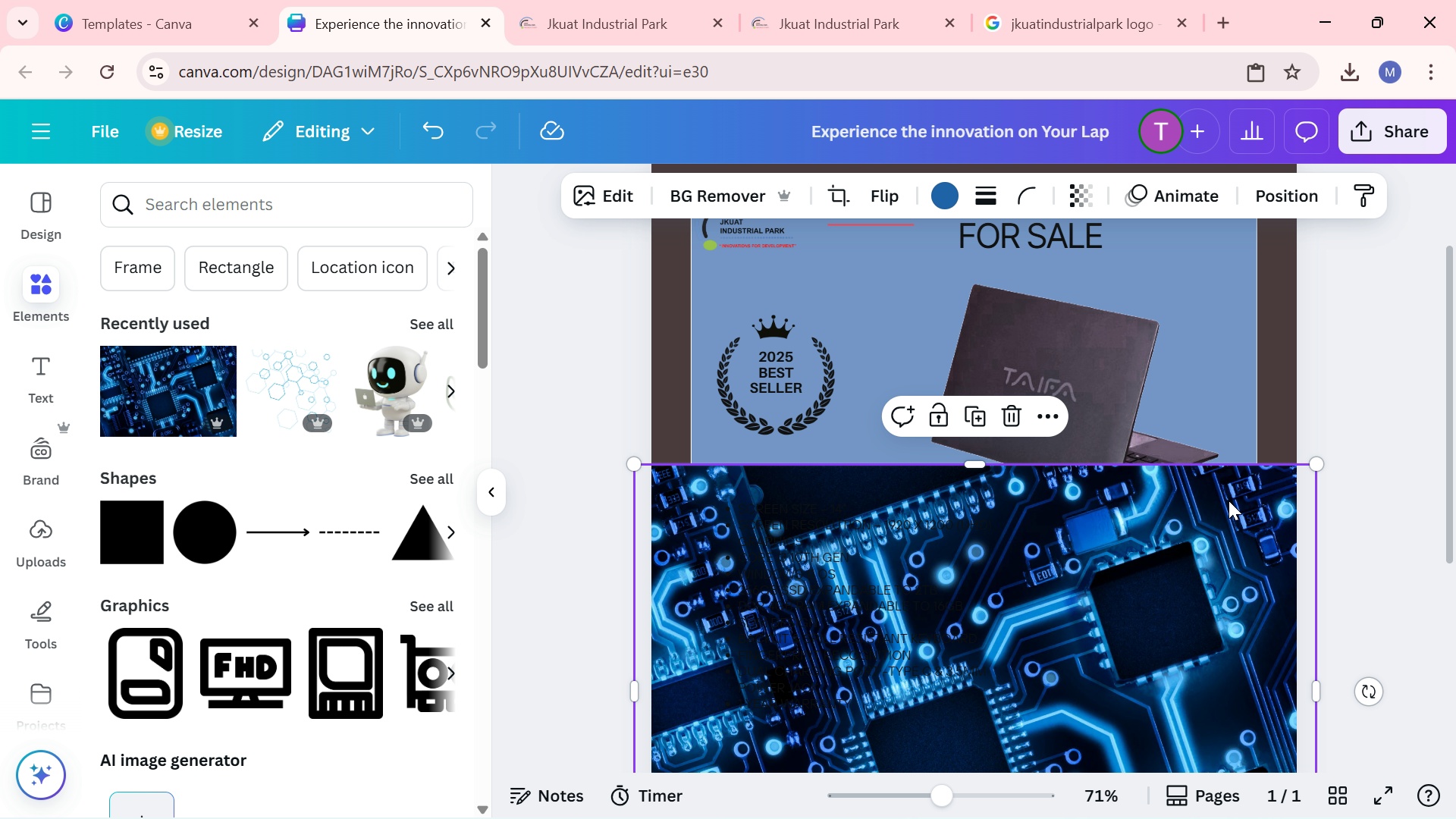 
left_click_drag(start_coordinate=[1229, 500], to_coordinate=[1234, 687])
 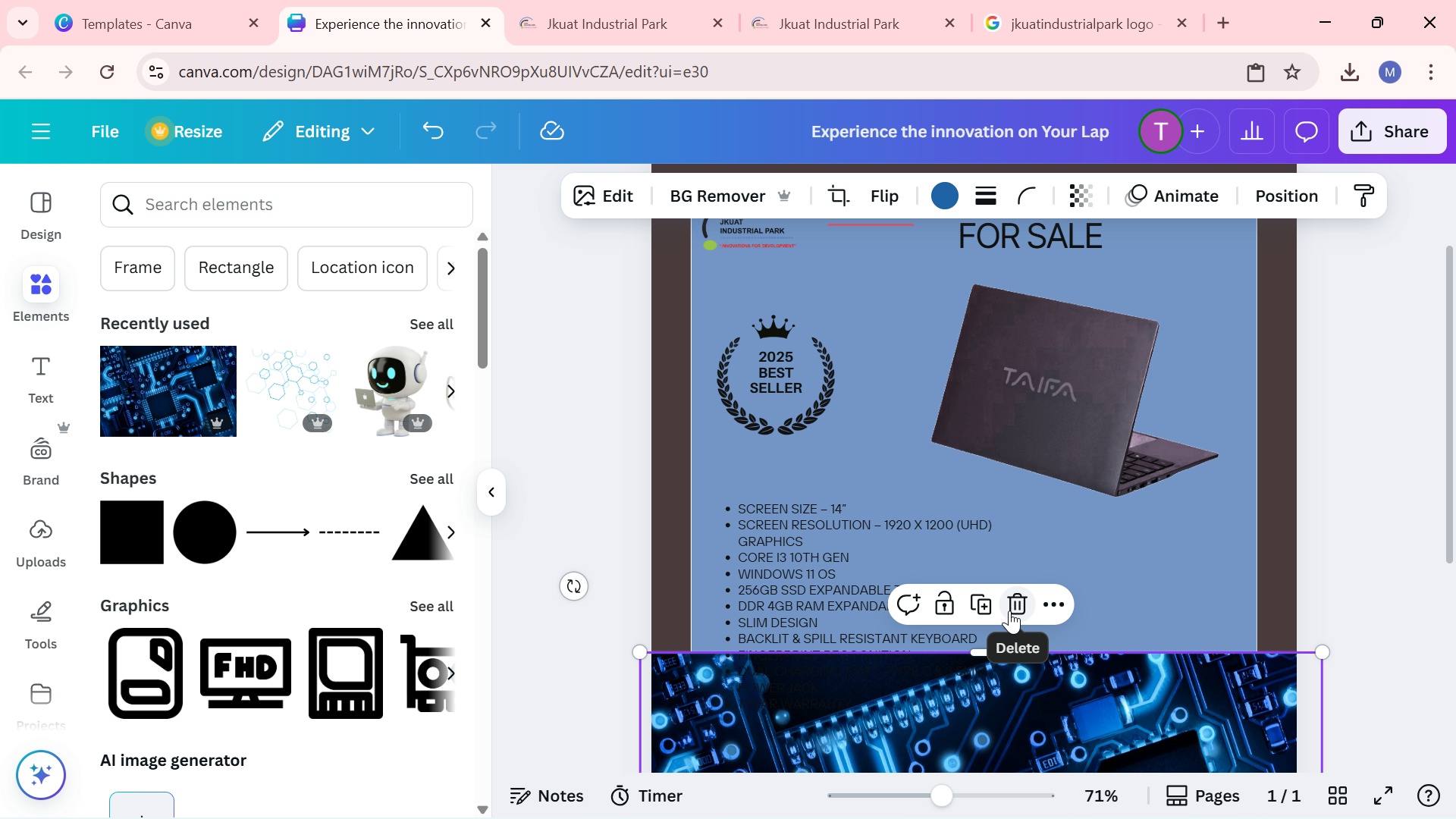 
wait(8.54)
 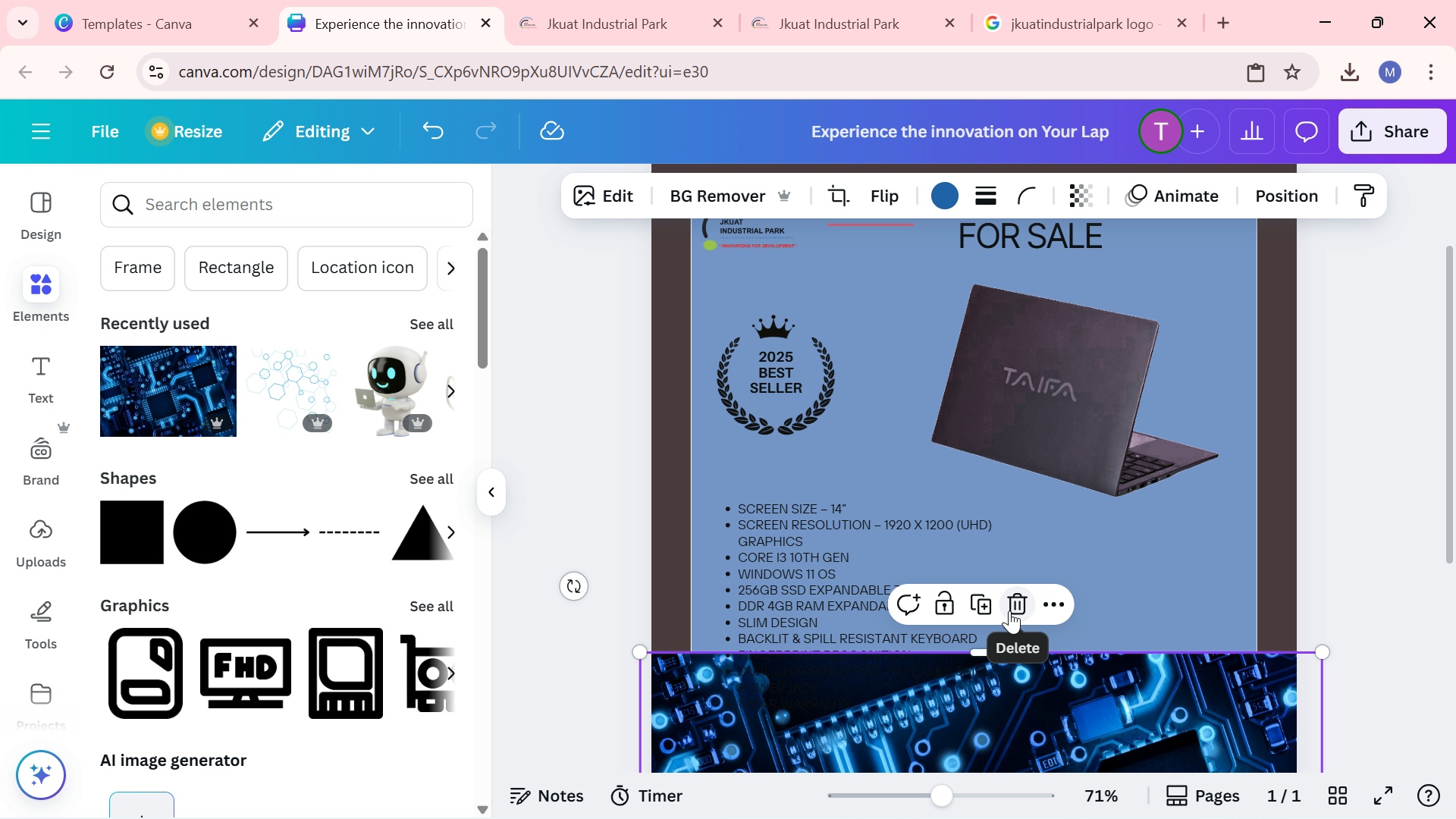 
left_click([363, 359])
 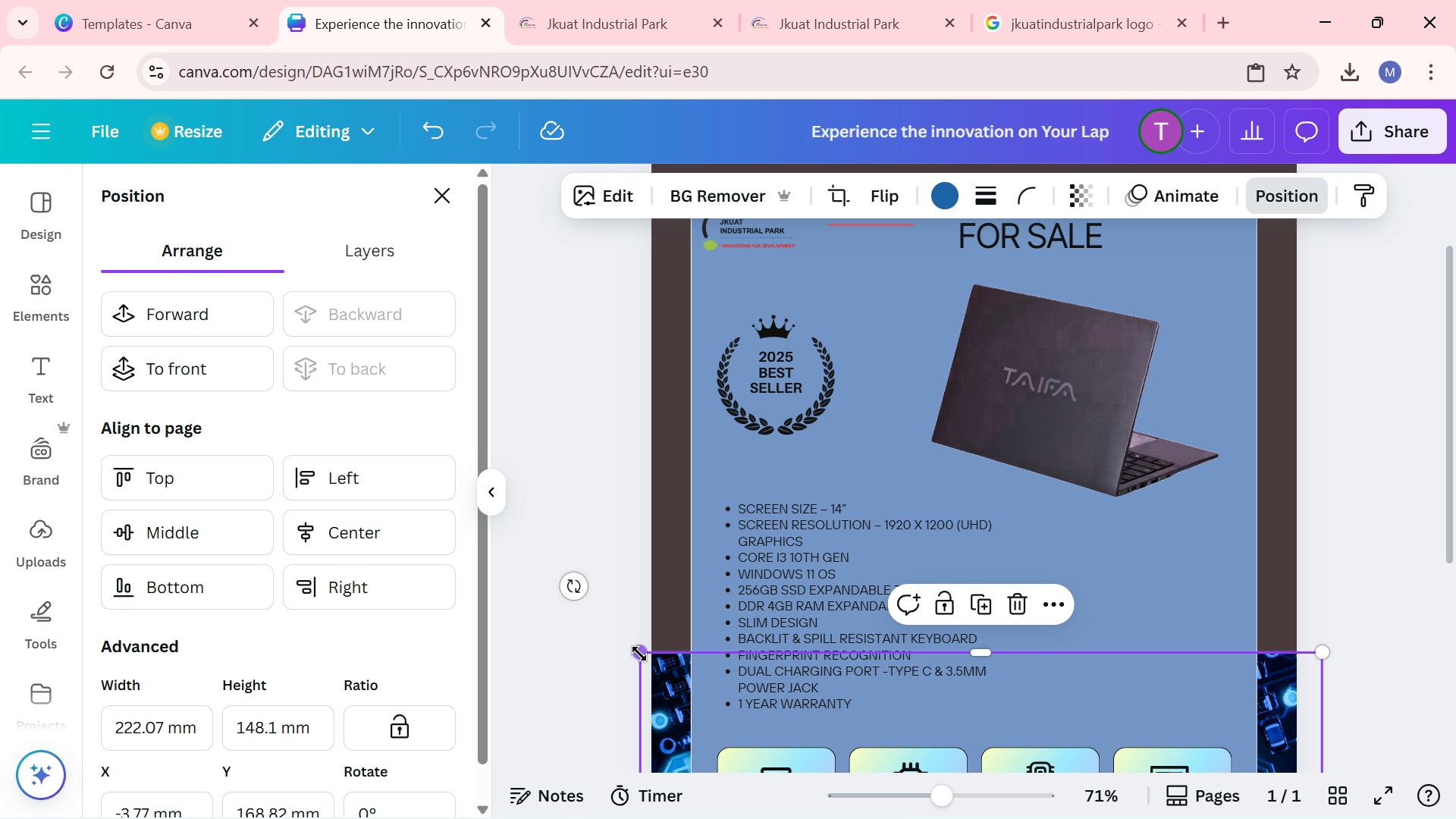 
left_click([639, 631])
 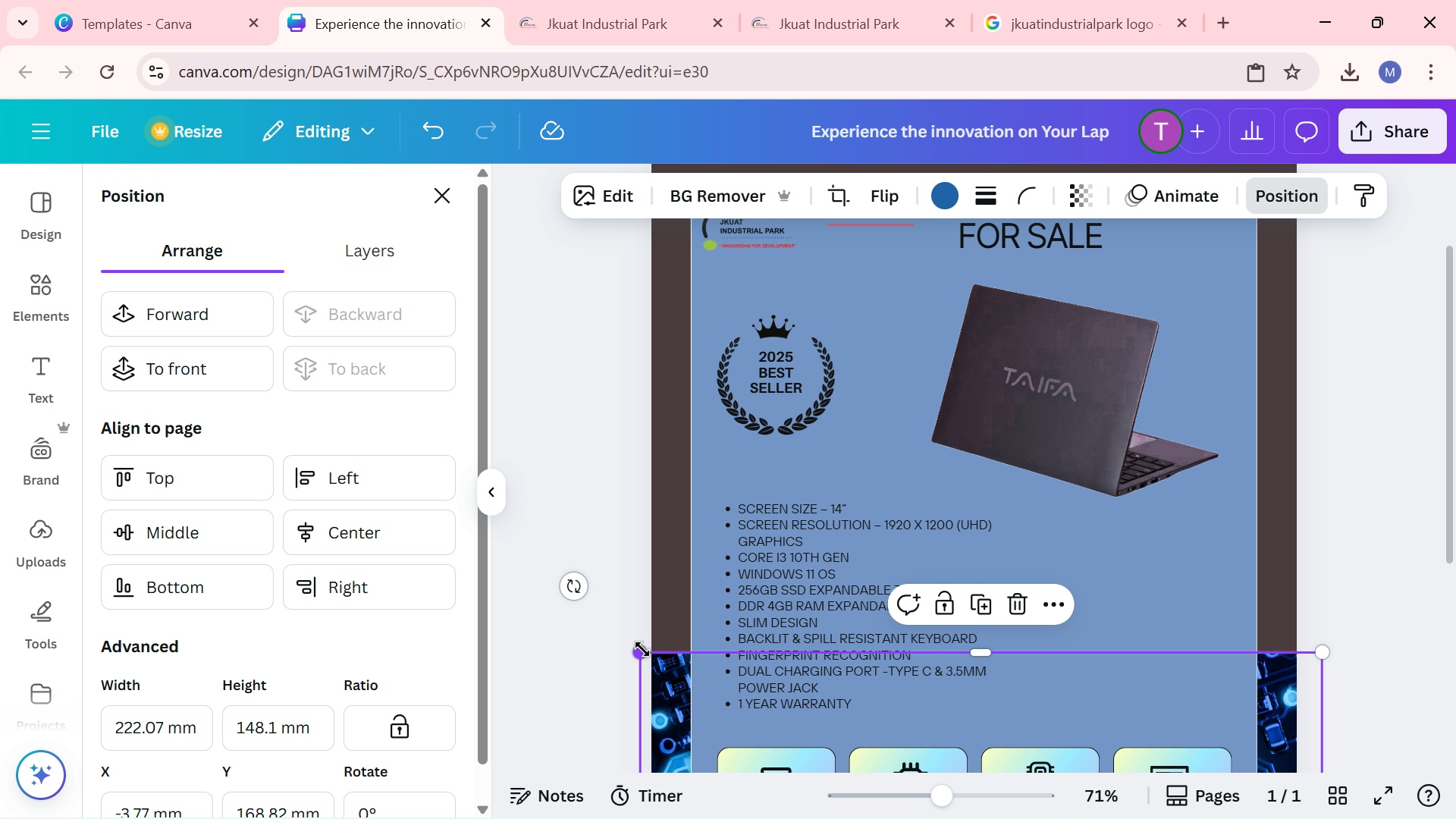 
left_click_drag(start_coordinate=[642, 649], to_coordinate=[614, 588])
 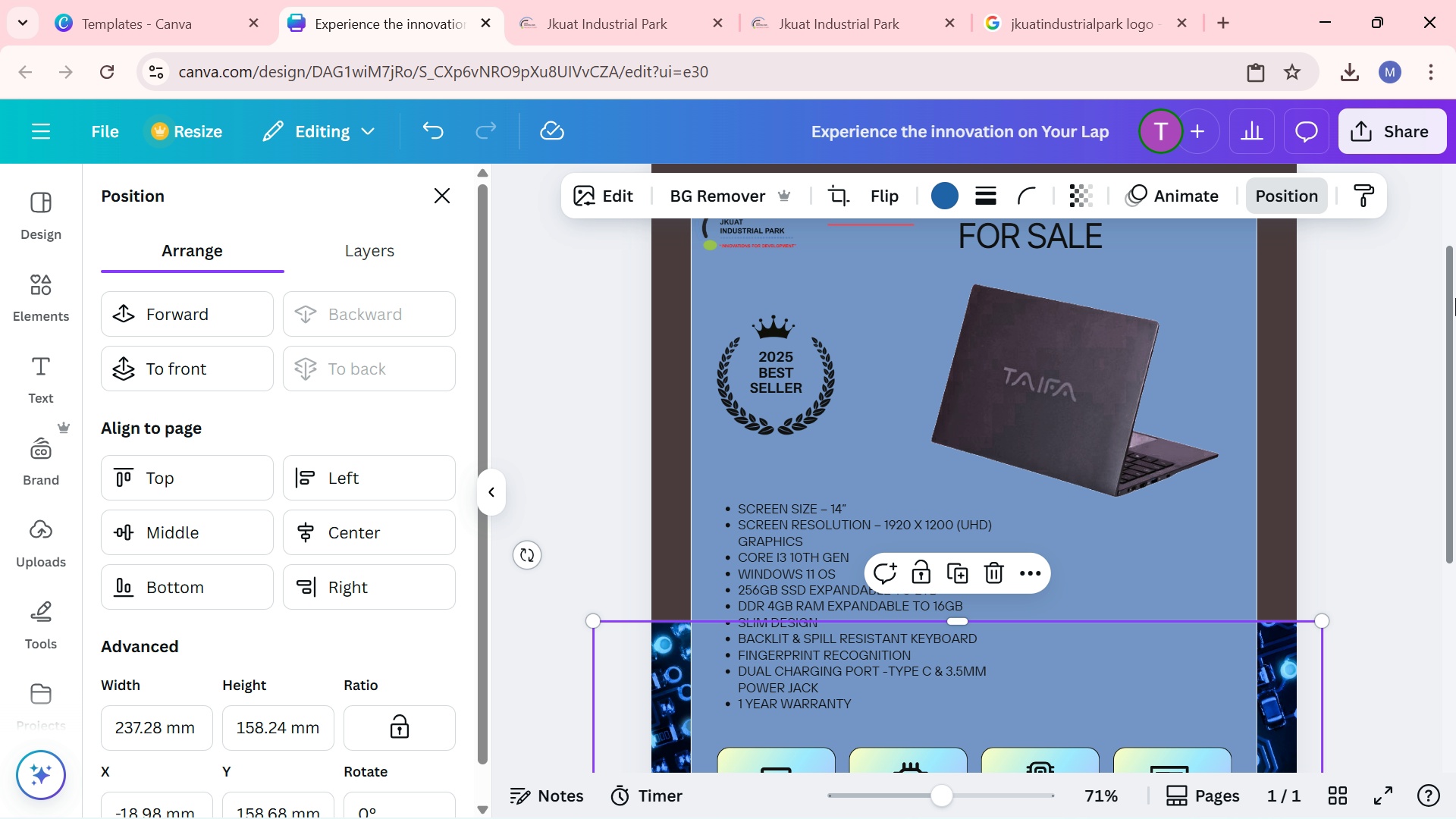 
left_click_drag(start_coordinate=[1455, 298], to_coordinate=[1439, 256])
 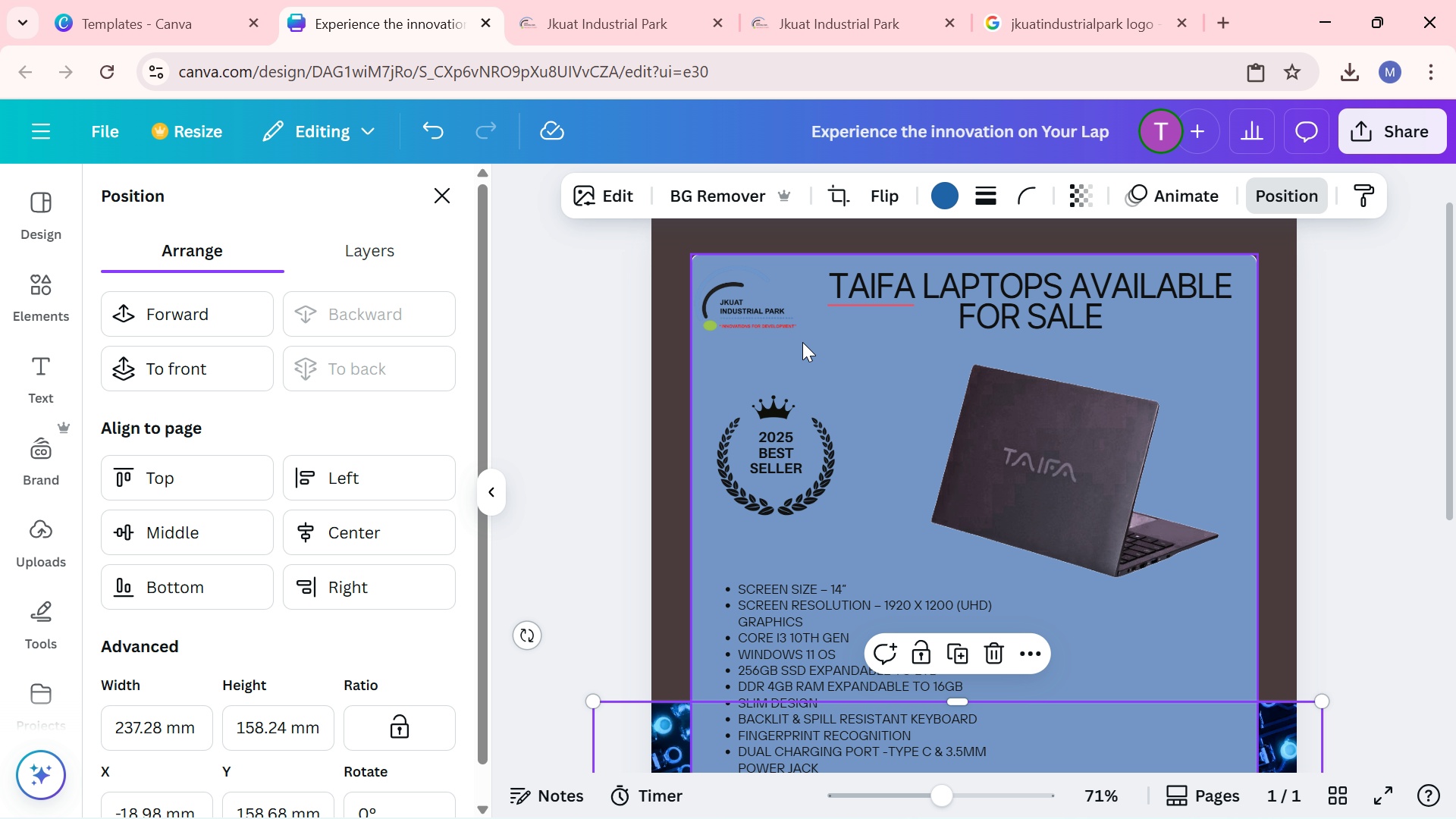 
left_click([802, 342])
 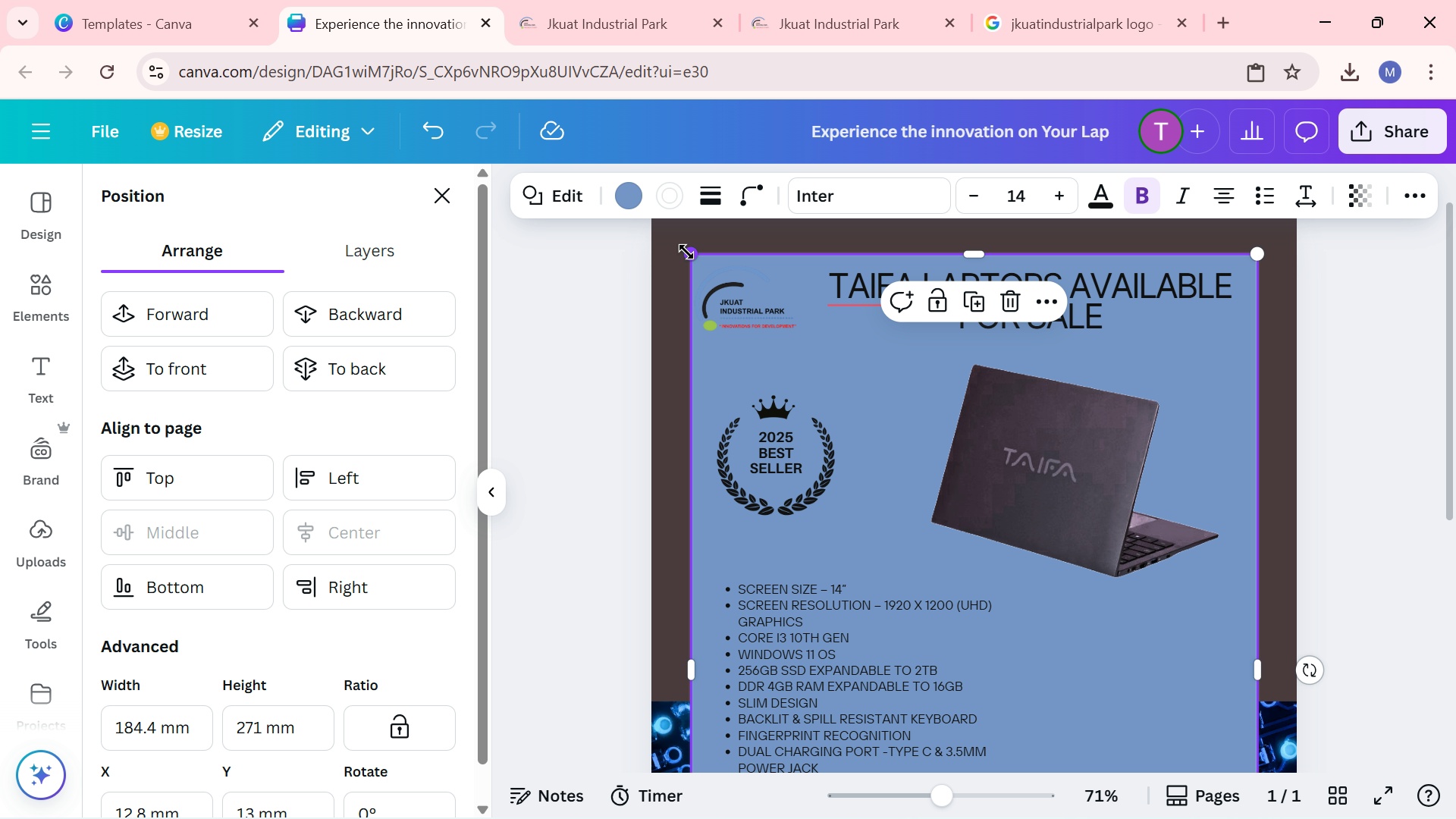 
left_click_drag(start_coordinate=[686, 252], to_coordinate=[673, 228])
 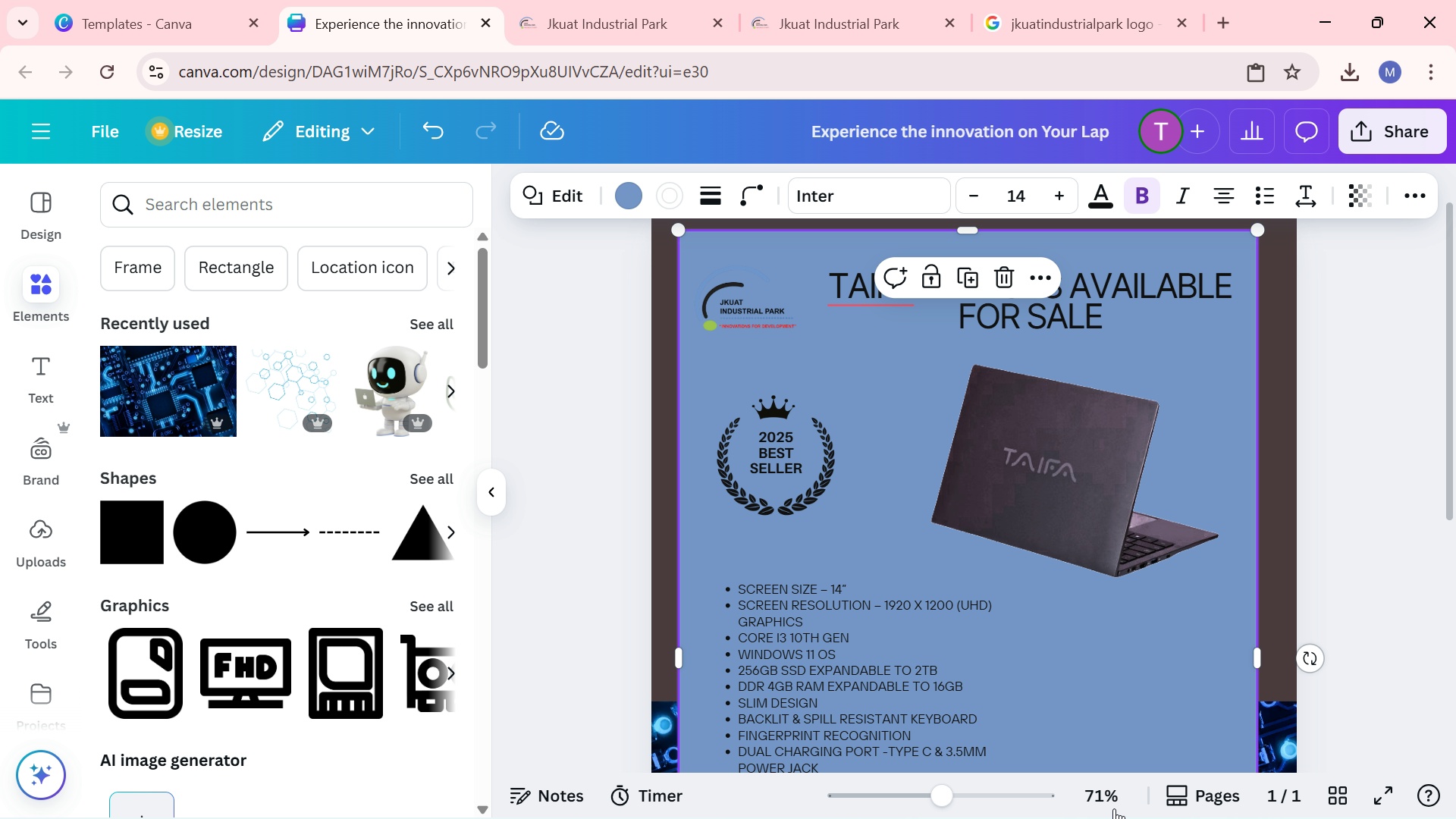 
left_click_drag(start_coordinate=[950, 802], to_coordinate=[921, 799])
 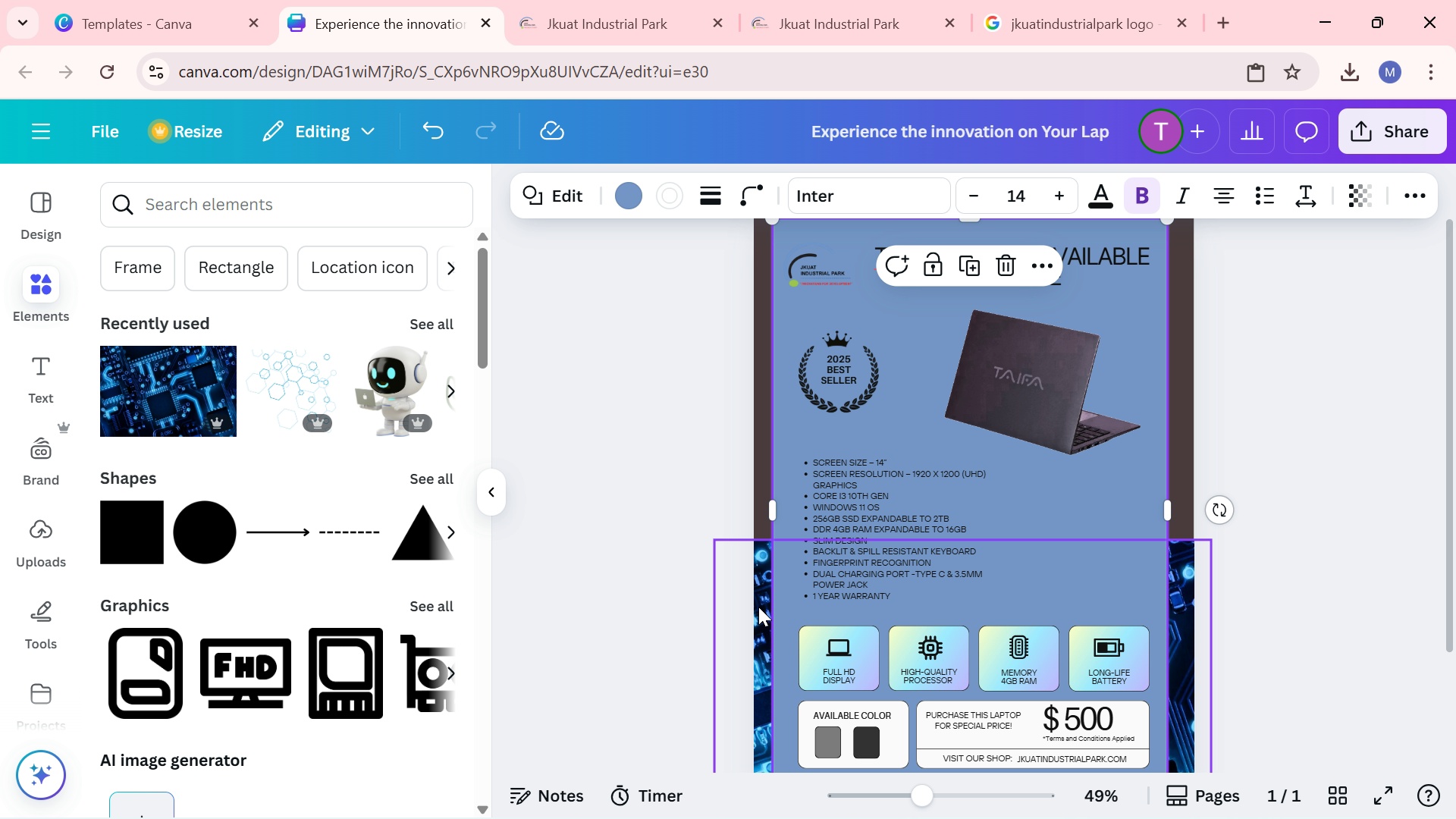 
left_click_drag(start_coordinate=[716, 541], to_coordinate=[576, 102])
 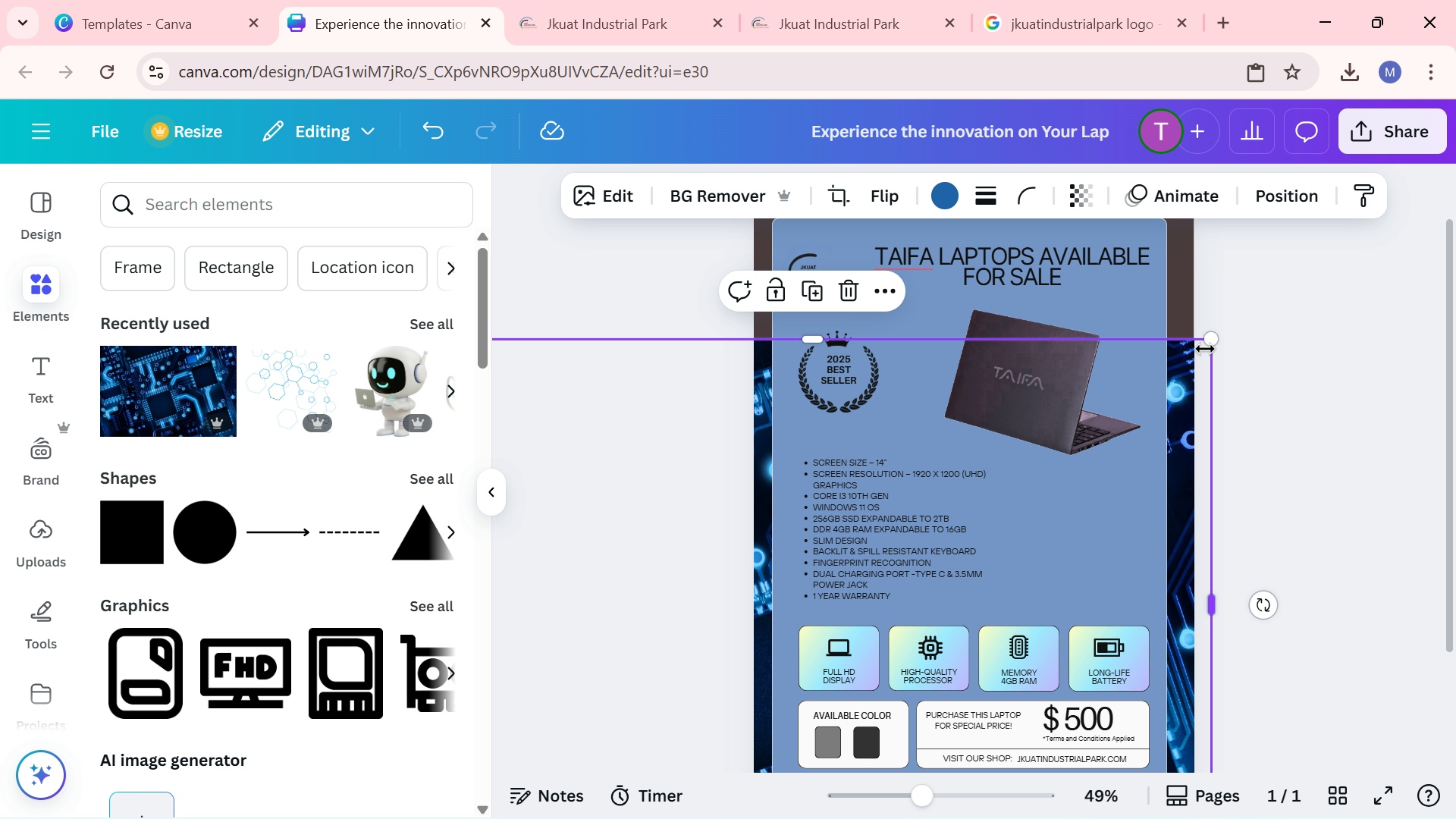 
left_click_drag(start_coordinate=[1212, 342], to_coordinate=[1320, 0])
 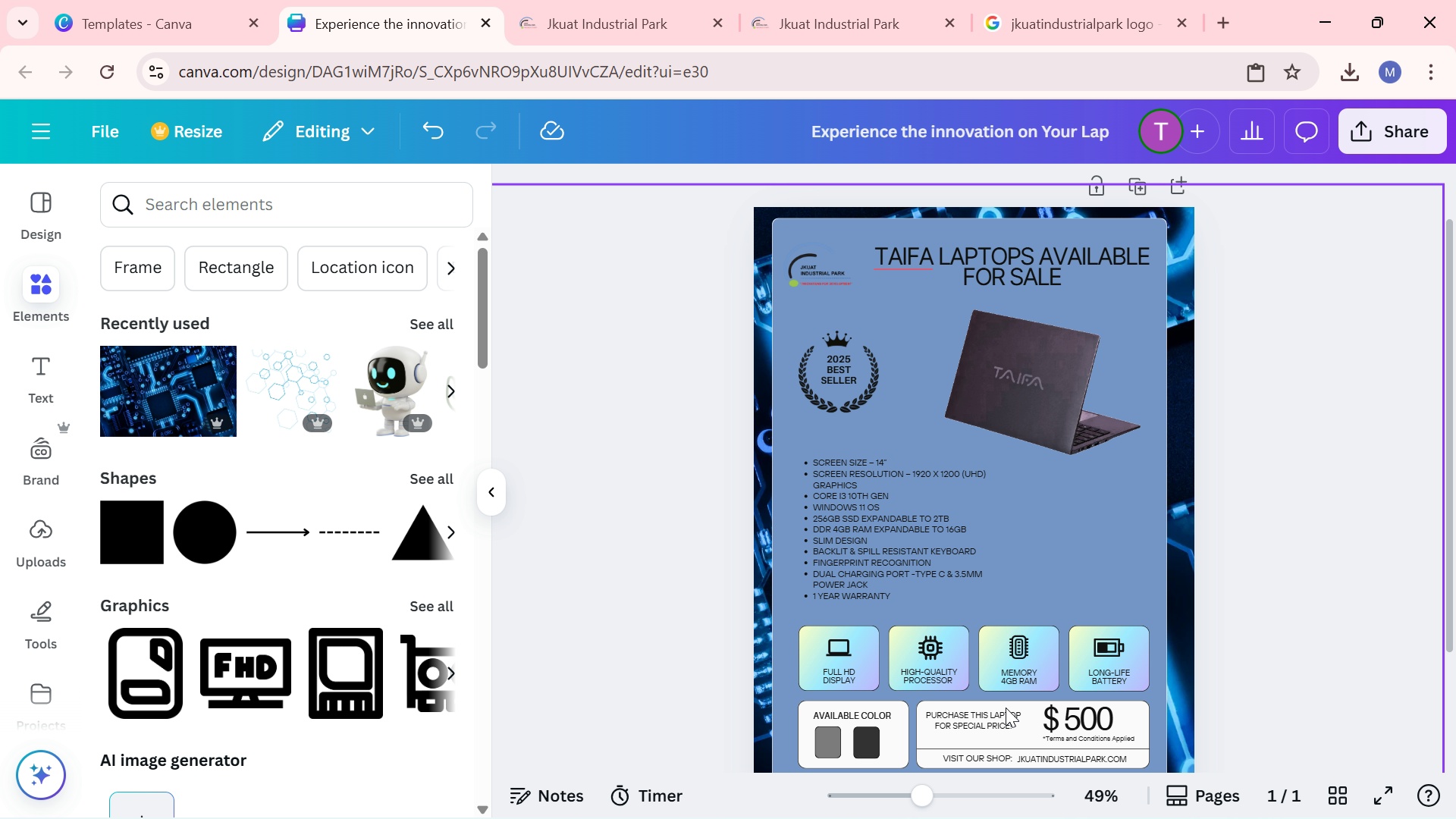 
scroll: coordinate [1274, 583], scroll_direction: down, amount: 2.0
 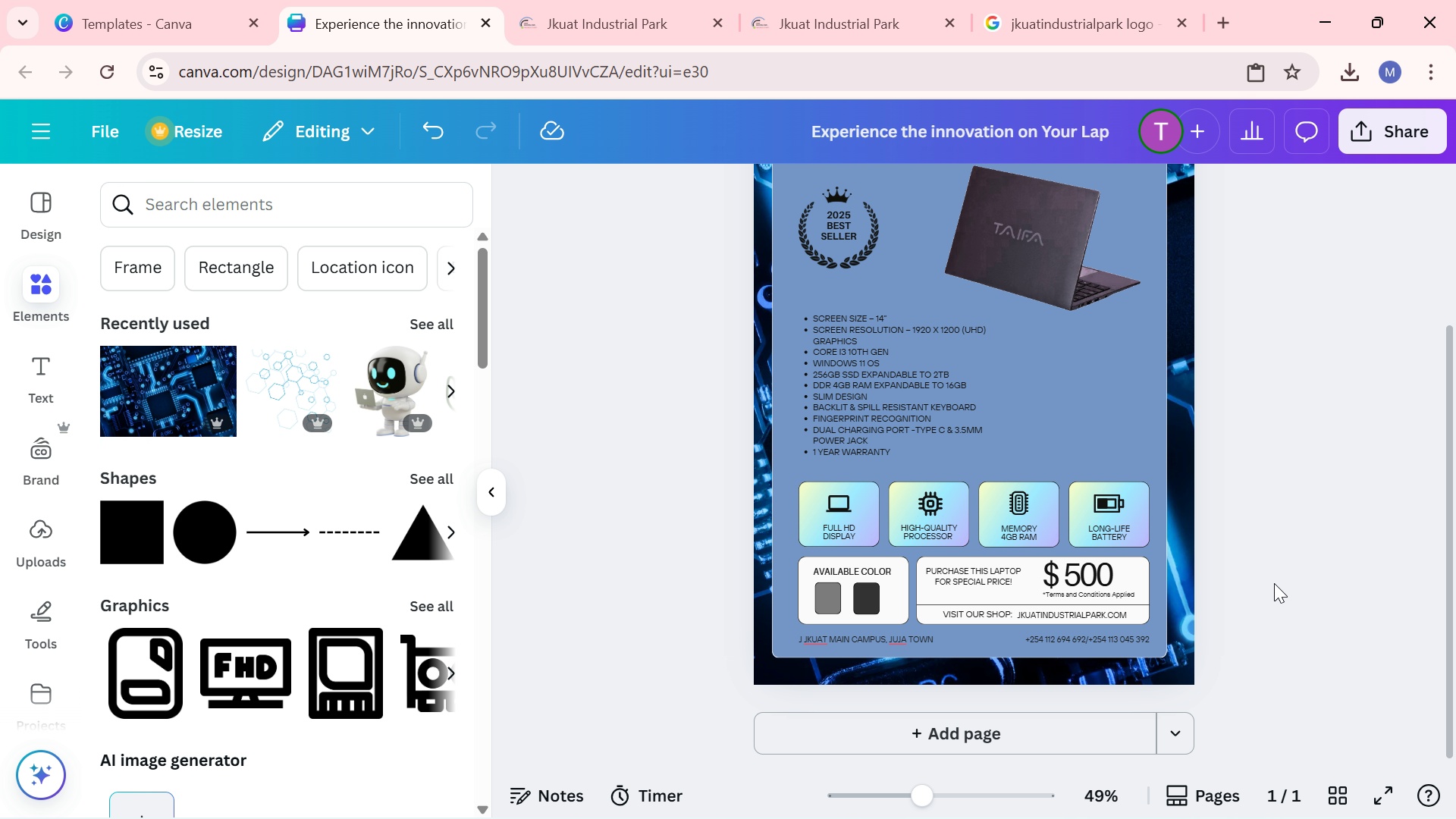 
scroll: coordinate [1282, 583], scroll_direction: up, amount: 3.0
 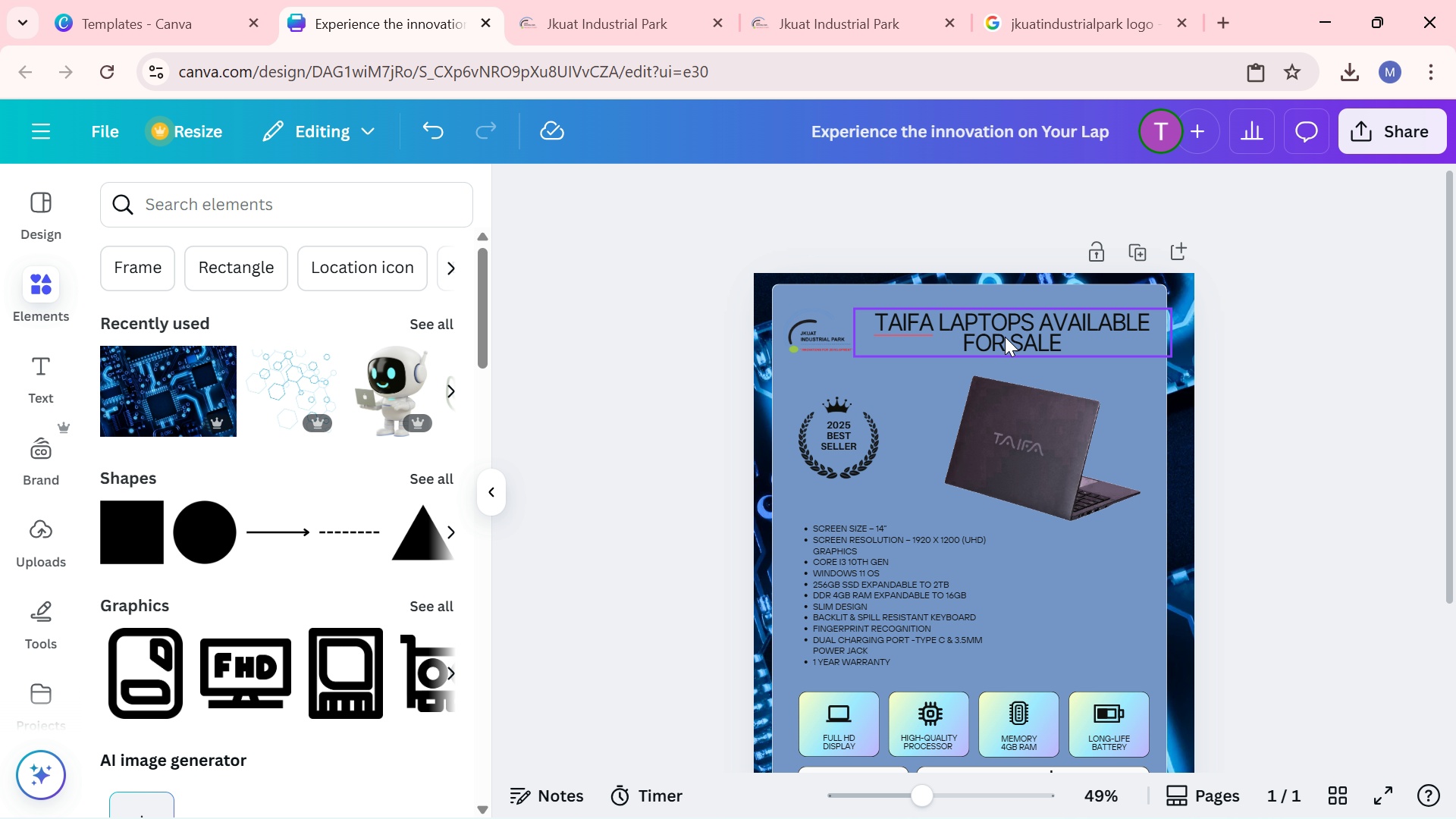 
left_click([1004, 333])
 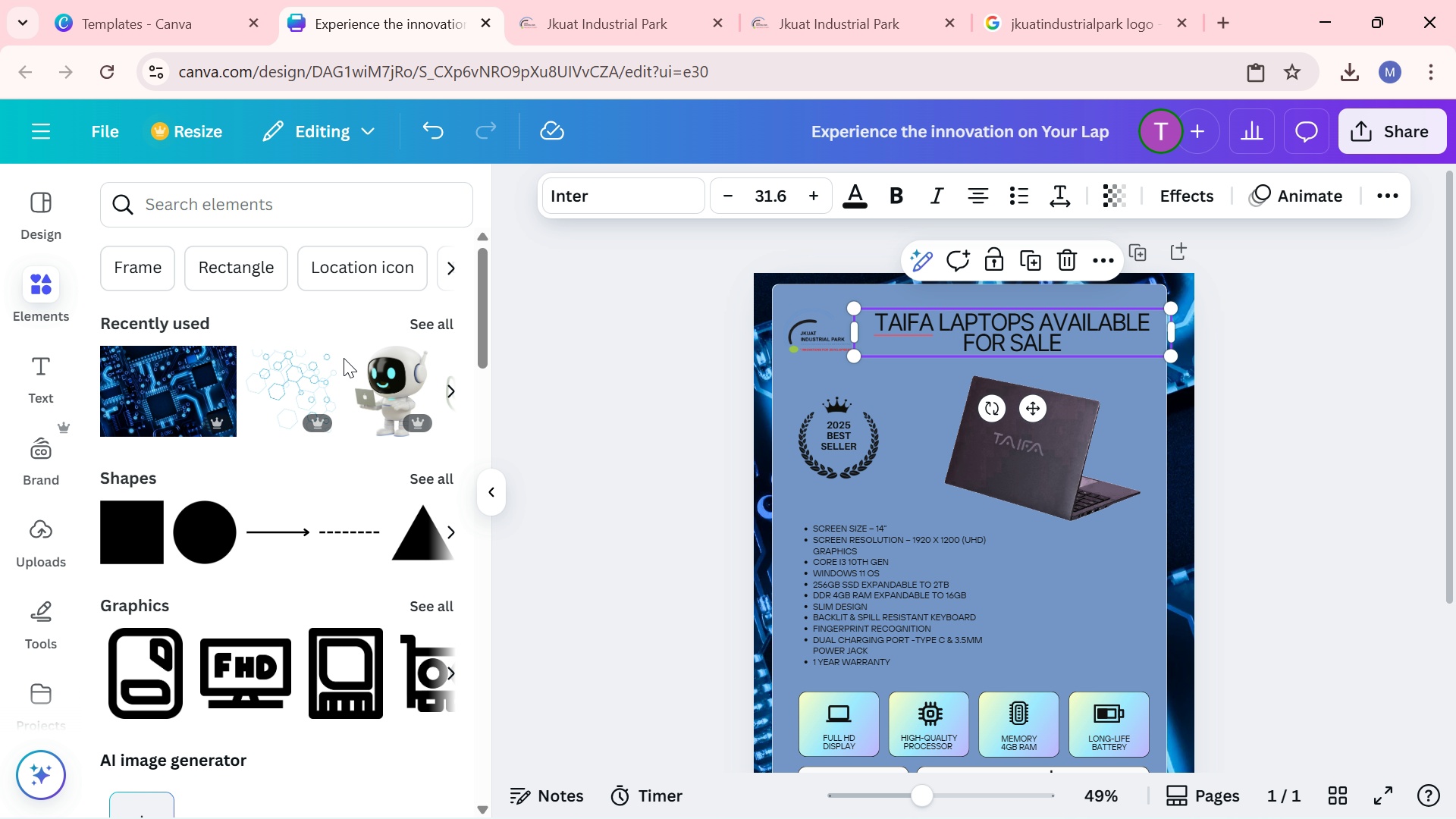 
wait(7.91)
 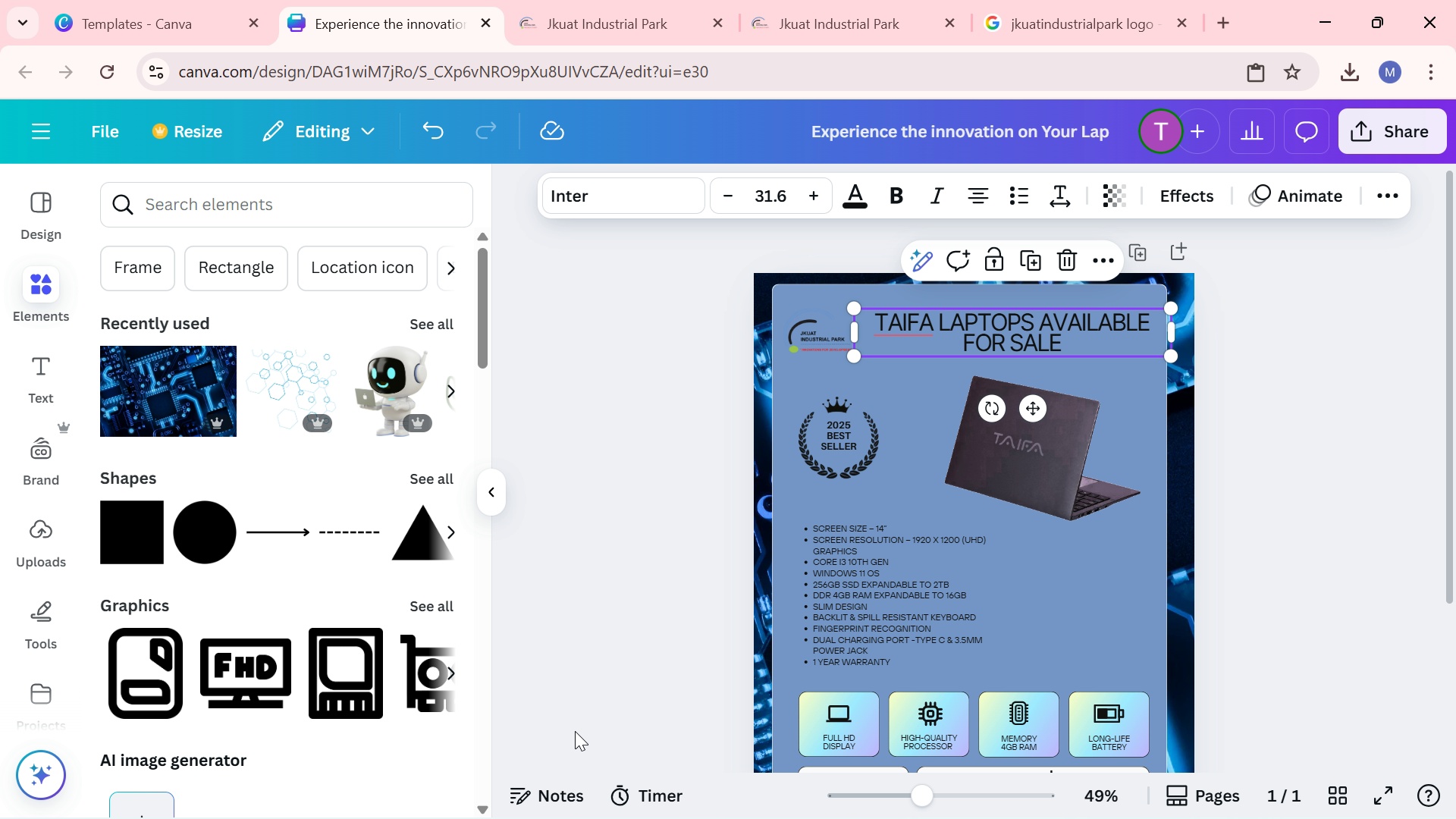 
left_click_drag(start_coordinate=[479, 325], to_coordinate=[480, 344])
 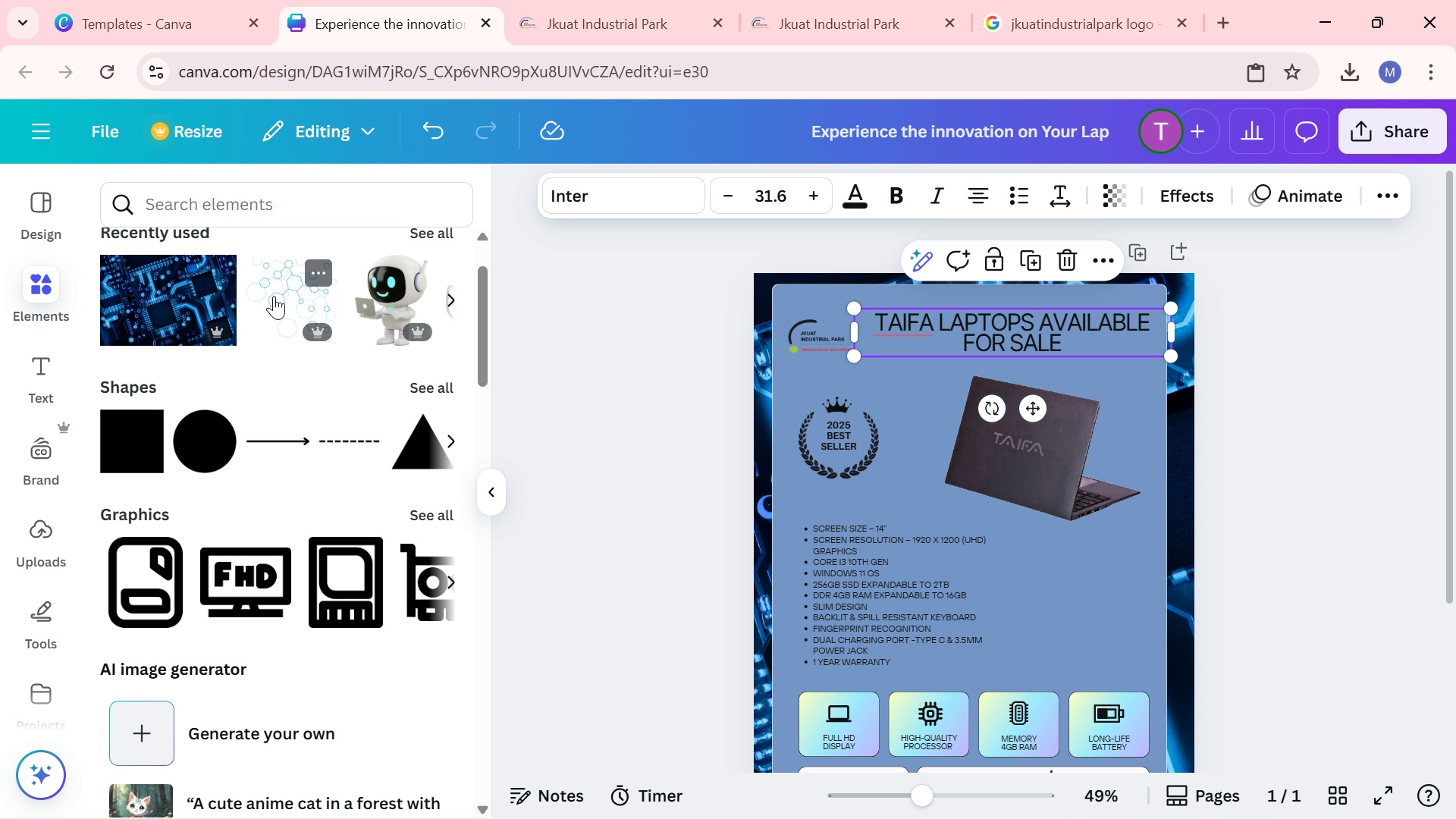 
left_click([274, 296])
 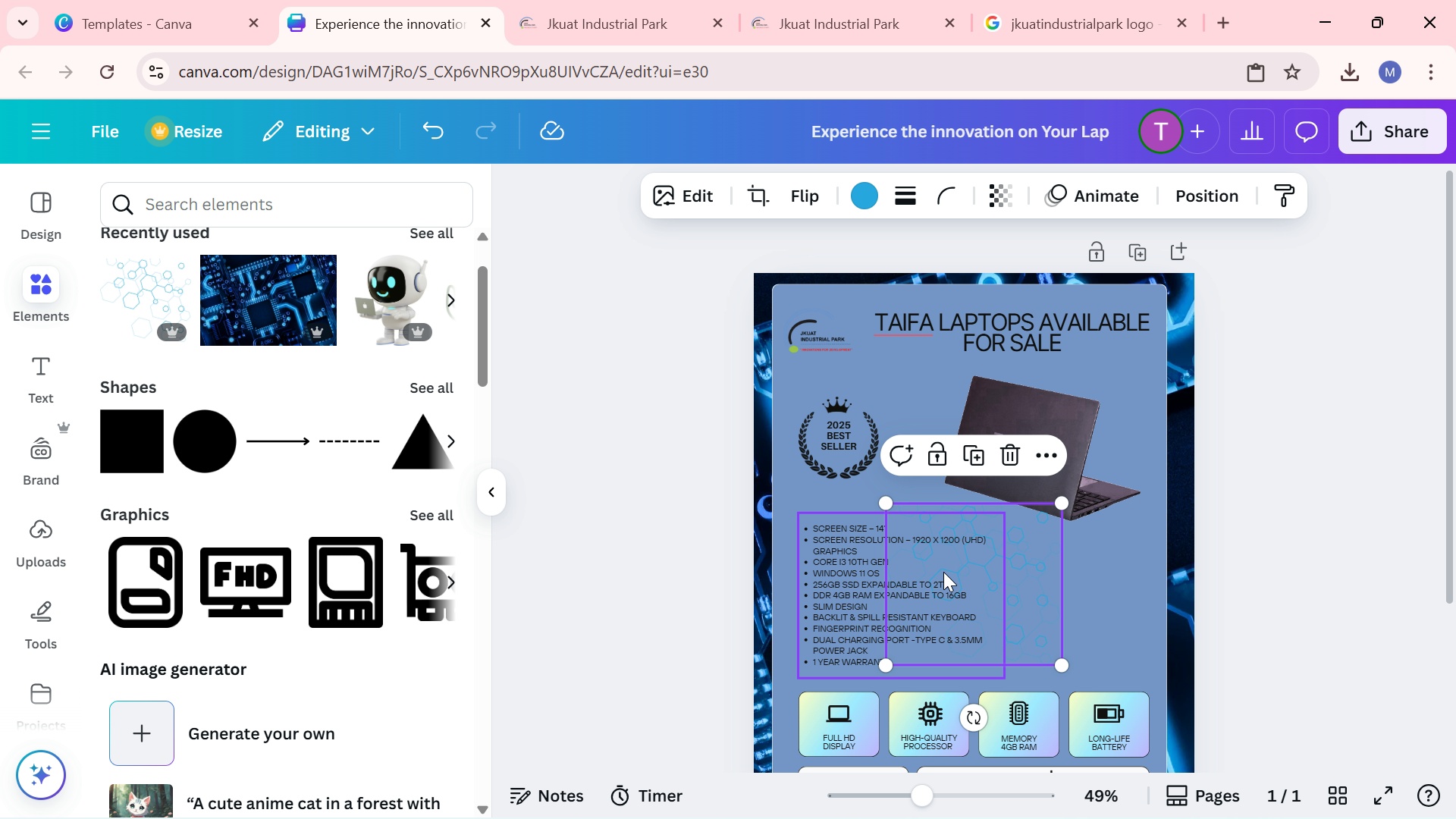 
left_click([946, 572])
 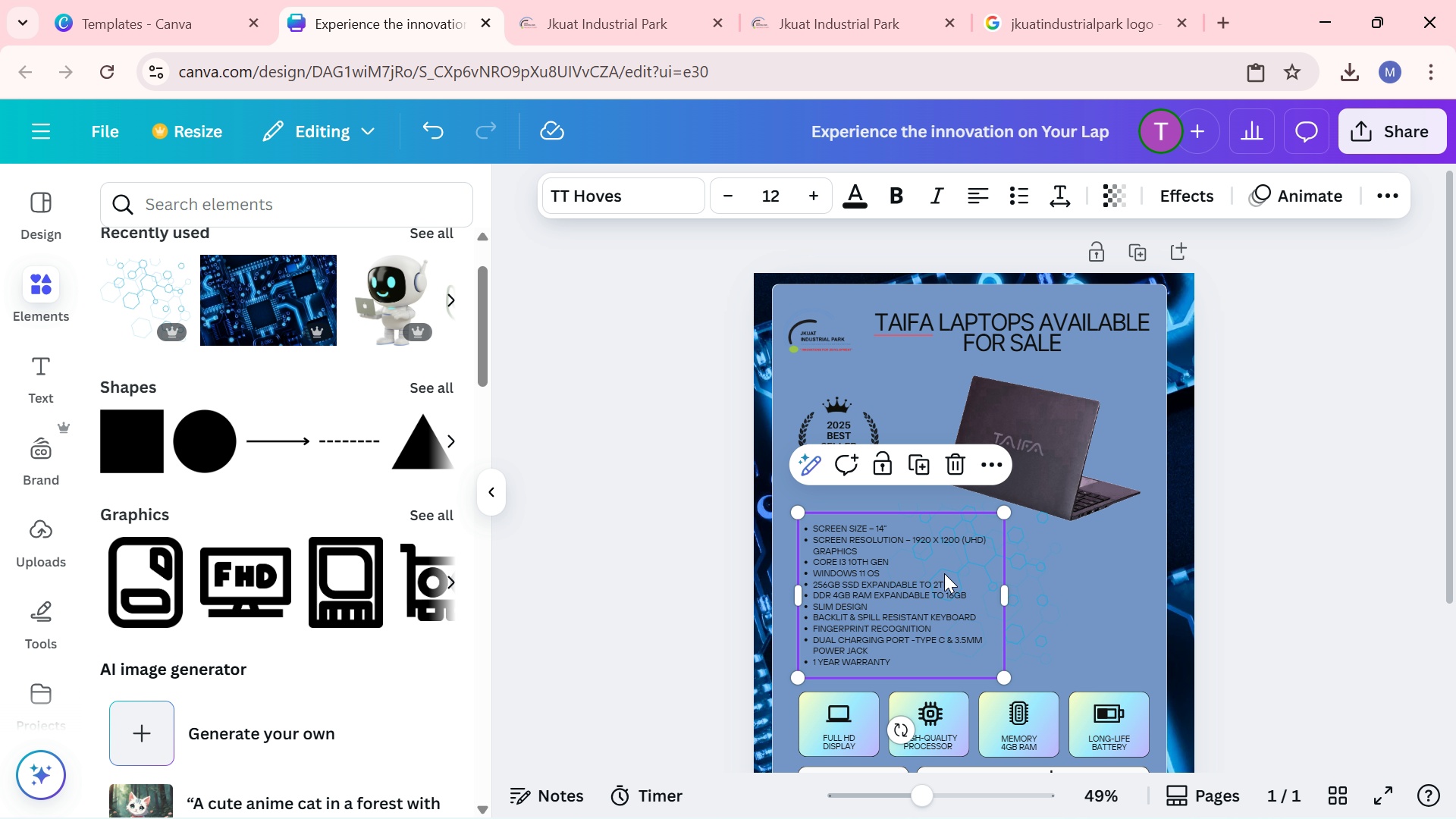 
left_click_drag(start_coordinate=[944, 573], to_coordinate=[1018, 416])
 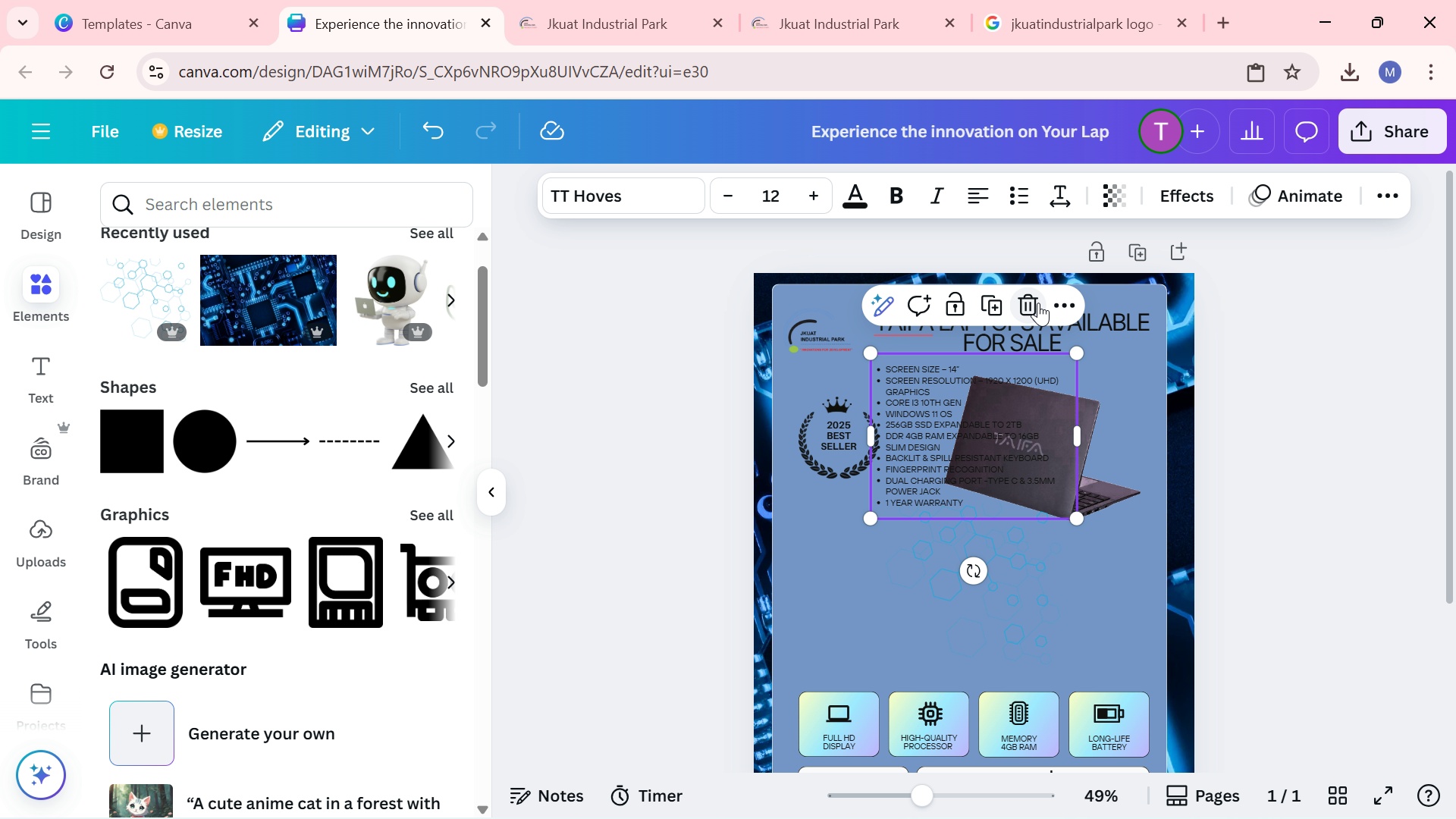 
left_click_drag(start_coordinate=[1043, 300], to_coordinate=[1050, 303])
 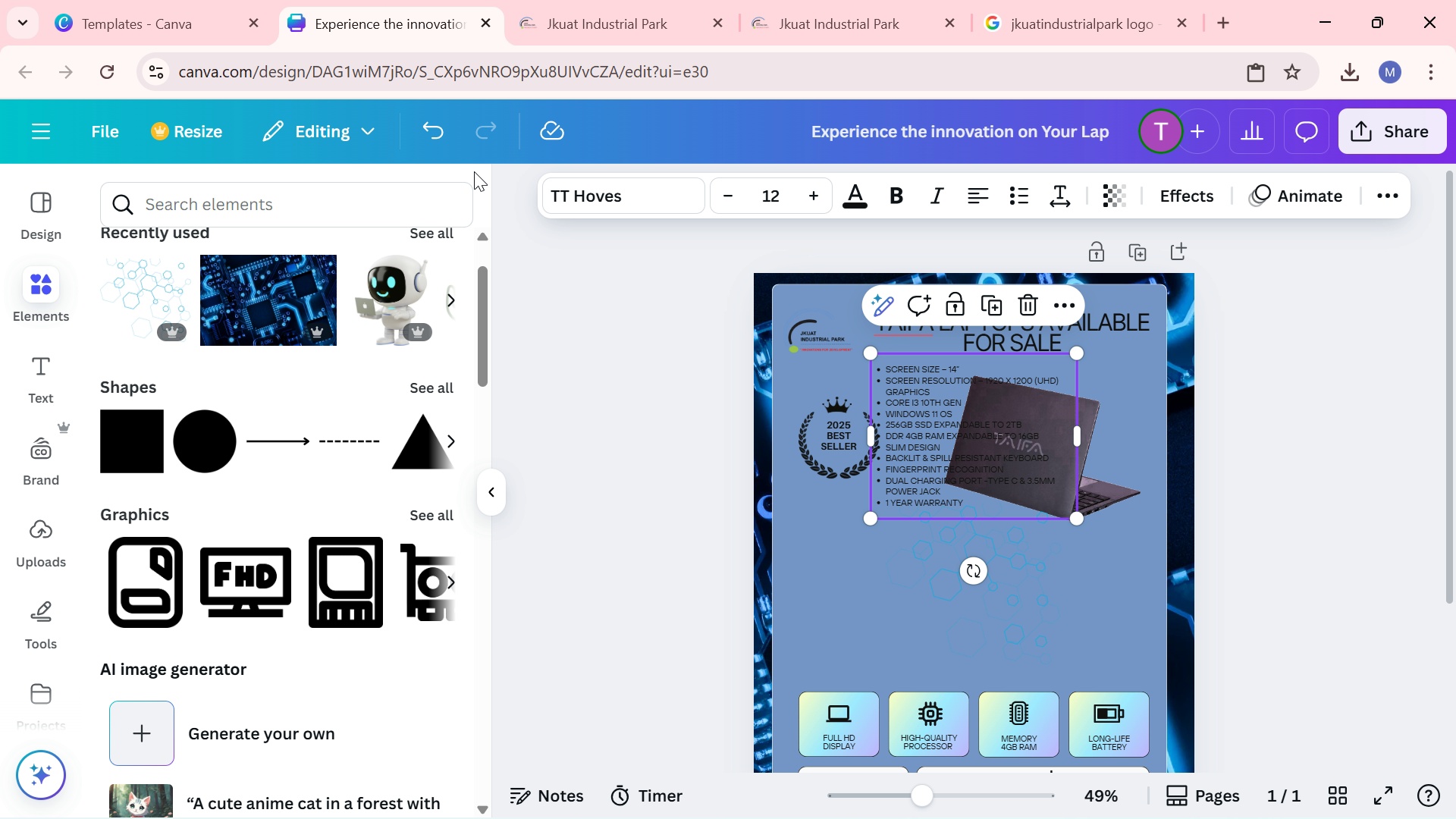 
left_click([423, 126])
 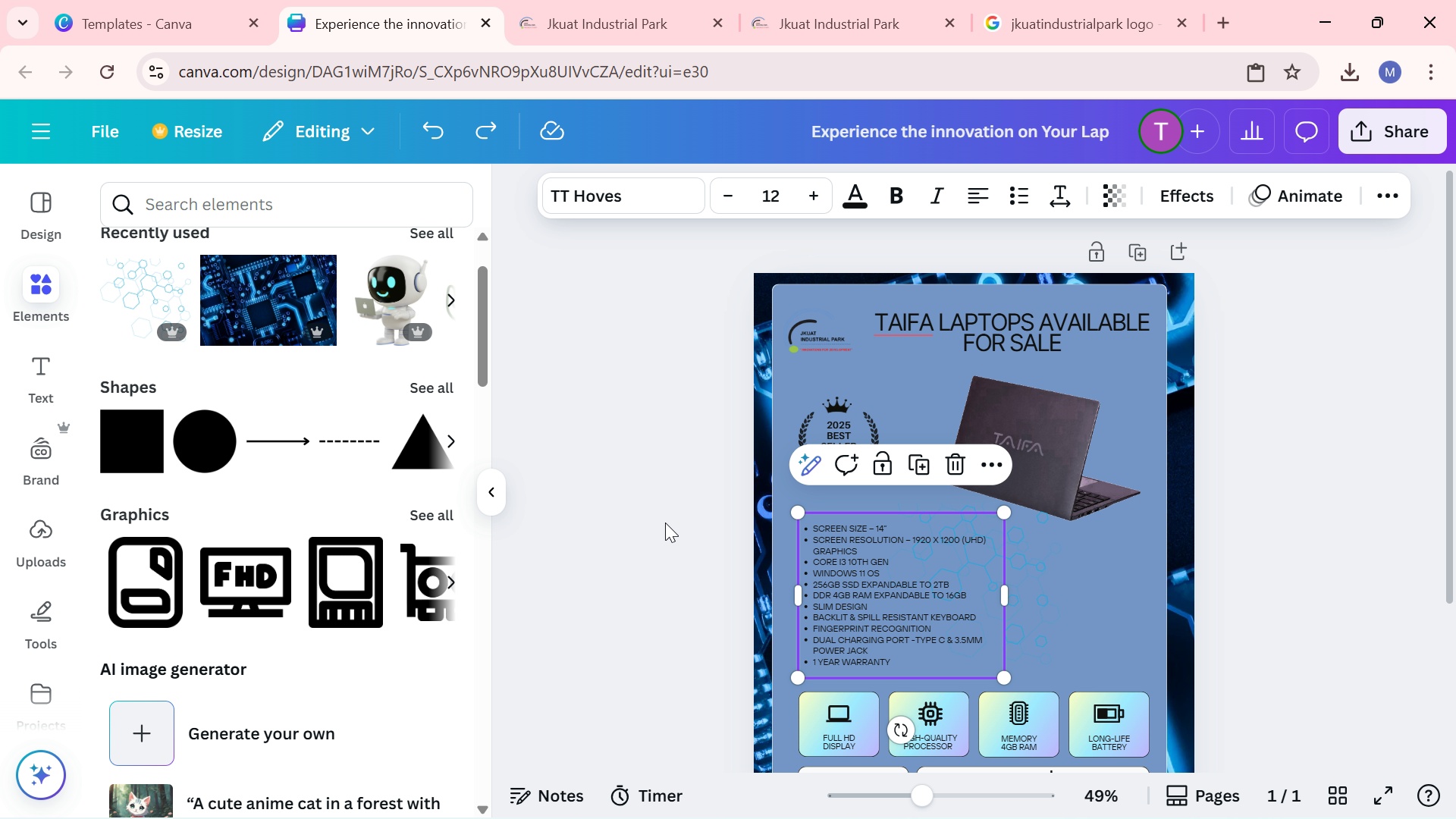 
left_click([665, 522])
 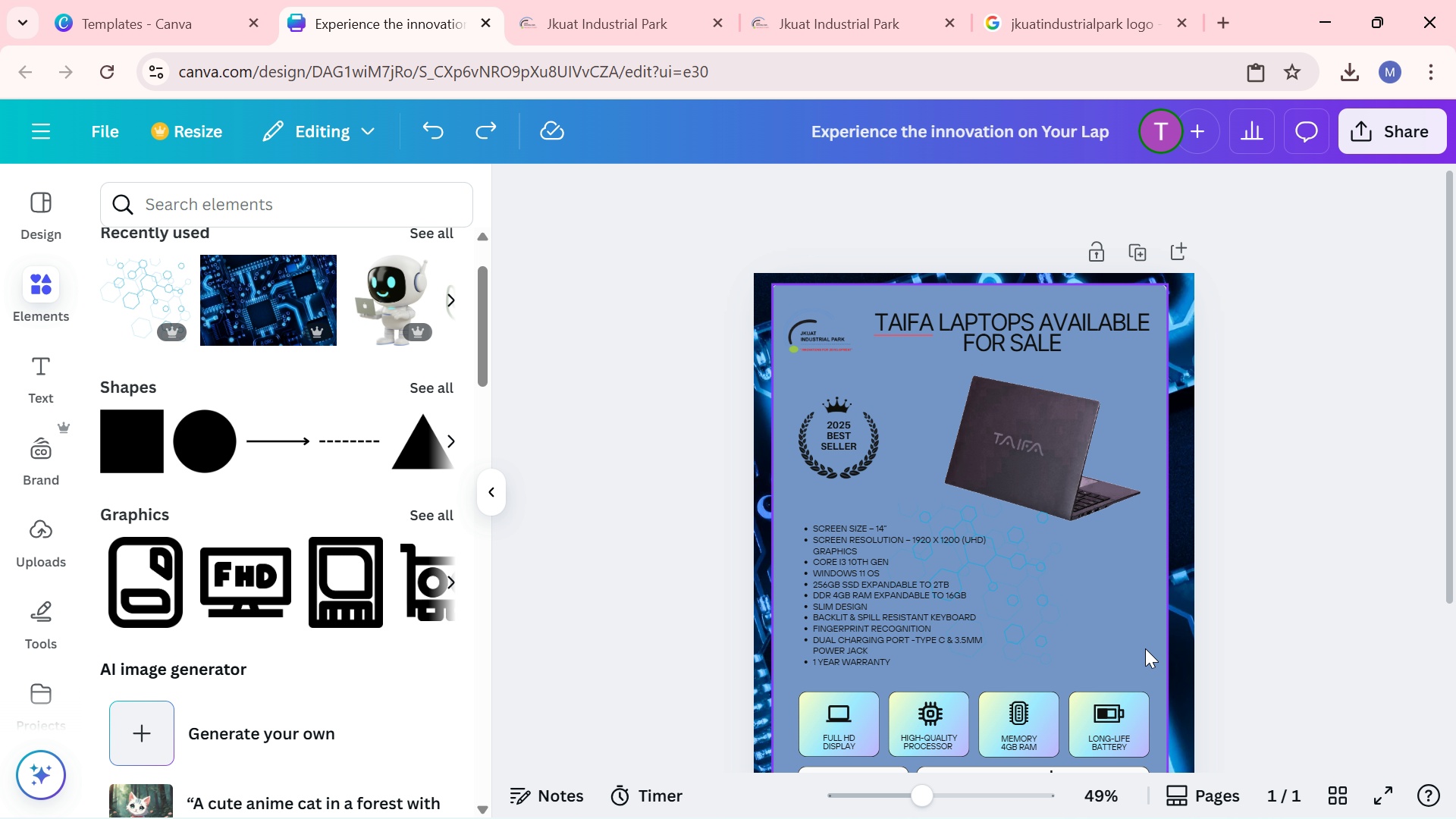 
scroll: coordinate [1146, 648], scroll_direction: down, amount: 3.0
 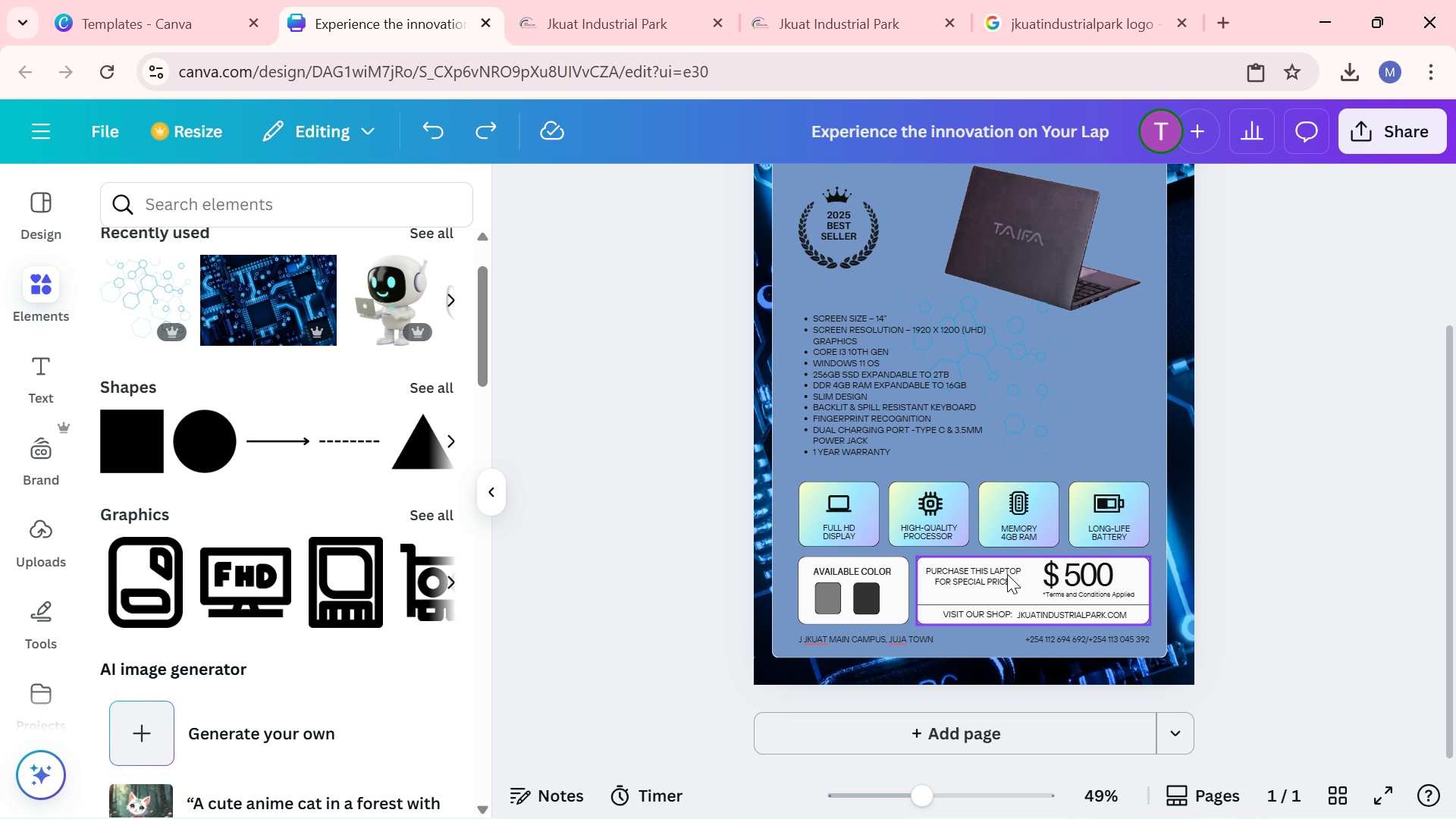 
scroll: coordinate [937, 581], scroll_direction: up, amount: 2.0
 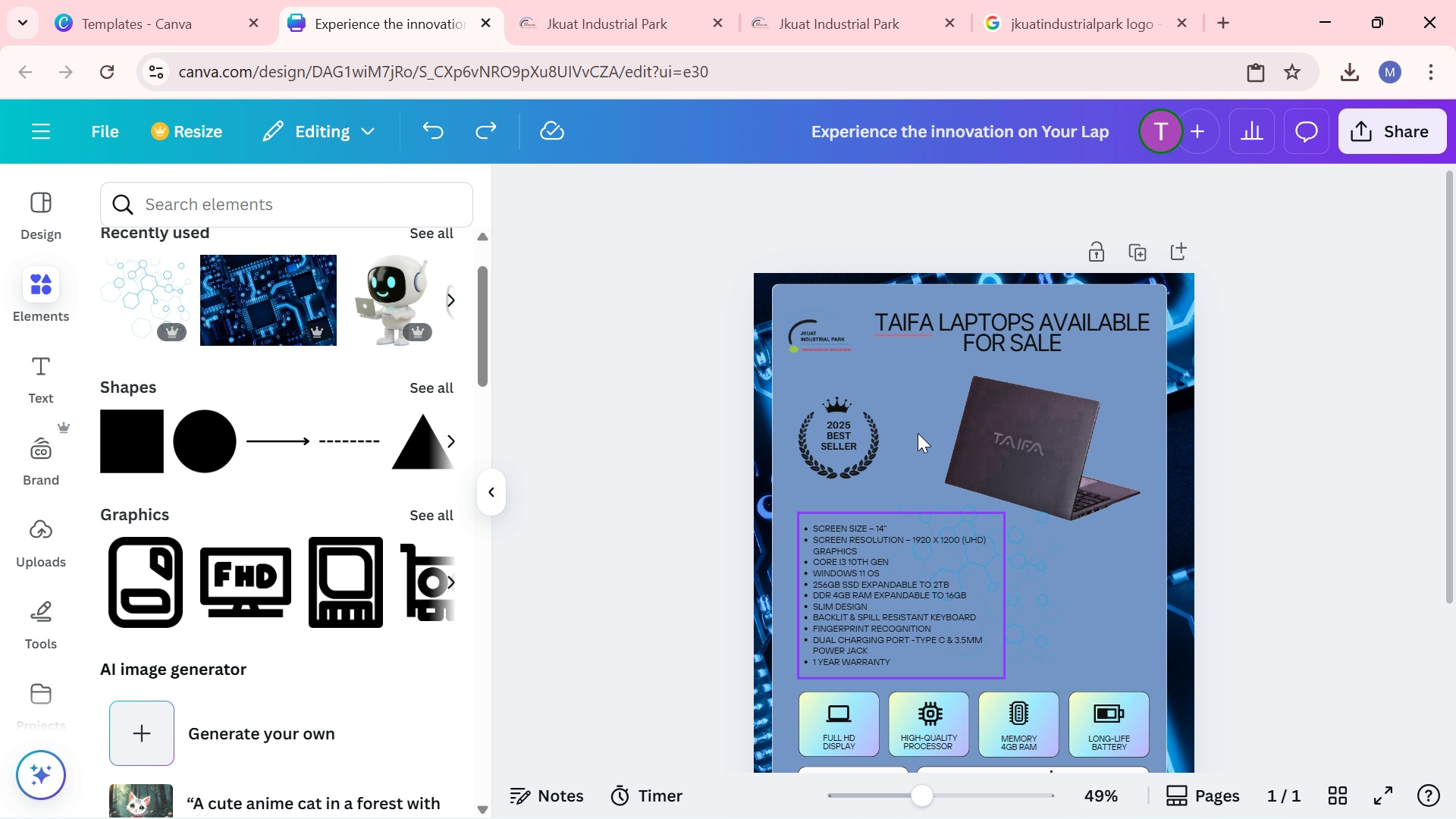 
left_click([892, 383])
 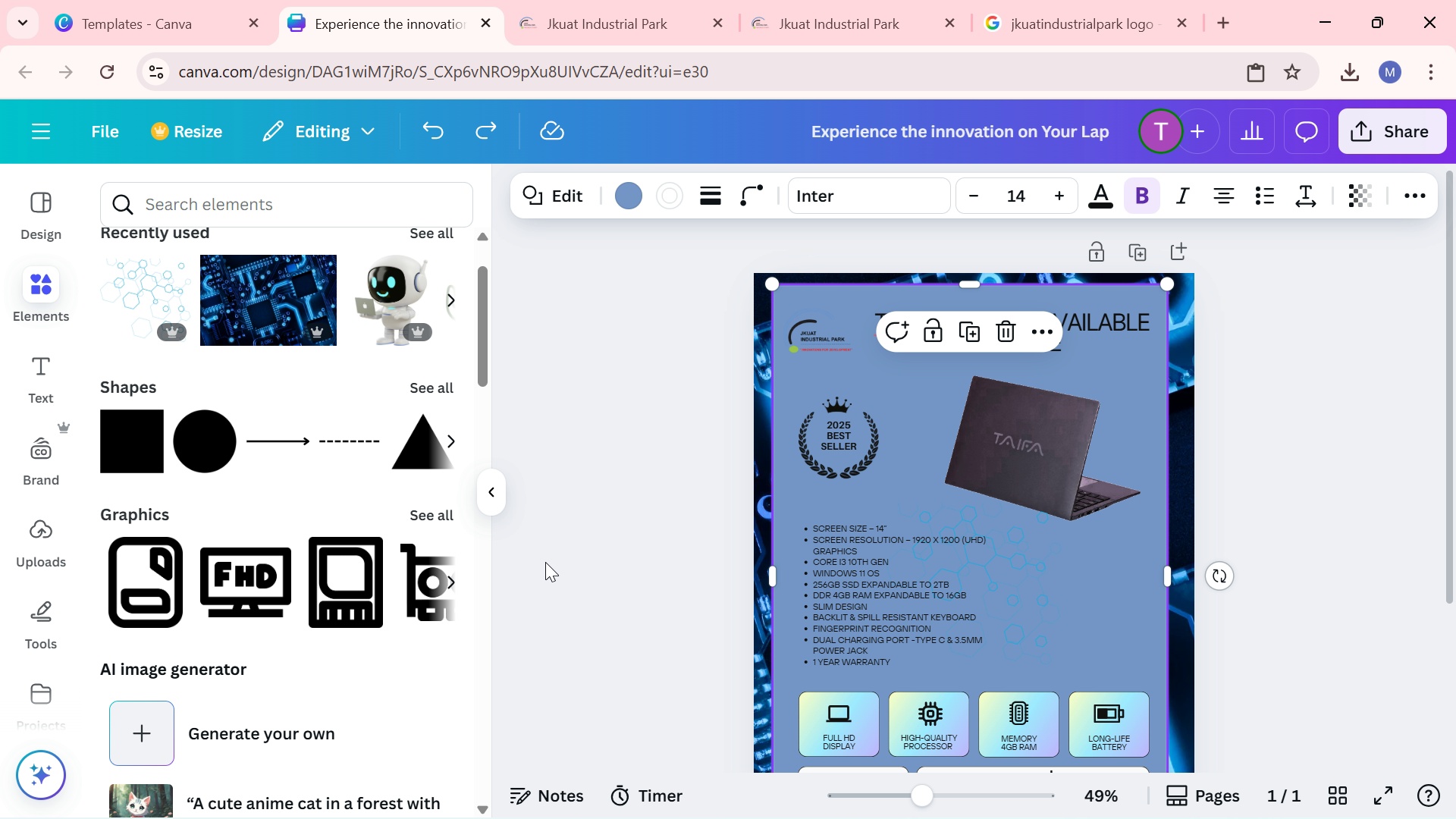 
wait(7.1)
 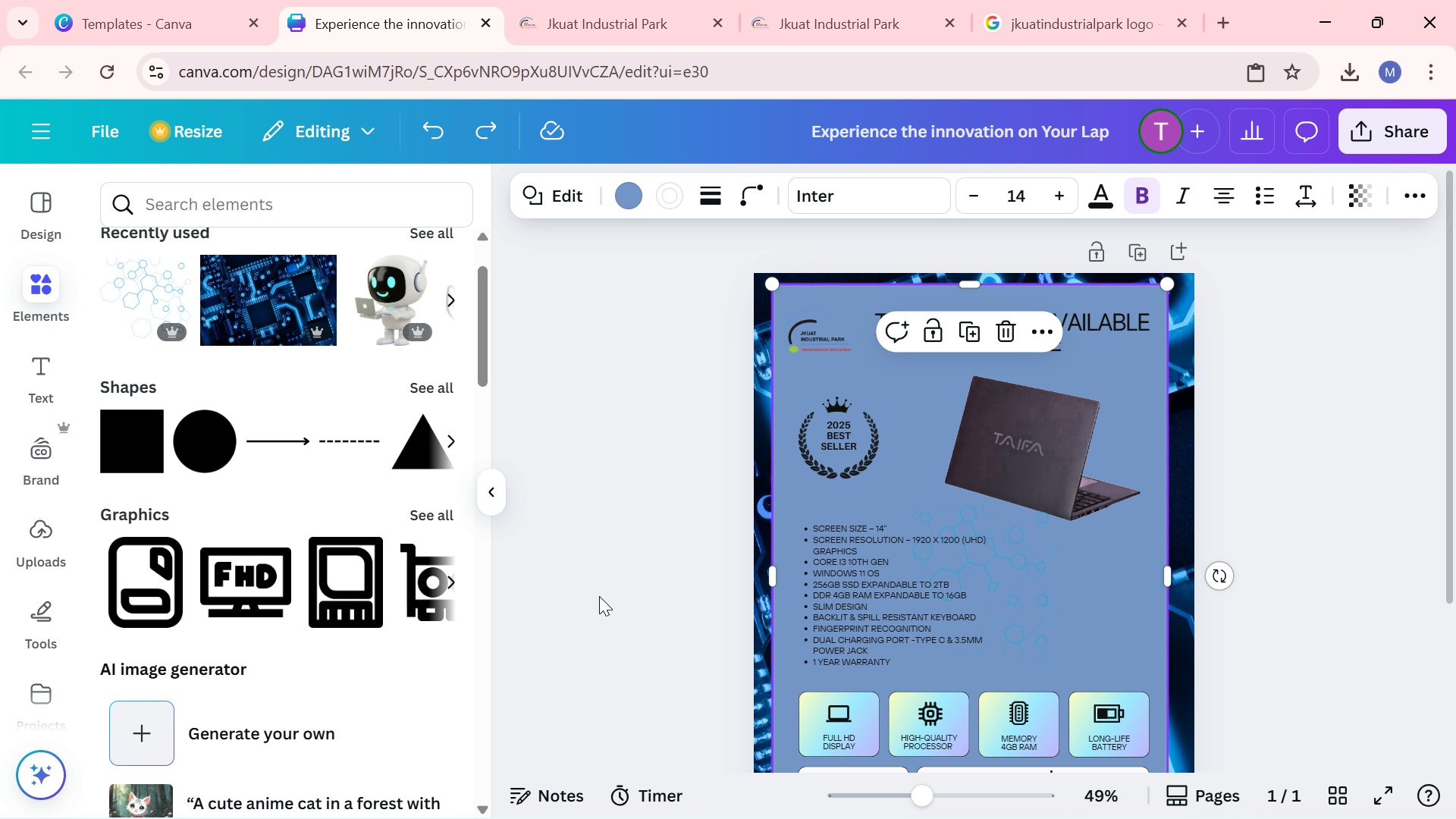 
left_click_drag(start_coordinate=[905, 464], to_coordinate=[905, 473])
 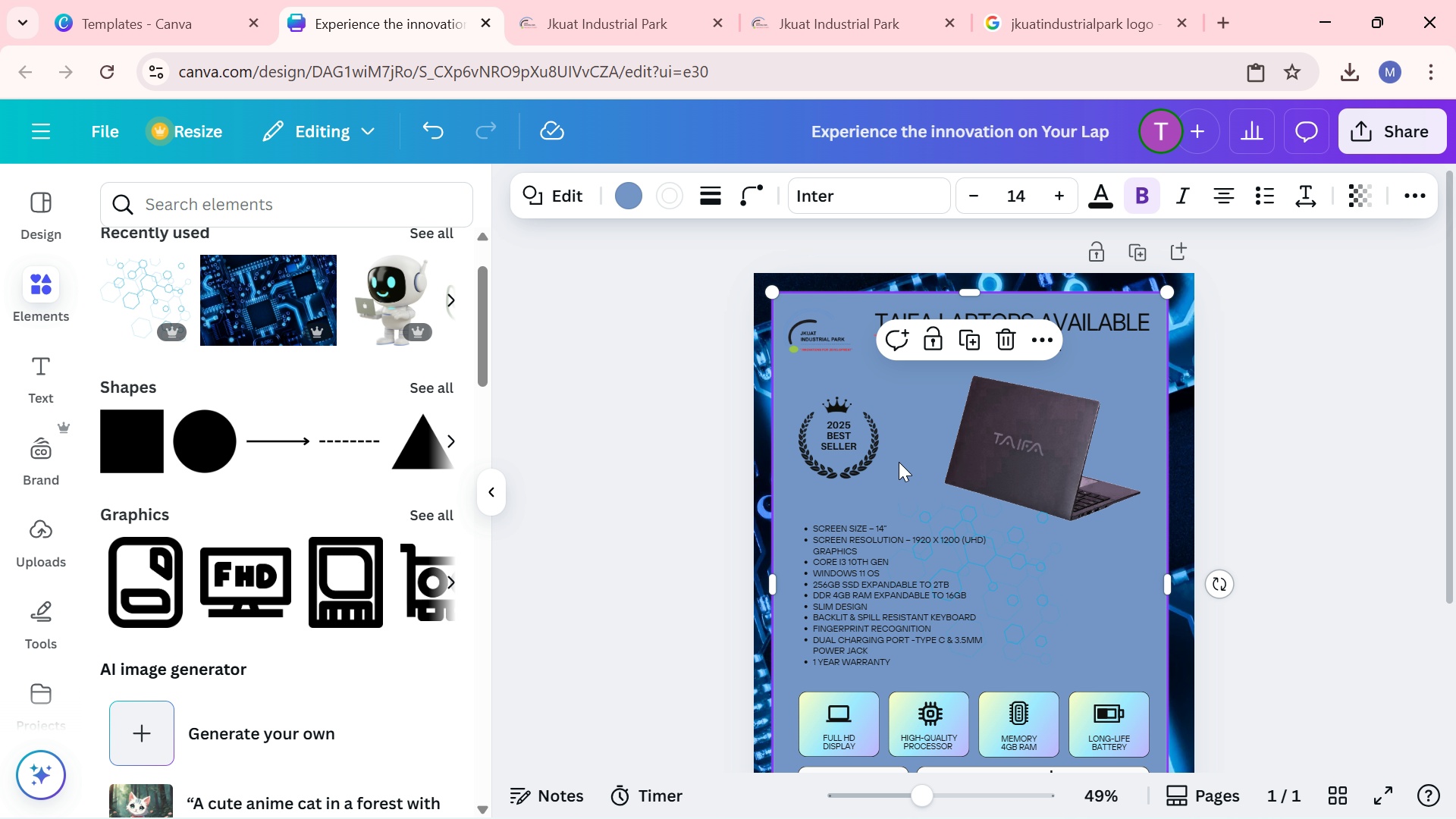 
left_click_drag(start_coordinate=[899, 462], to_coordinate=[896, 472])
 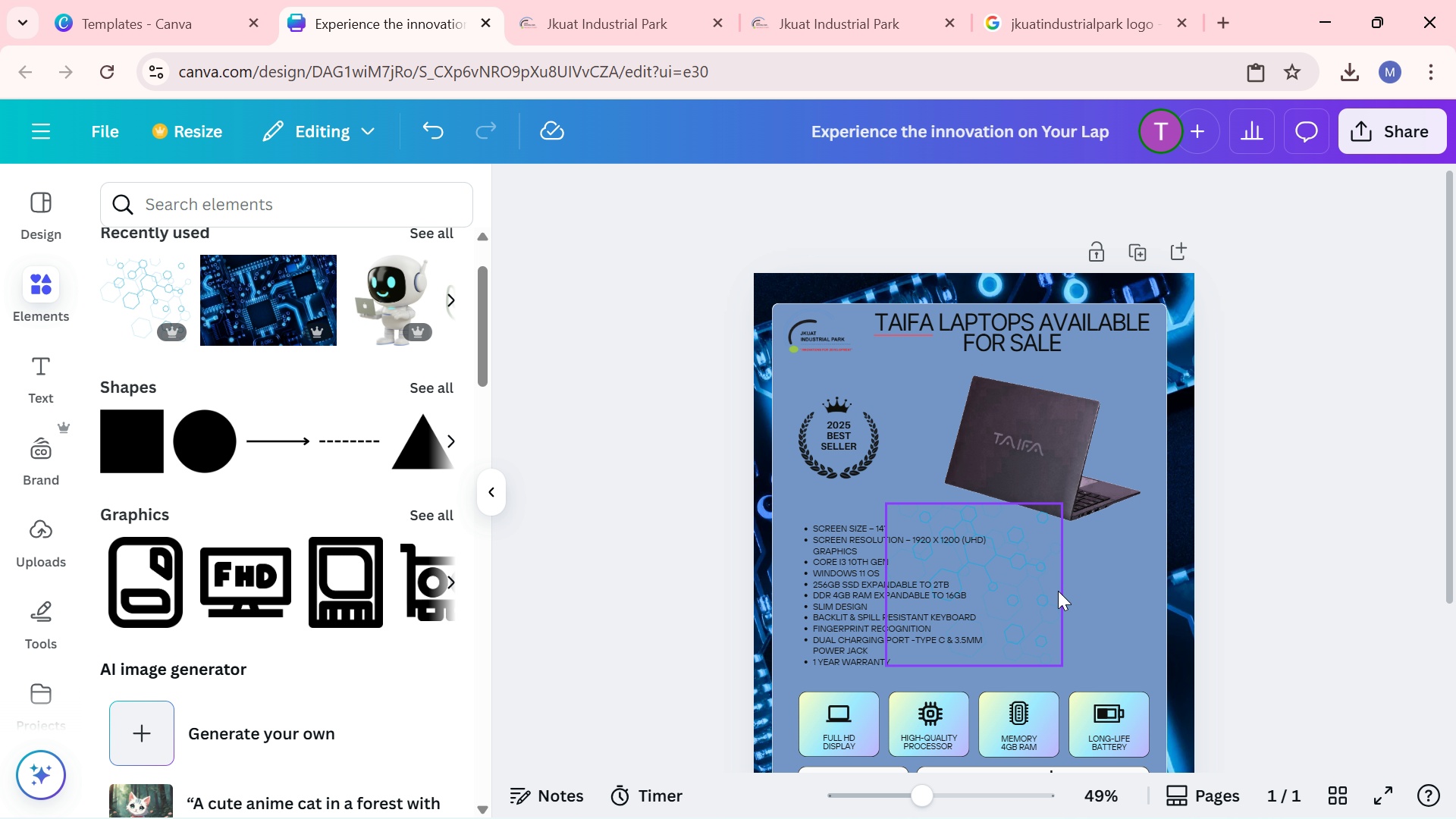 
left_click([1103, 587])
 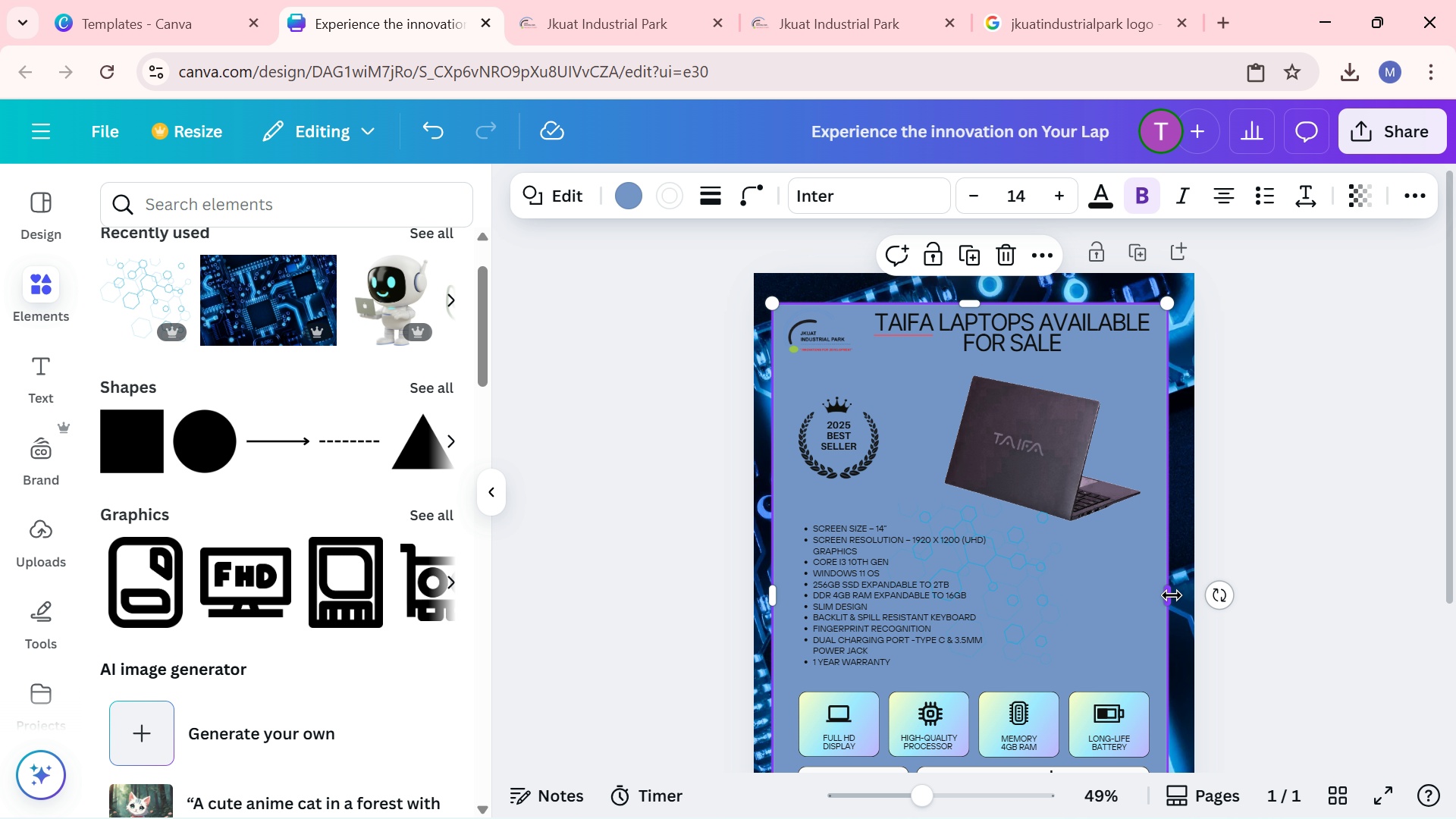 
left_click_drag(start_coordinate=[1172, 595], to_coordinate=[1185, 592])
 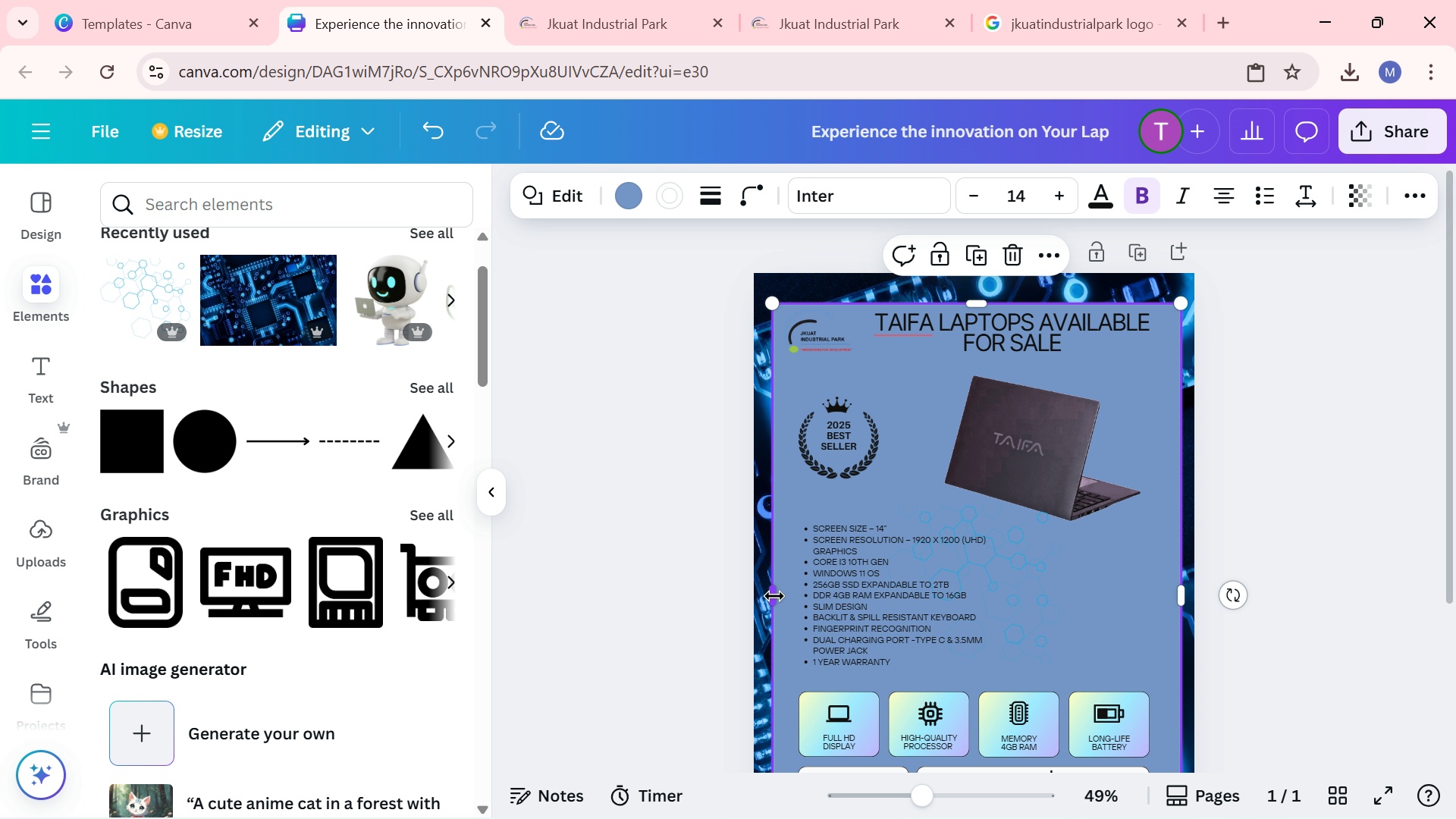 
left_click_drag(start_coordinate=[774, 596], to_coordinate=[766, 588])
 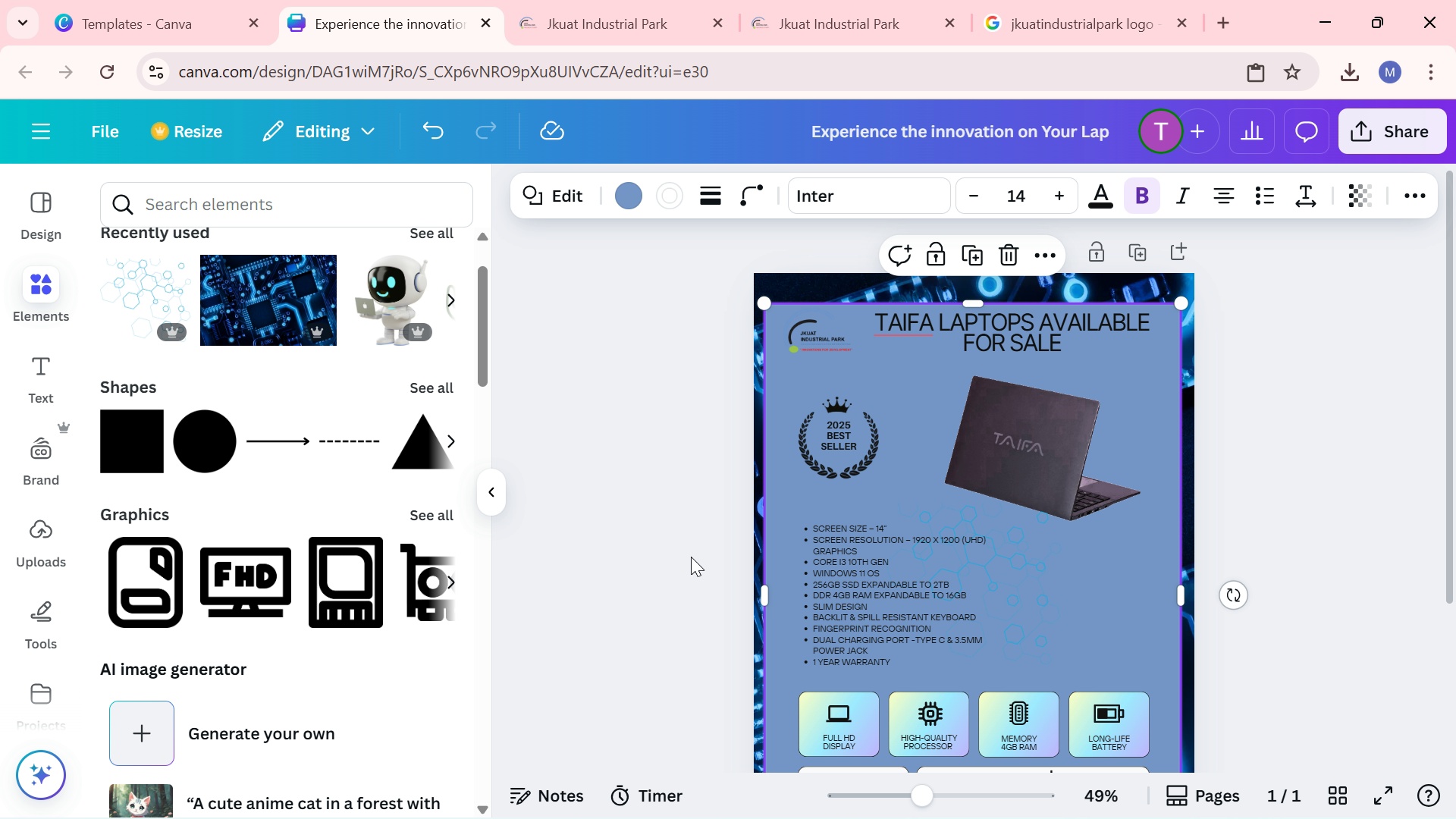 
left_click([691, 557])
 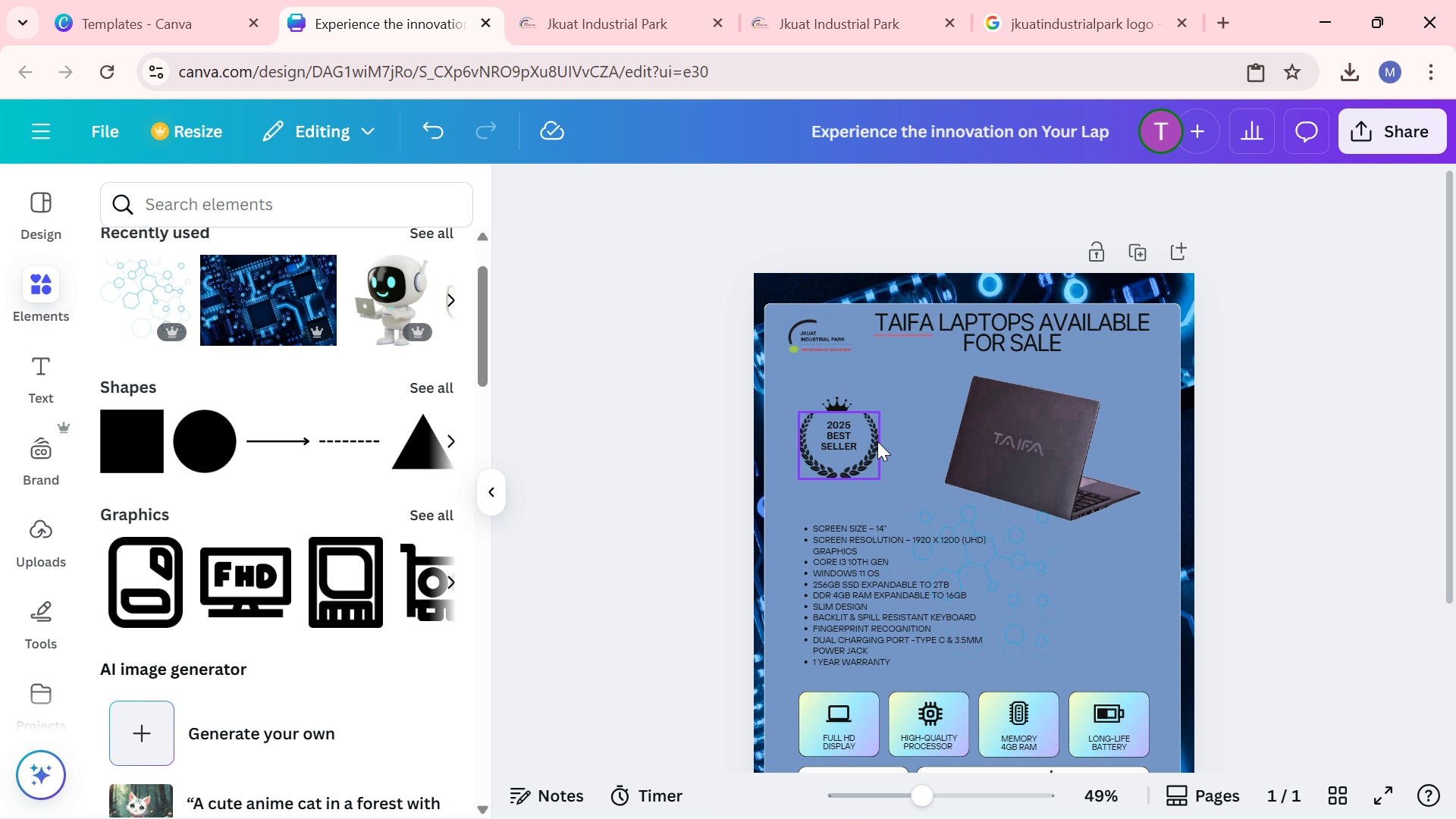 
left_click([877, 441])
 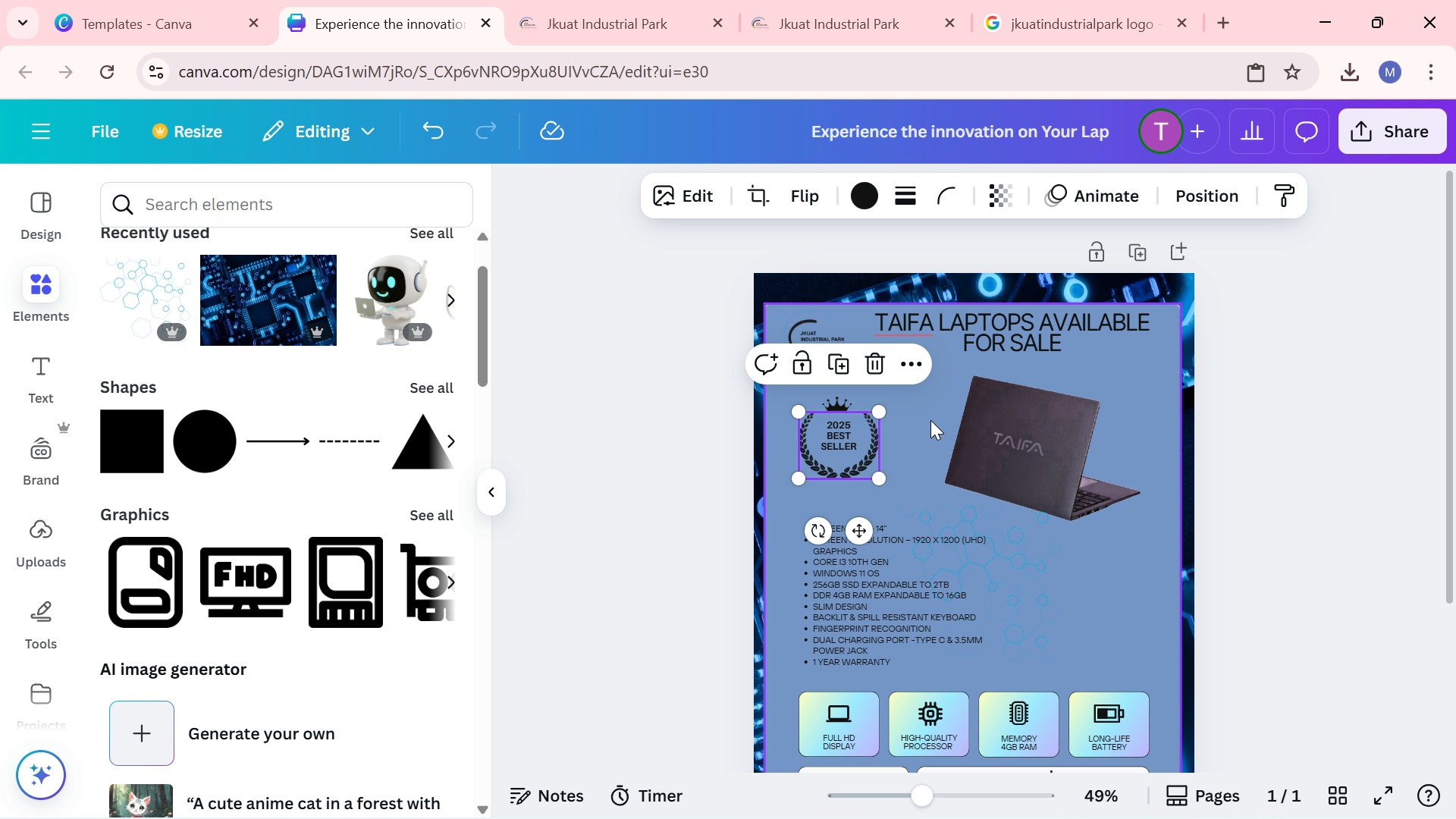 
left_click([930, 420])
 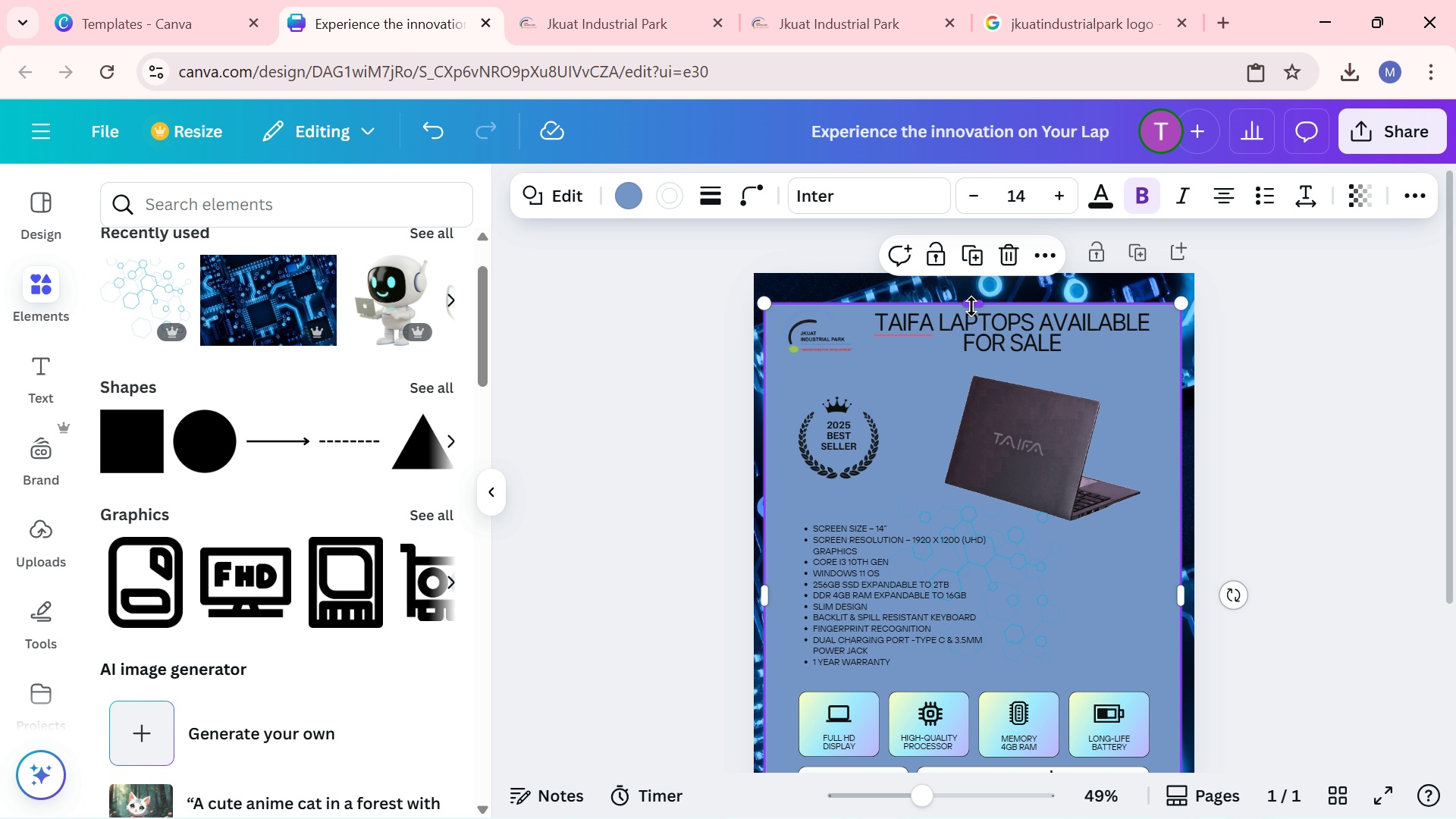 
left_click_drag(start_coordinate=[971, 306], to_coordinate=[971, 293])
 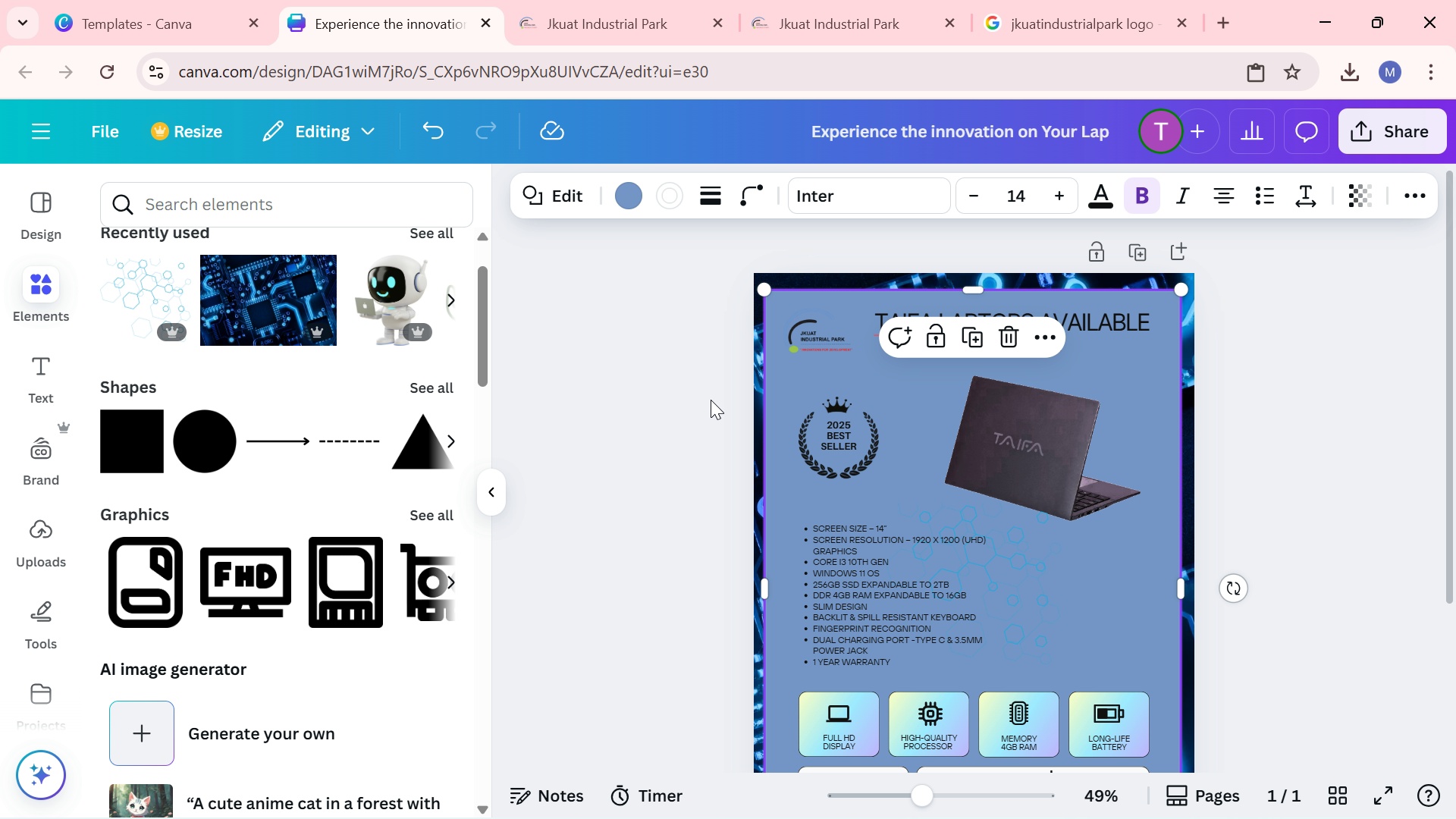 
left_click([711, 400])
 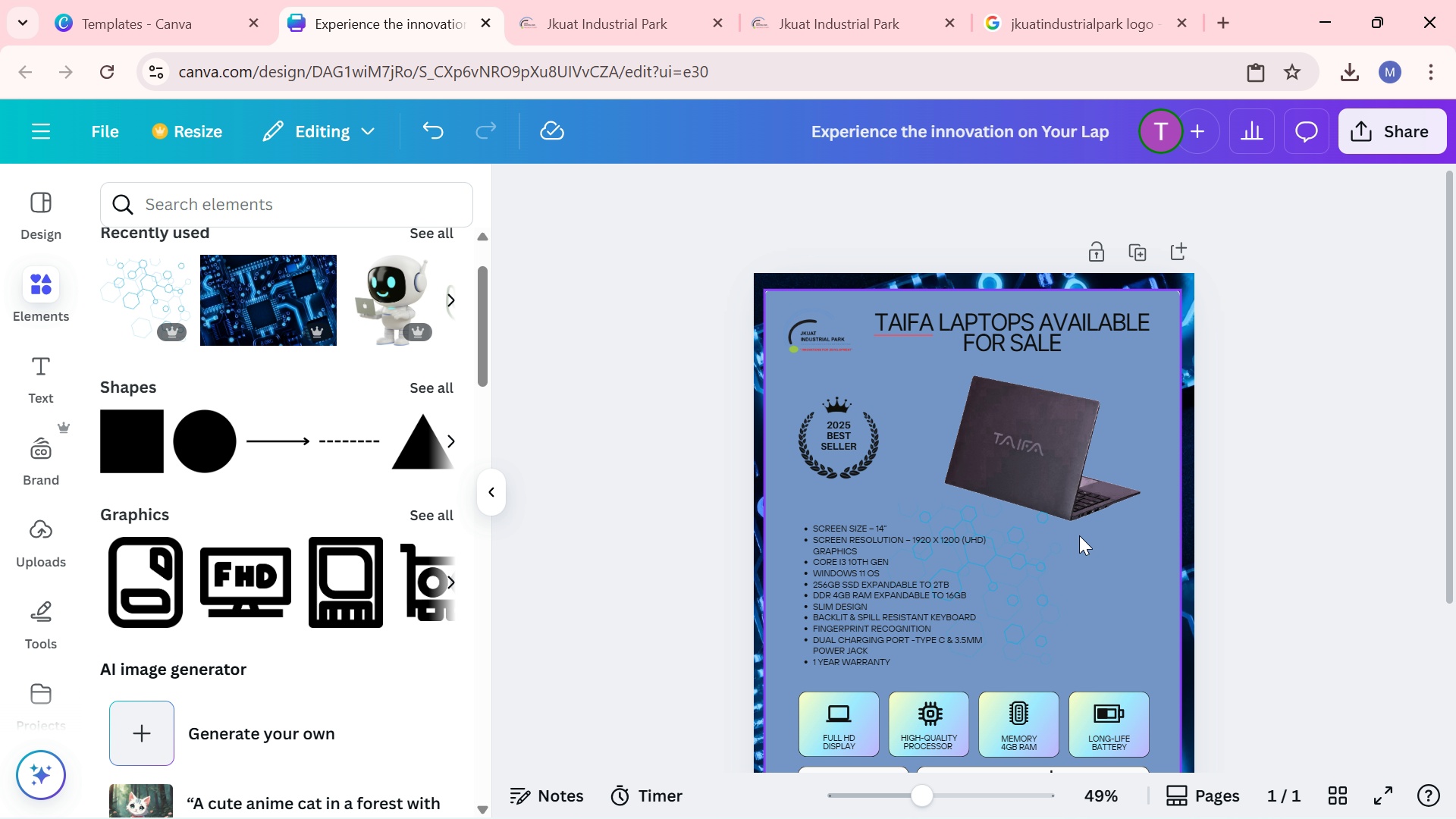 
scroll: coordinate [1079, 535], scroll_direction: down, amount: 3.0
 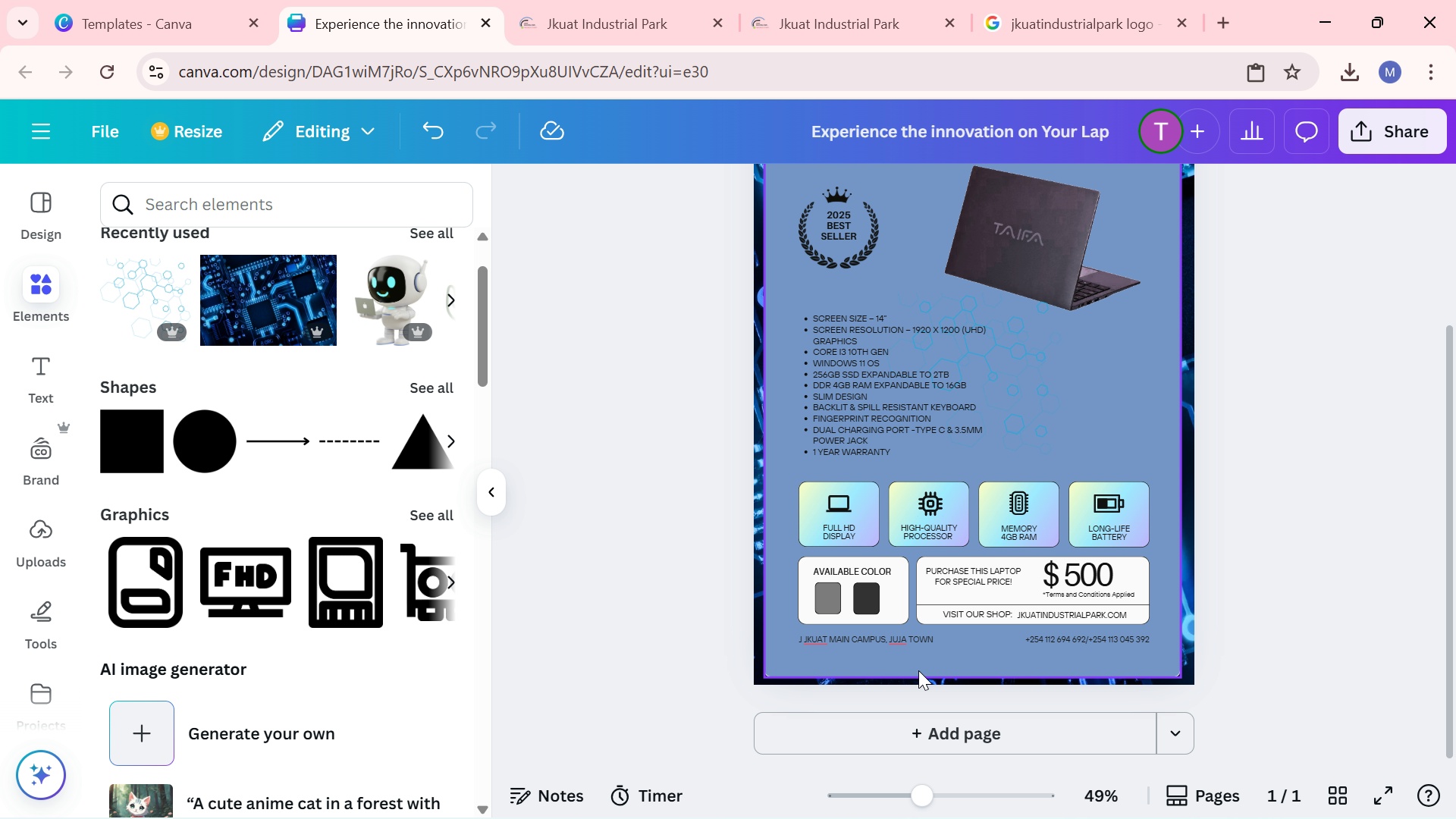 
left_click([919, 669])
 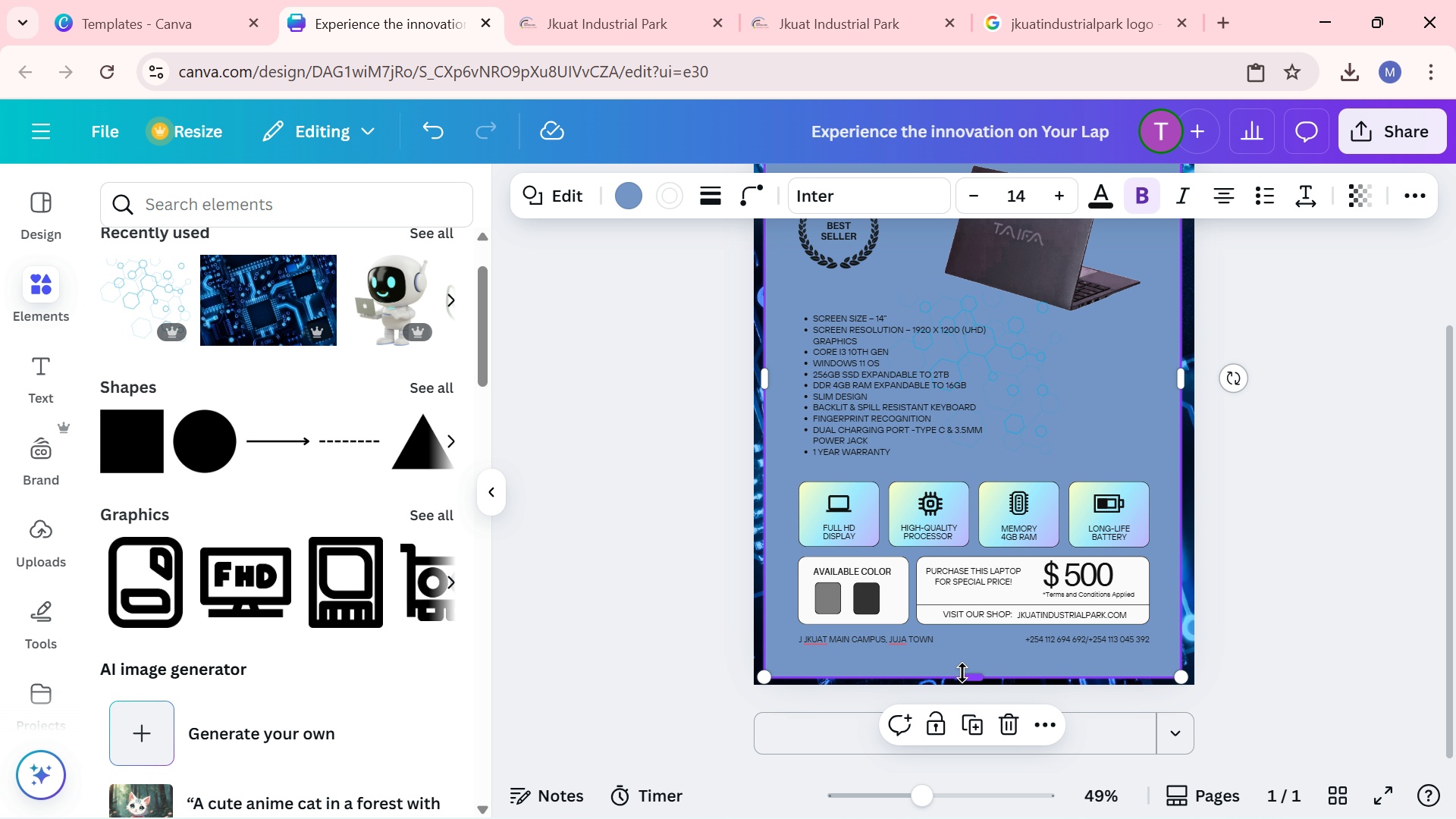 
left_click_drag(start_coordinate=[963, 673], to_coordinate=[965, 664])
 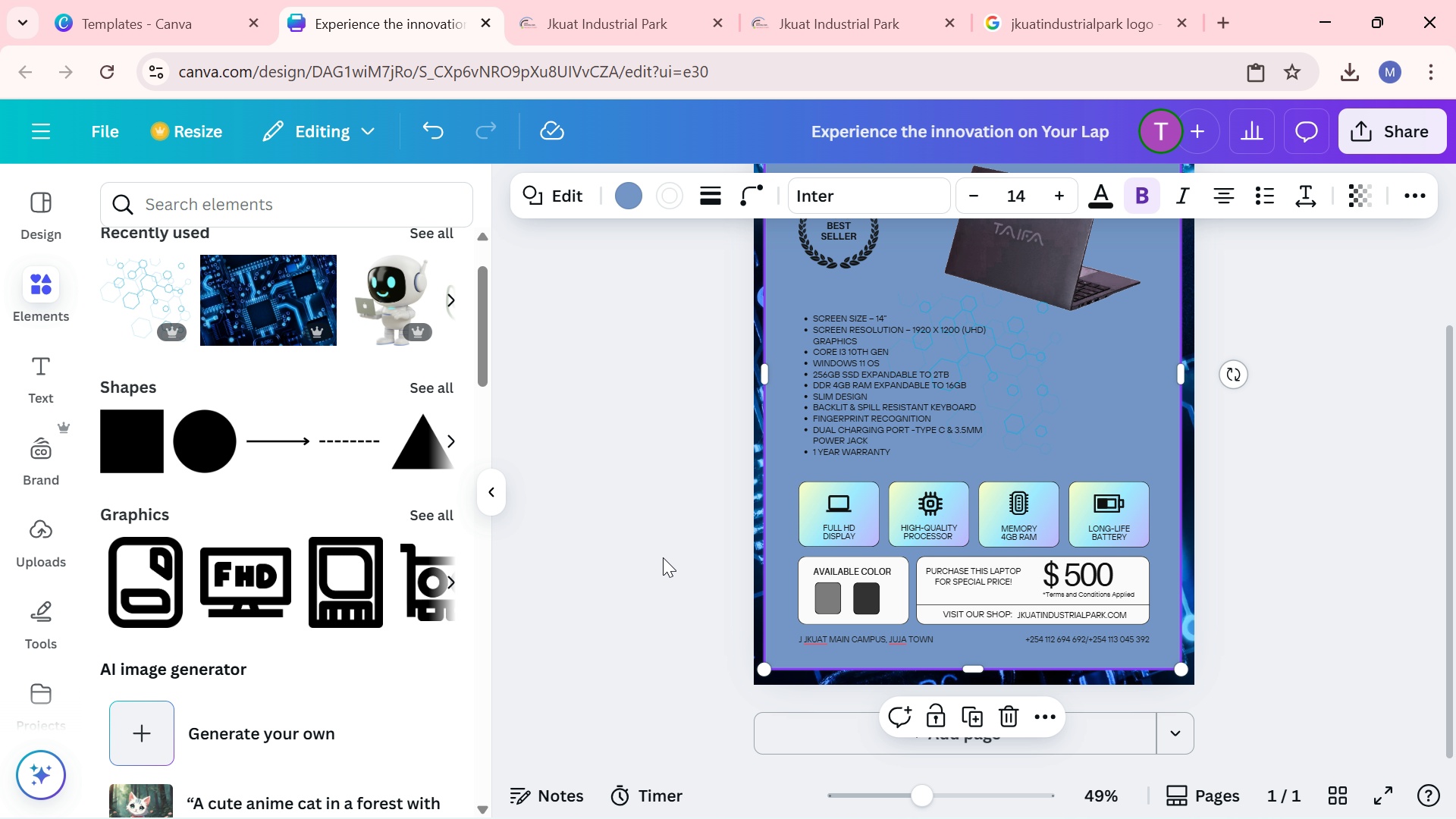 
left_click([663, 557])
 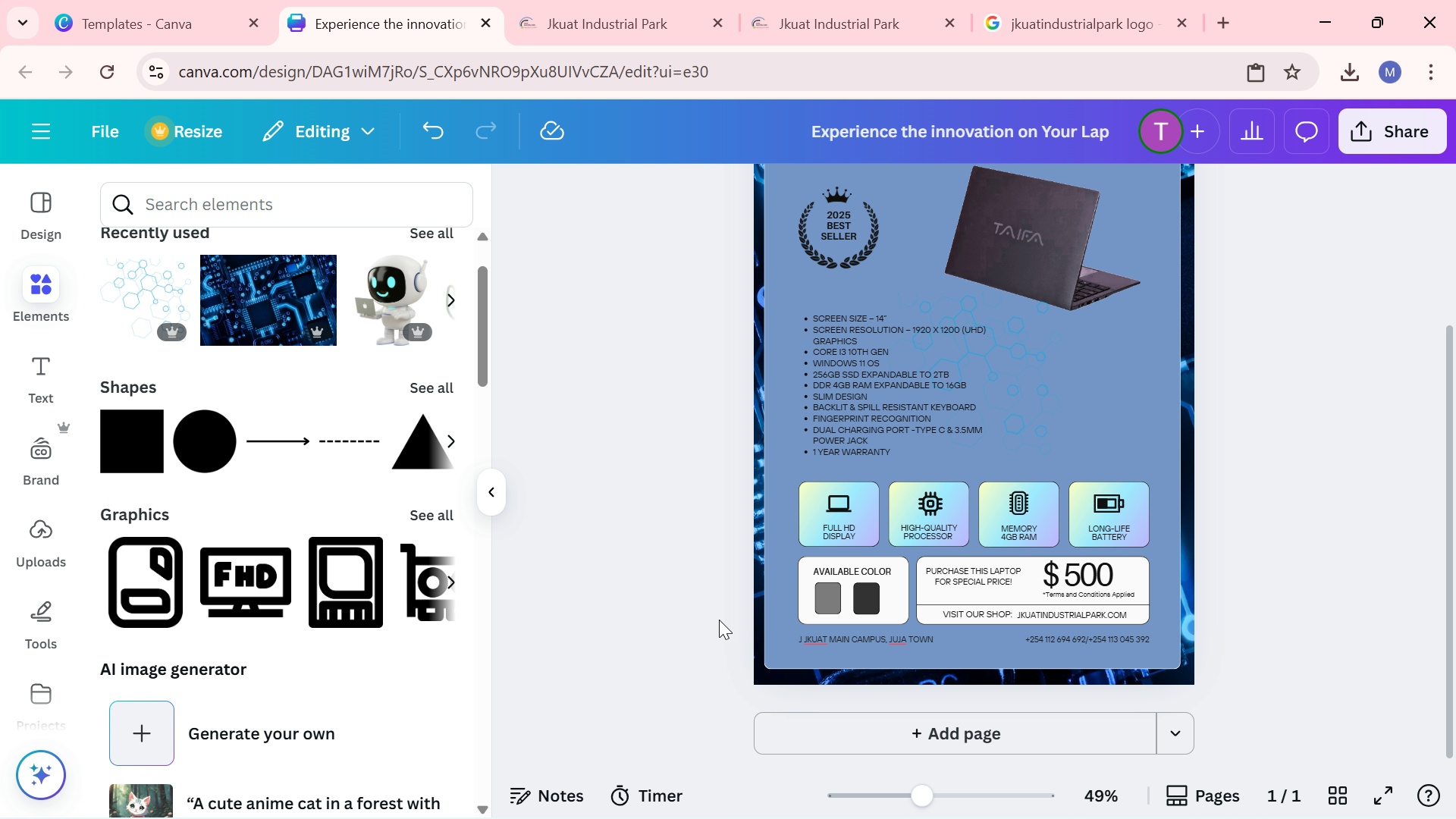 
scroll: coordinate [720, 620], scroll_direction: up, amount: 2.0
 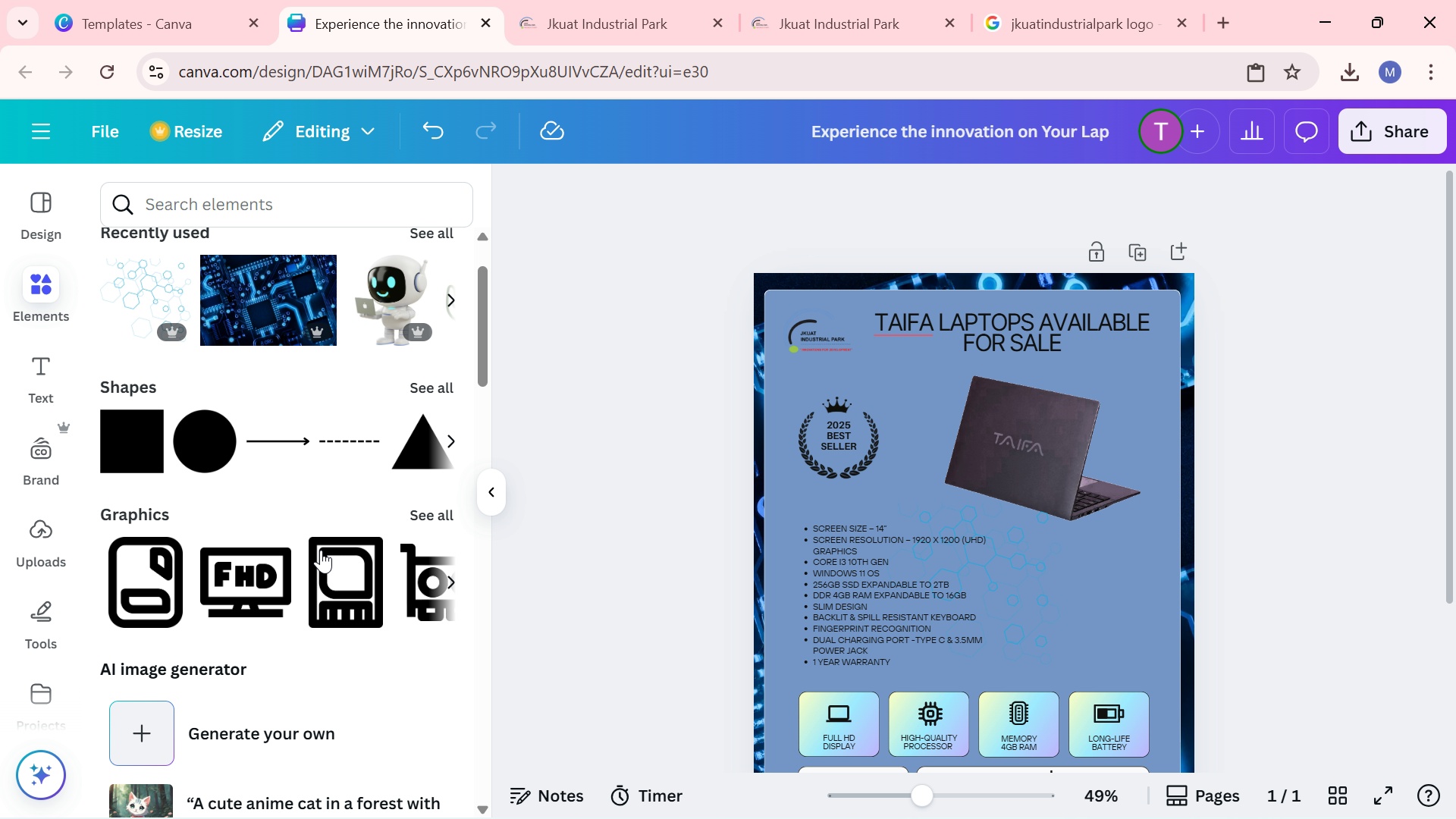 
wait(8.4)
 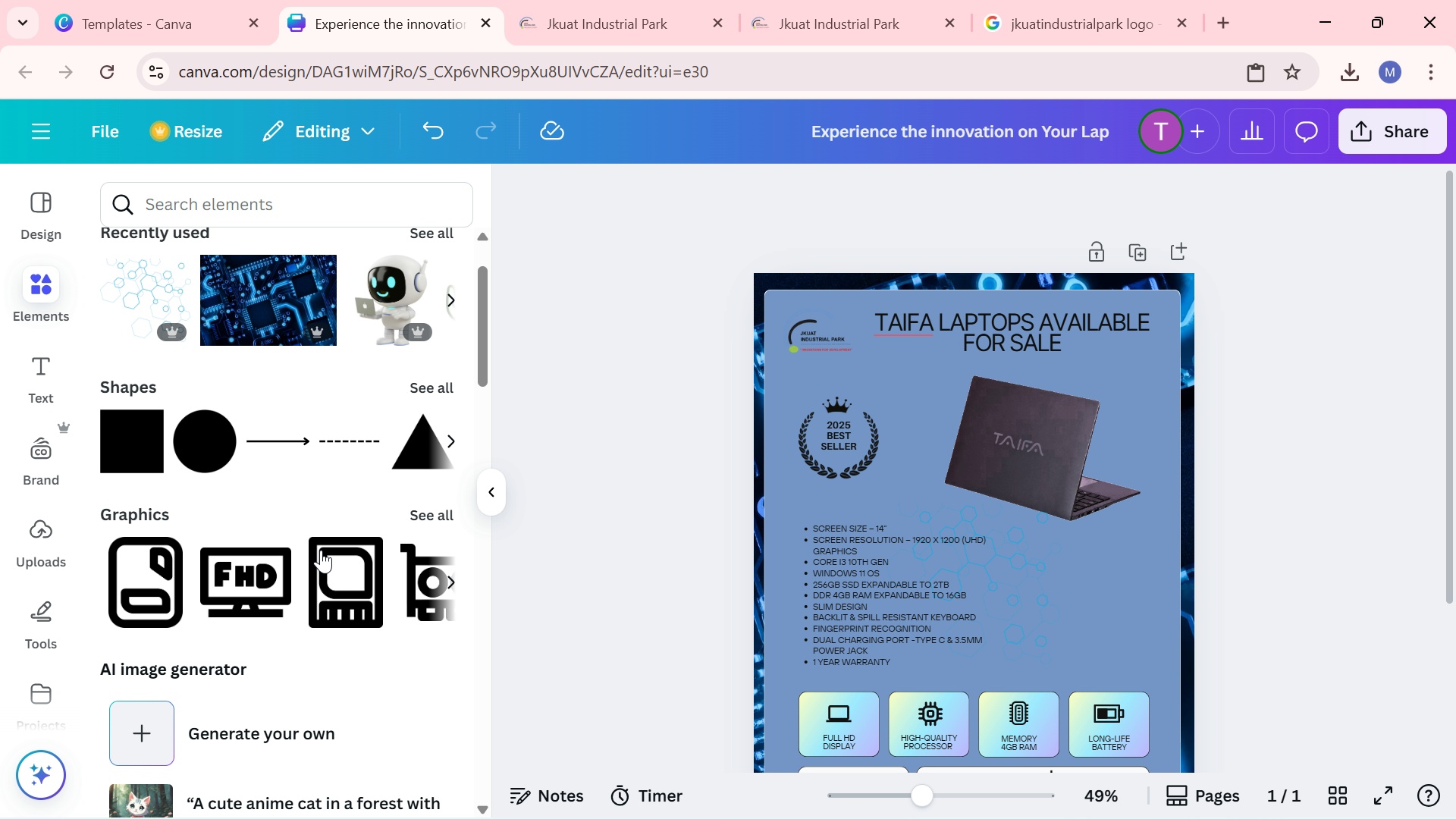 
left_click([452, 300])
 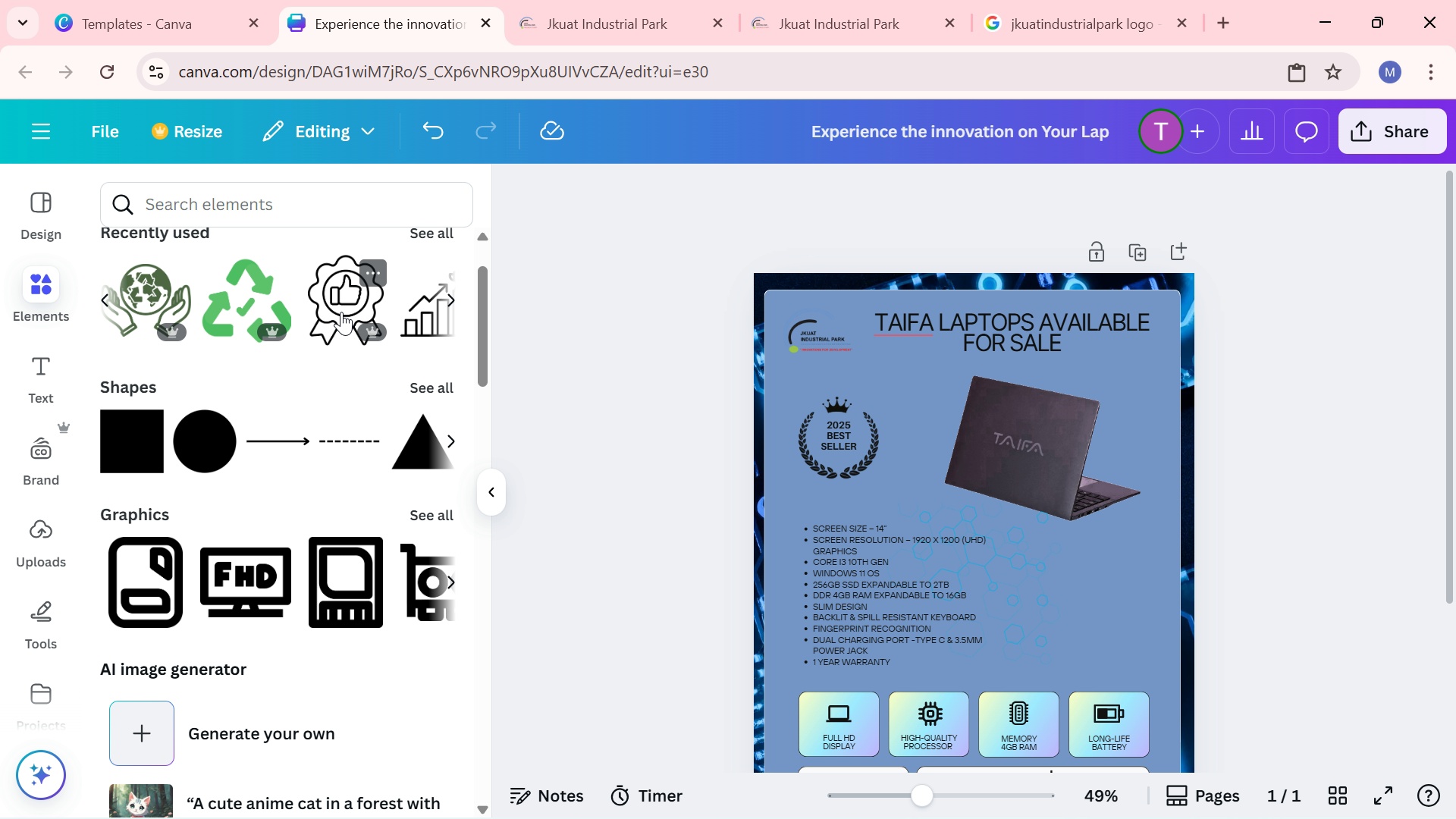 
wait(5.99)
 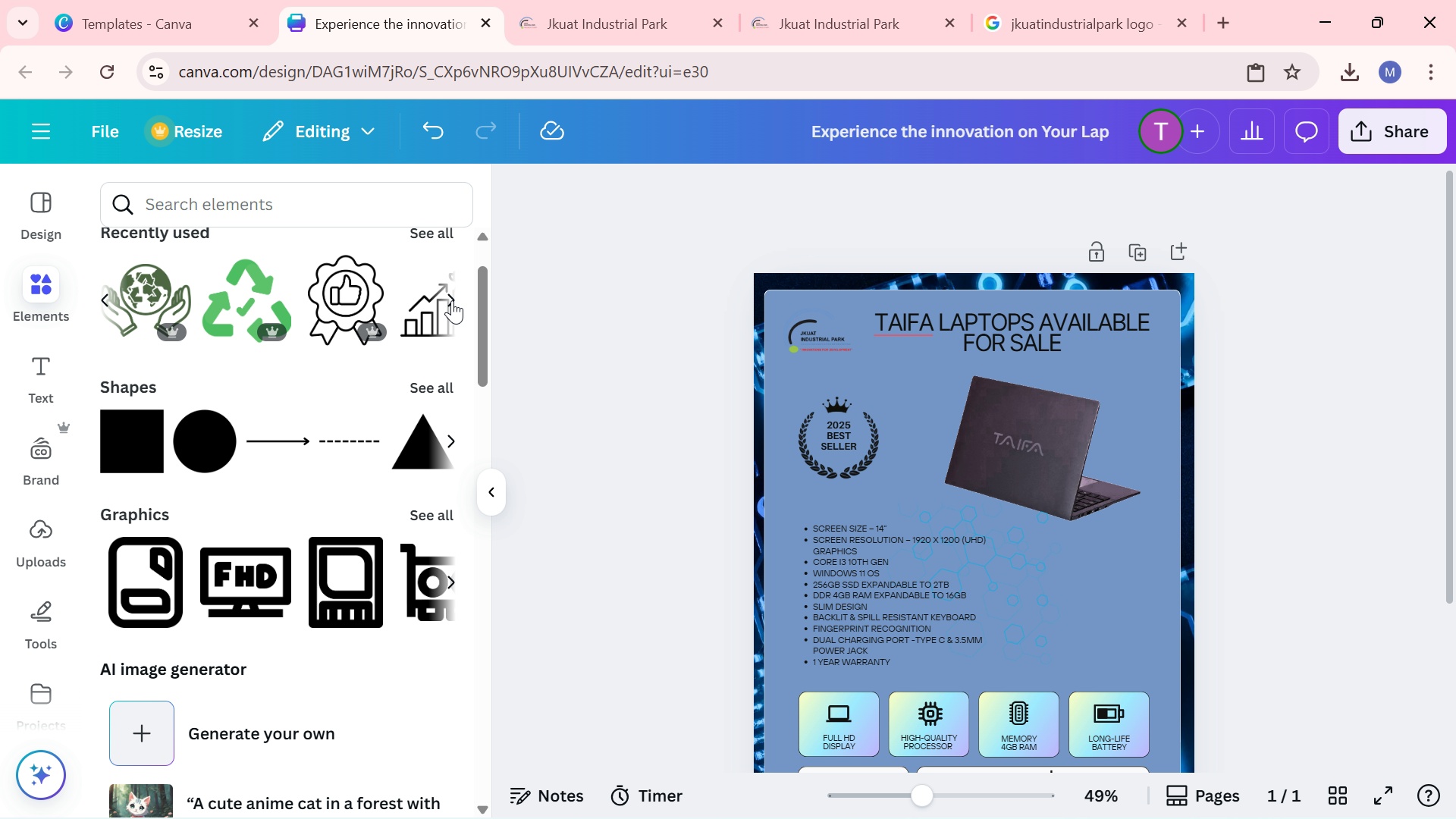 
left_click([341, 312])
 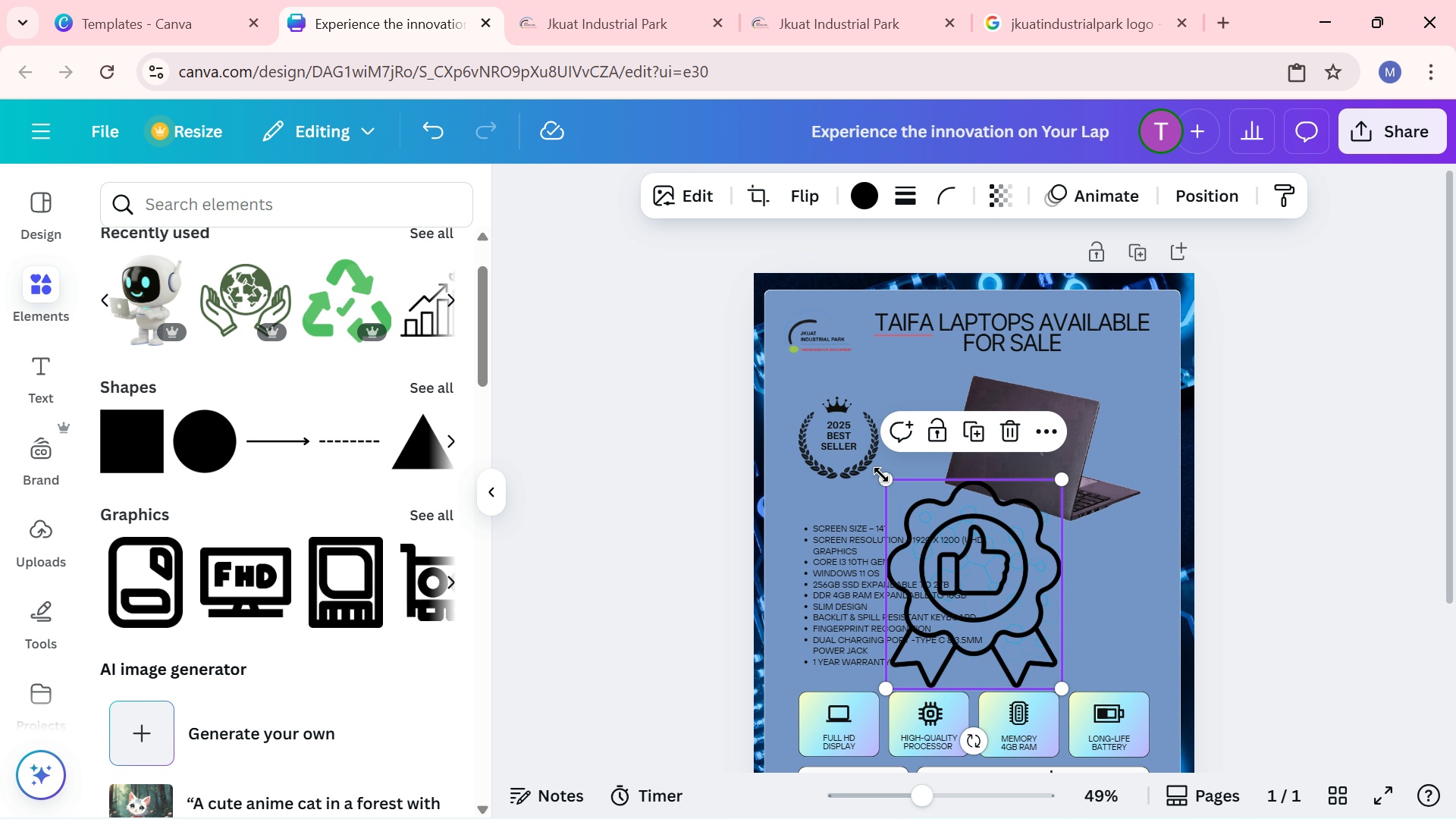 
left_click_drag(start_coordinate=[882, 475], to_coordinate=[1034, 535])
 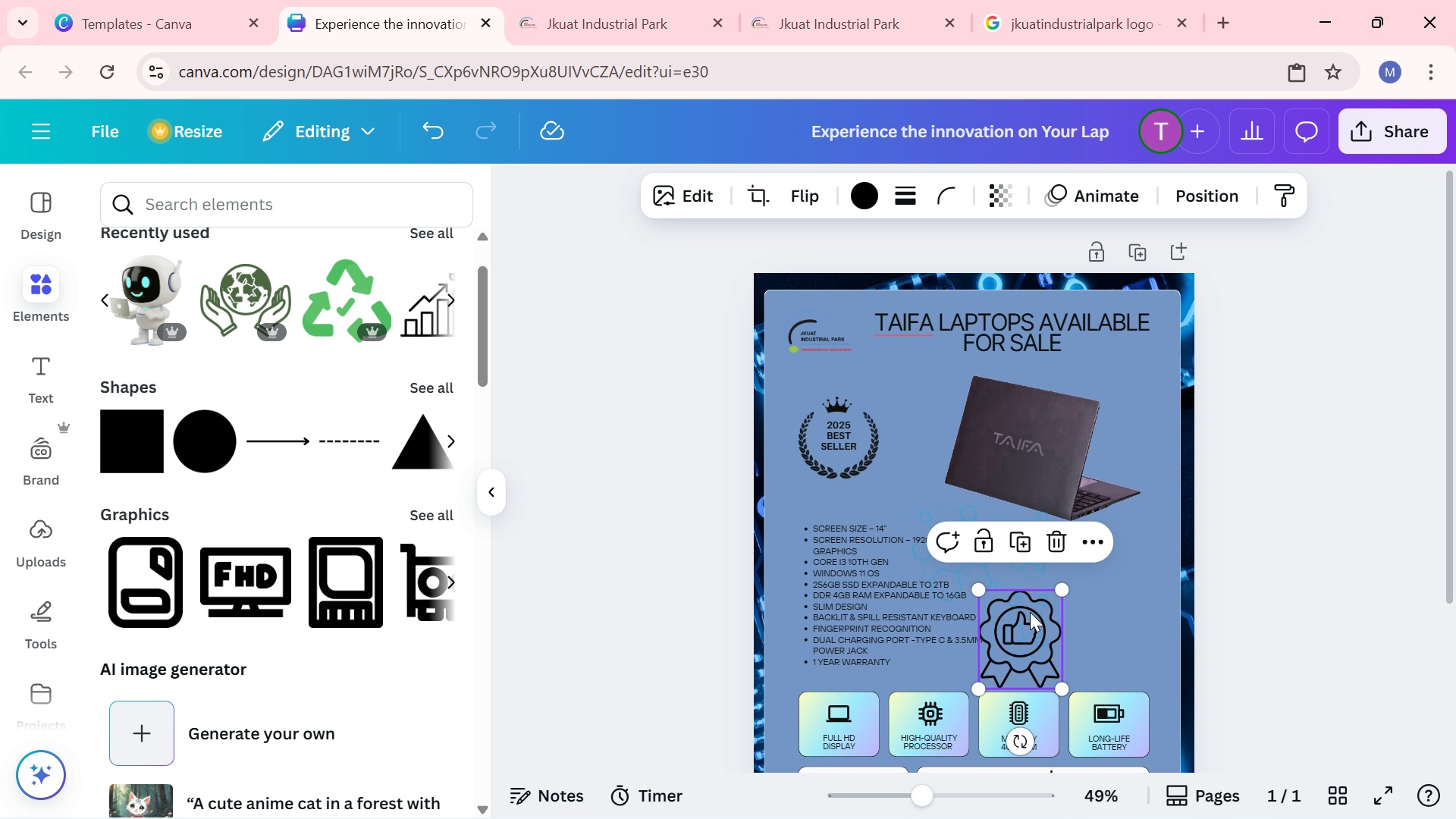 
left_click_drag(start_coordinate=[1030, 612], to_coordinate=[1090, 581])
 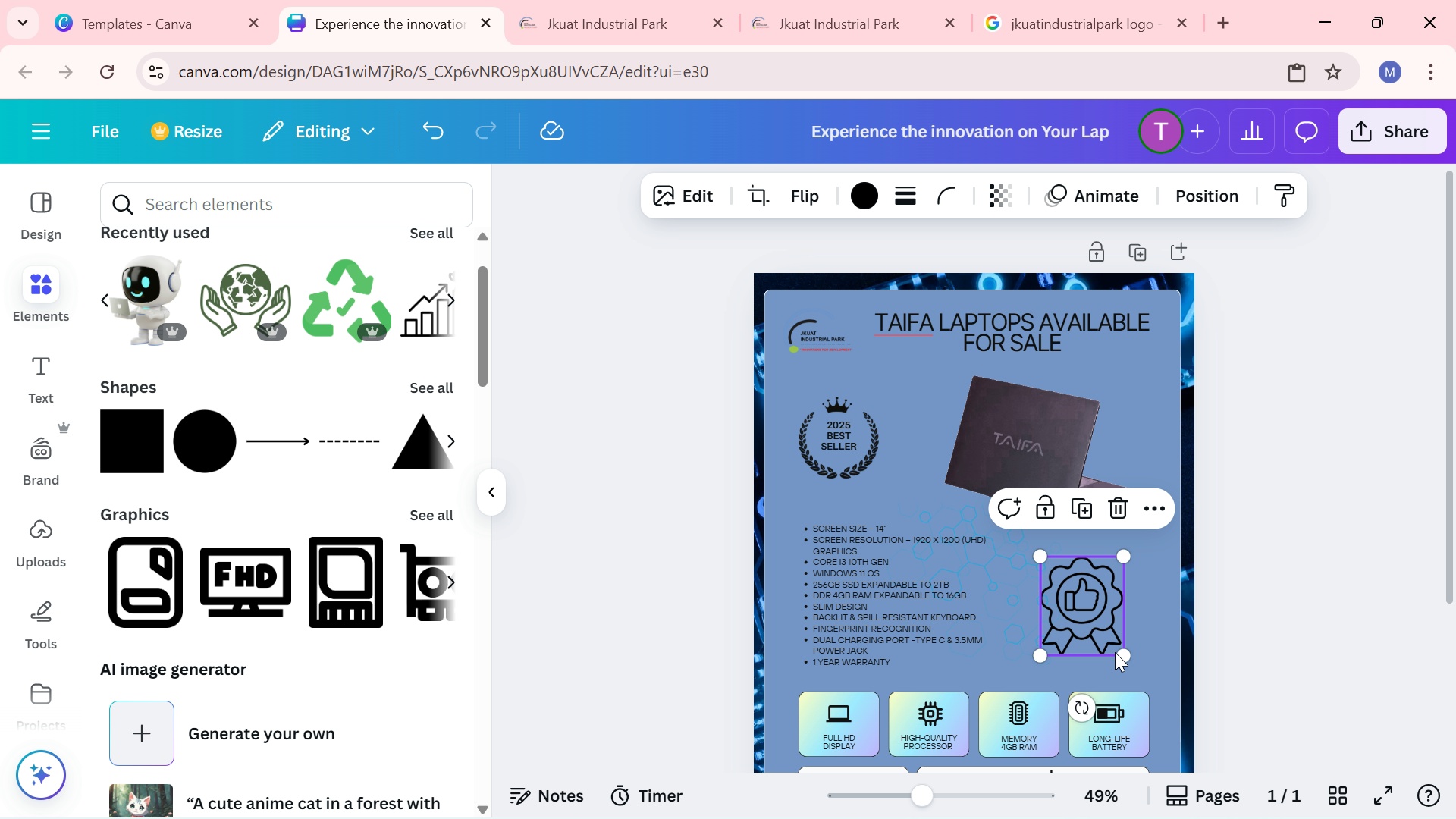 
left_click_drag(start_coordinate=[1123, 650], to_coordinate=[1079, 634])
 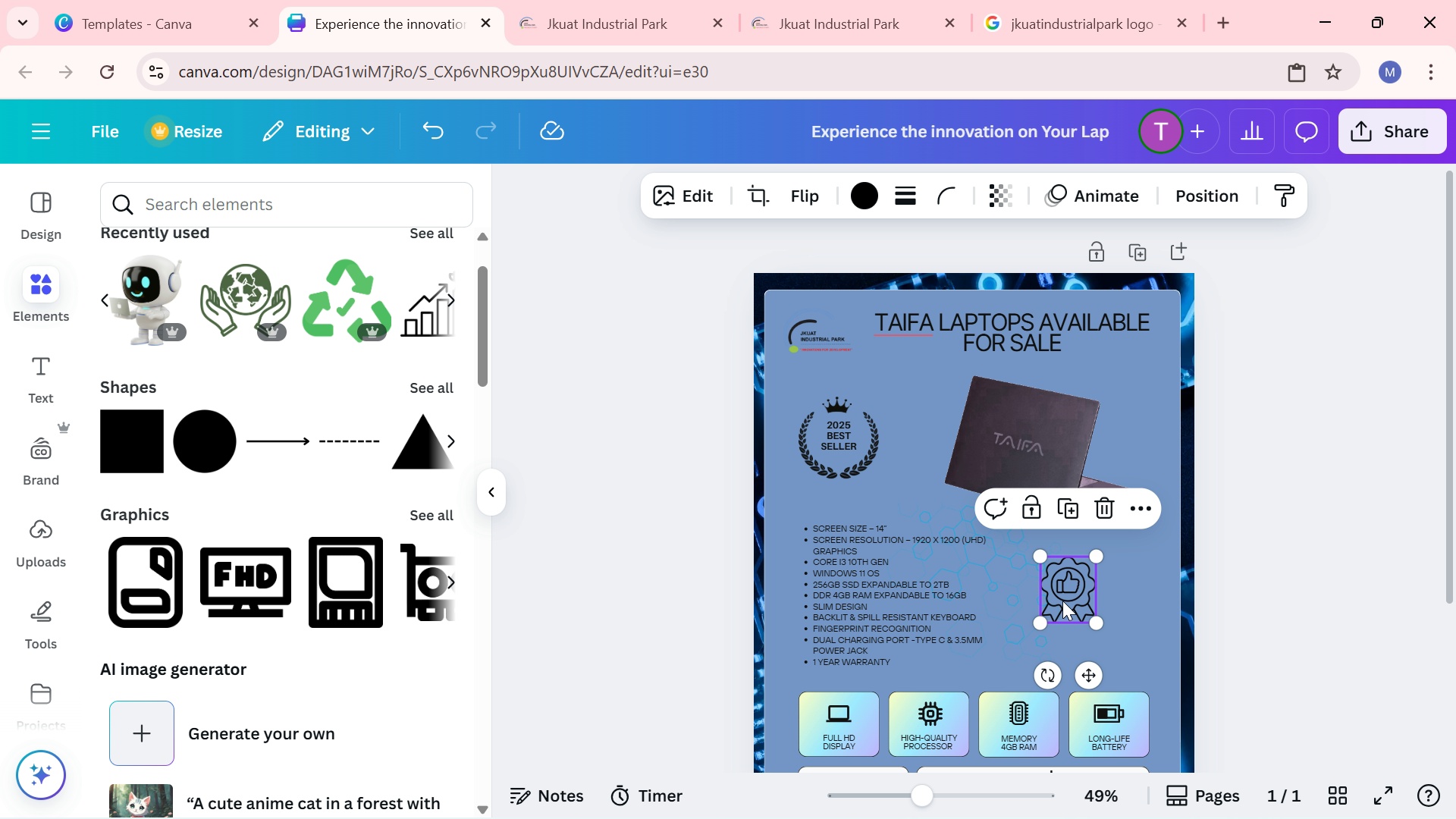 
left_click_drag(start_coordinate=[1062, 601], to_coordinate=[1102, 601])
 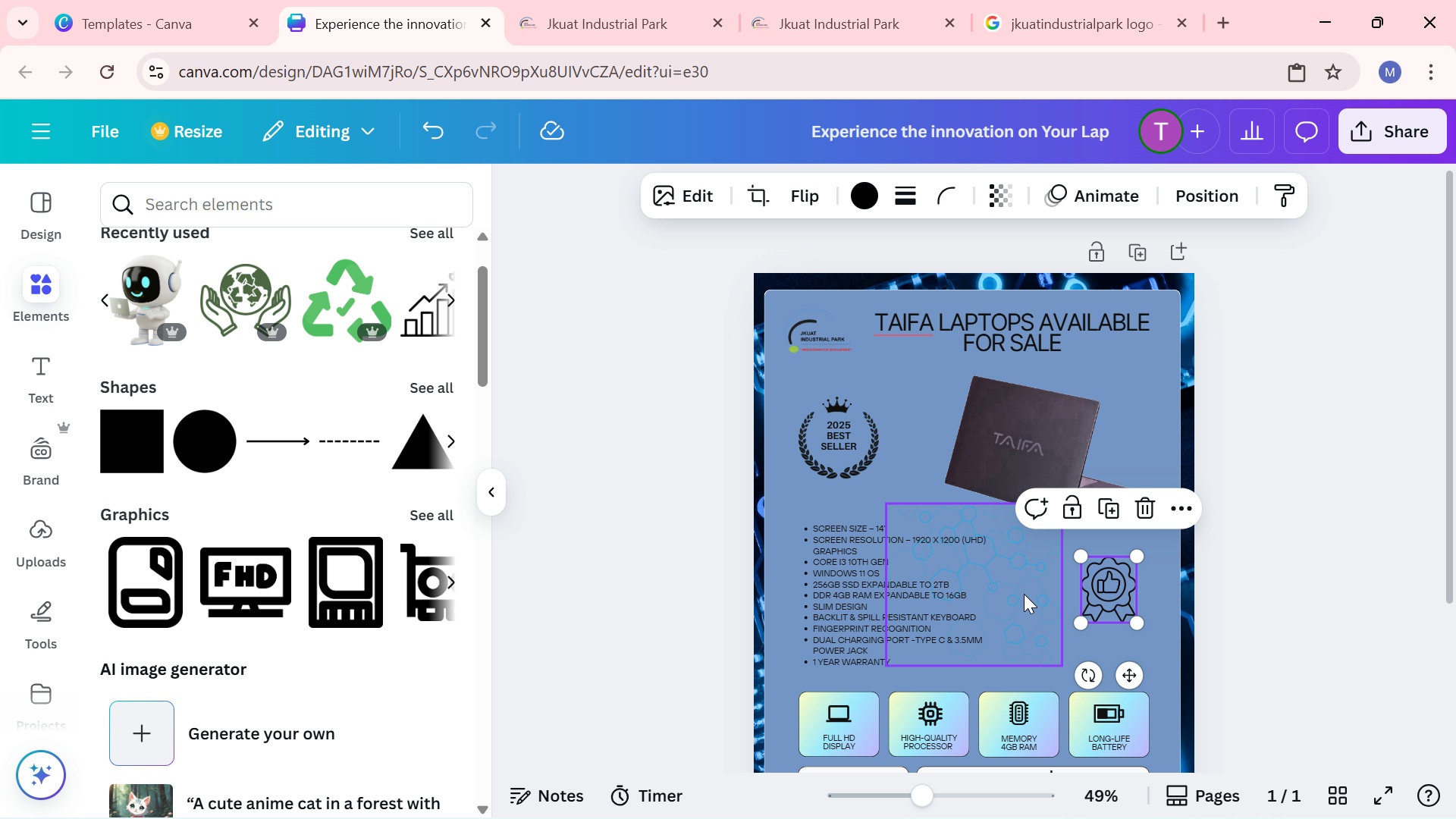 
left_click([1024, 594])
 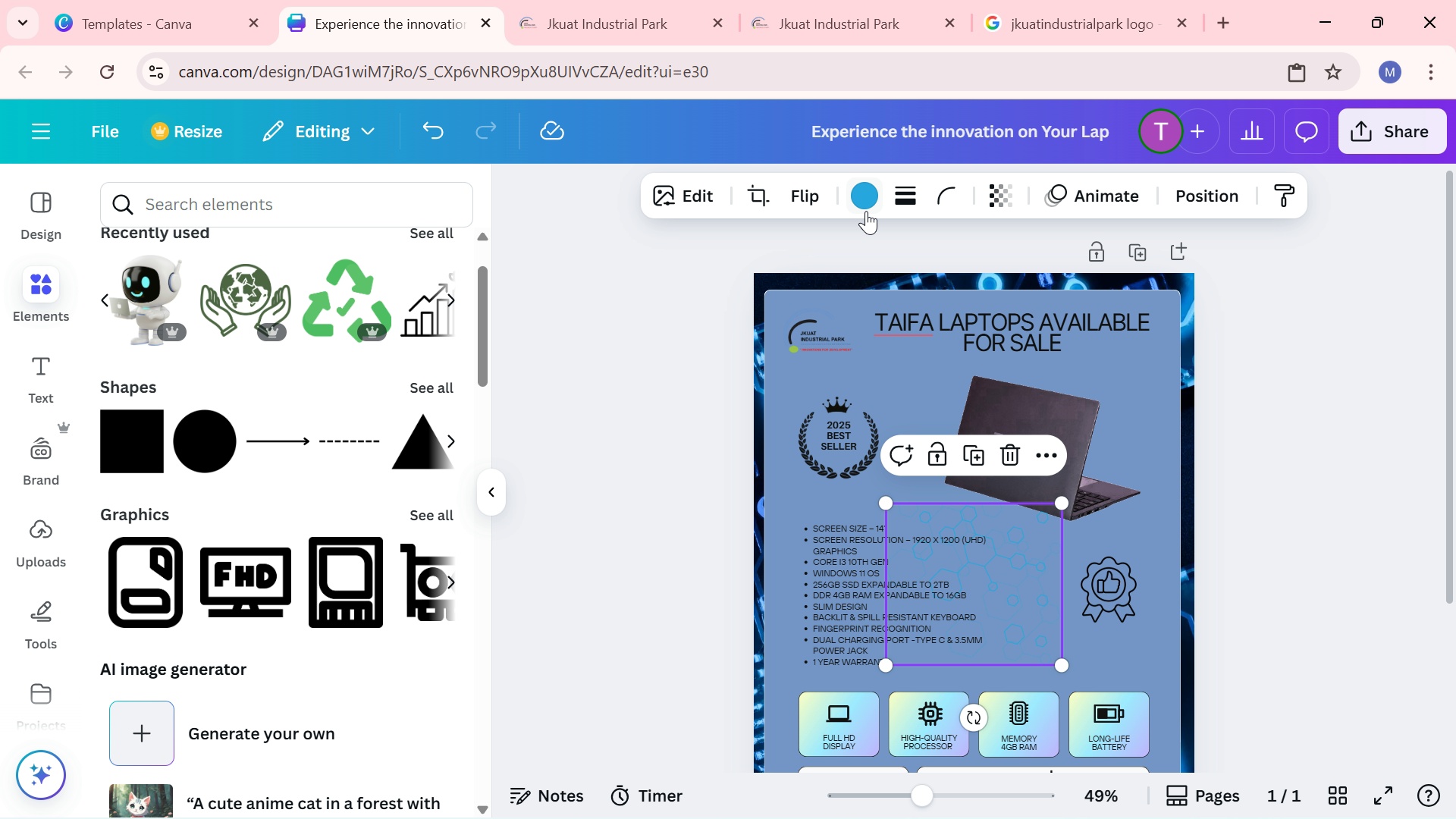 
left_click([861, 202])
 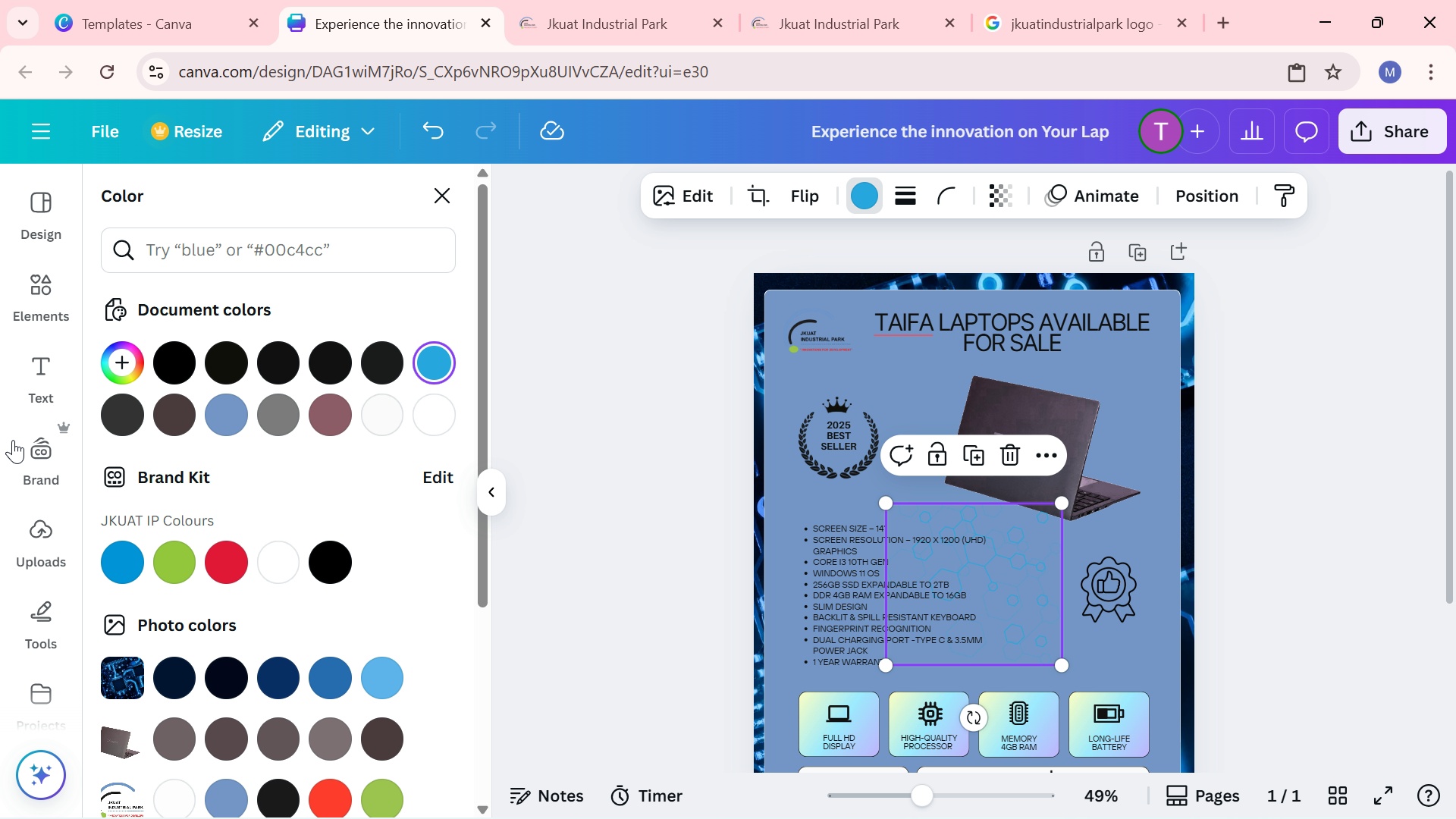 
left_click([230, 570])
 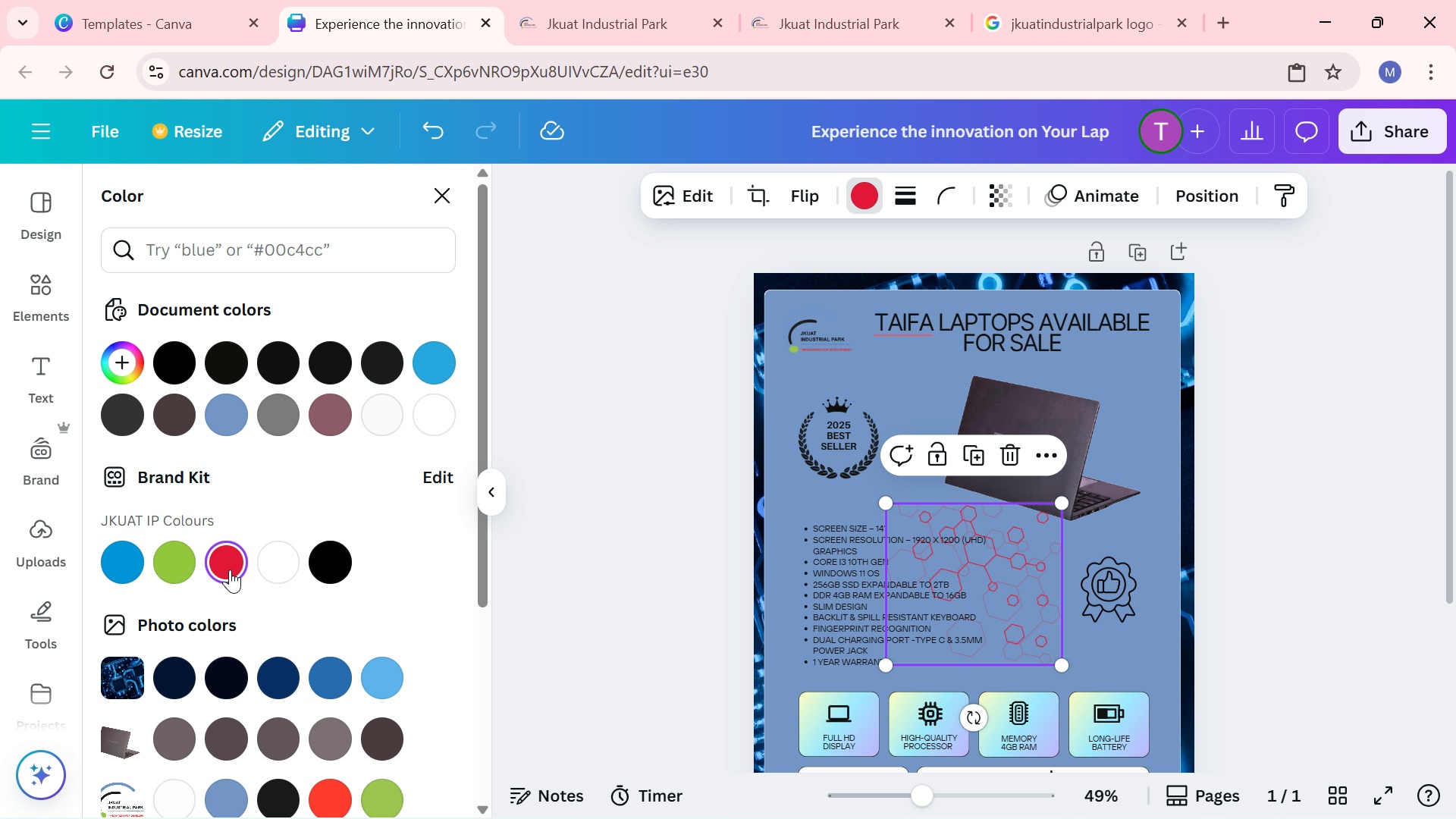 
left_click([230, 570])
 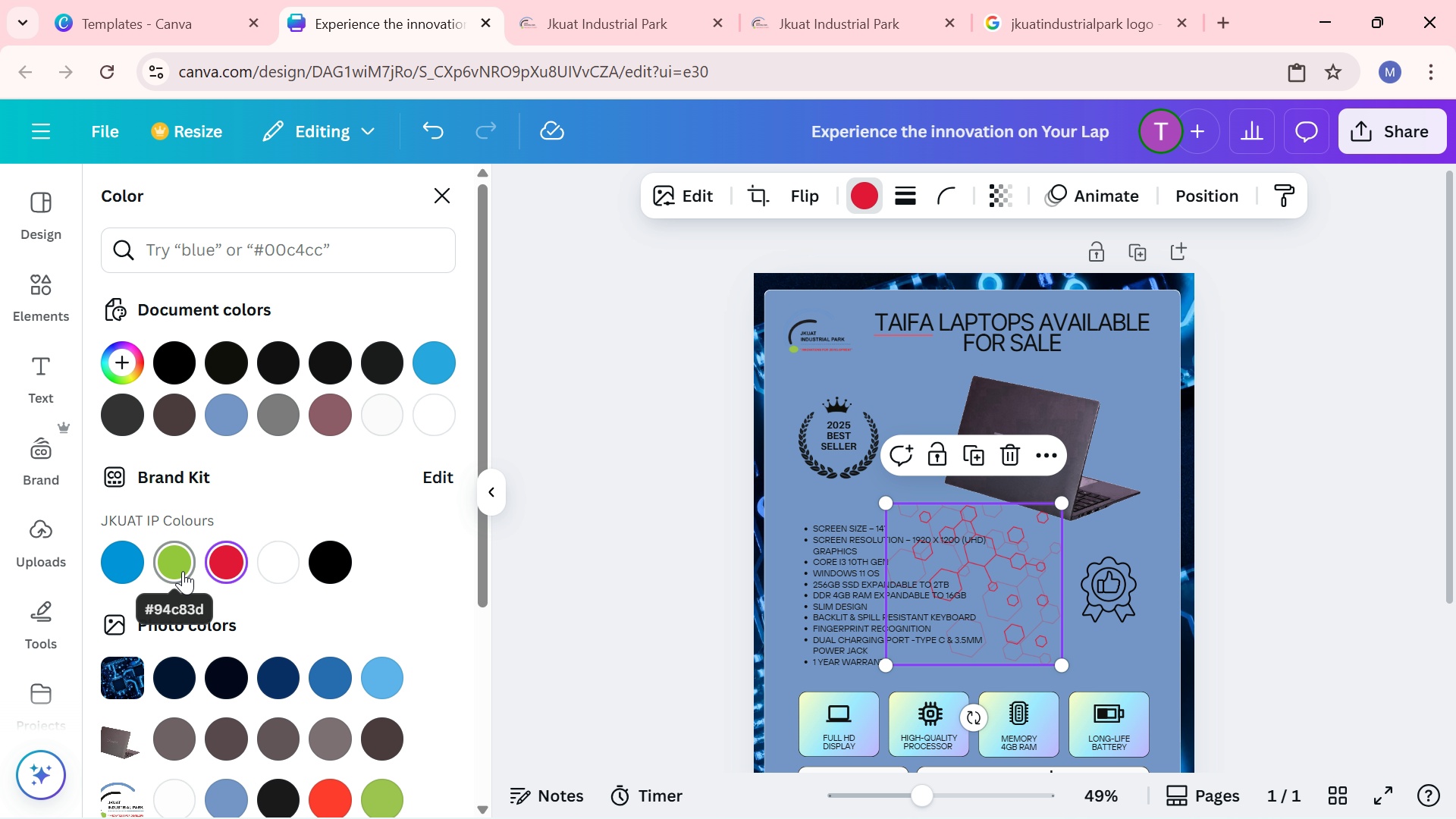 
left_click([183, 571])
 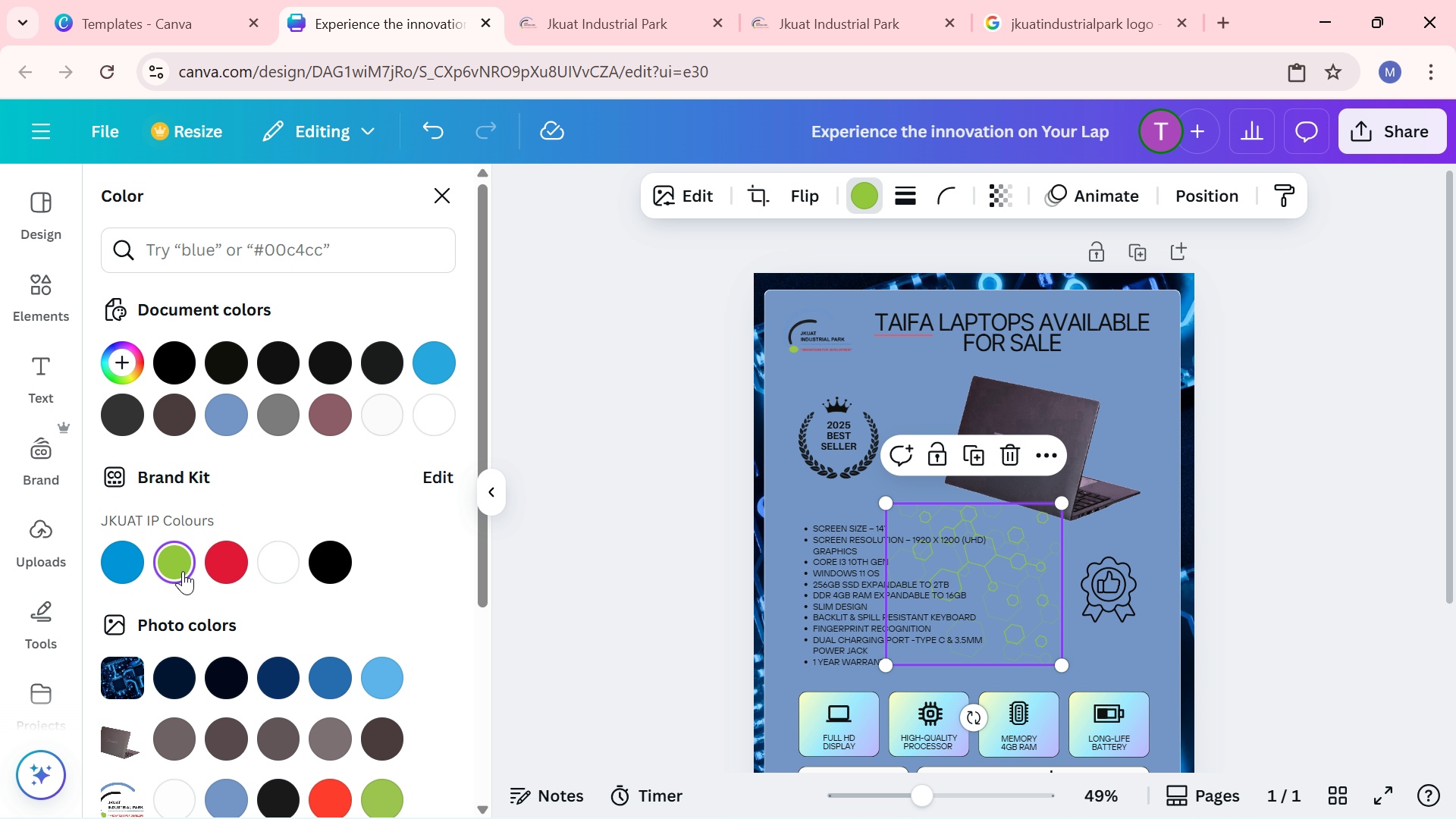 
wait(6.94)
 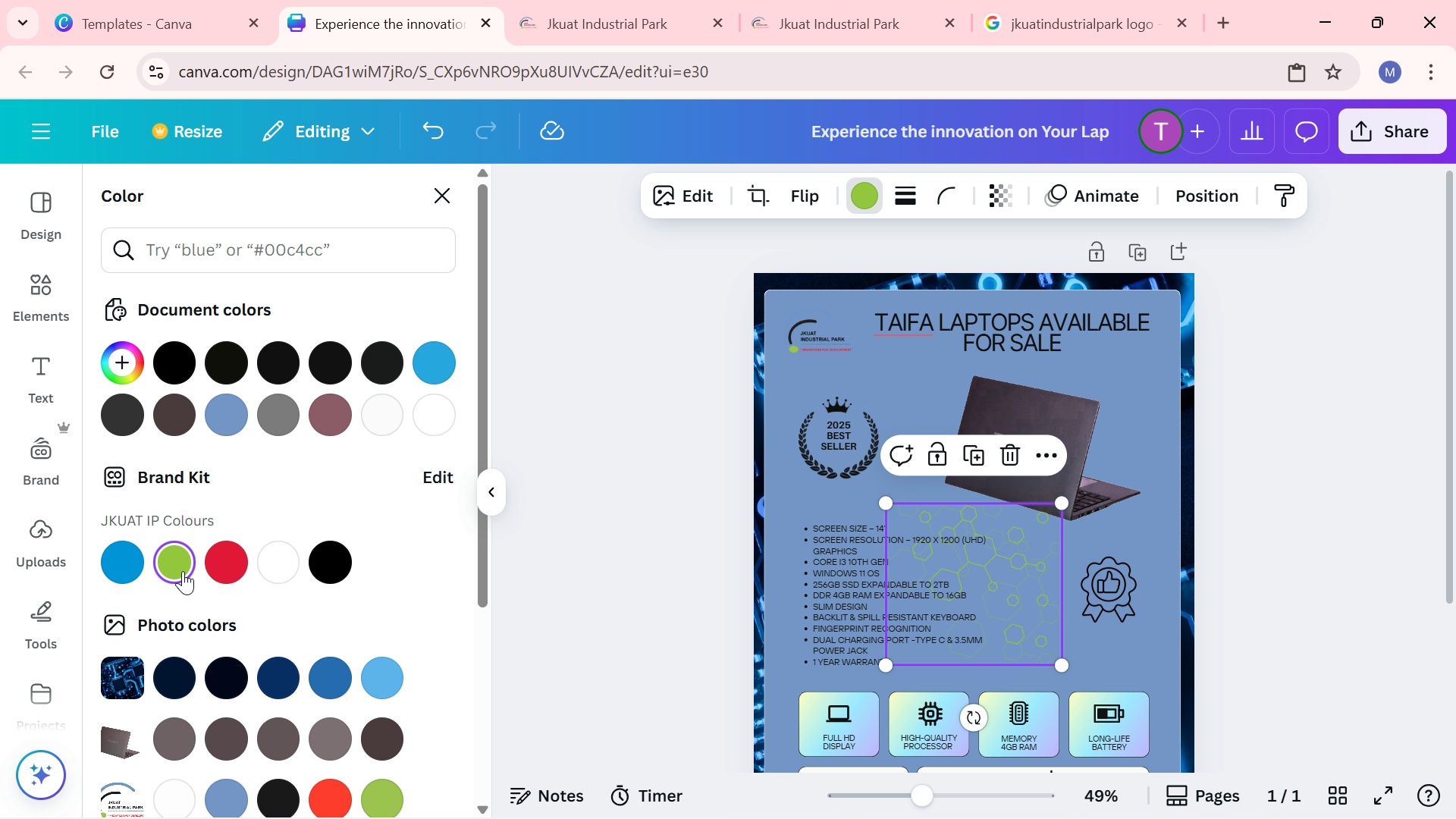 
left_click([123, 562])
 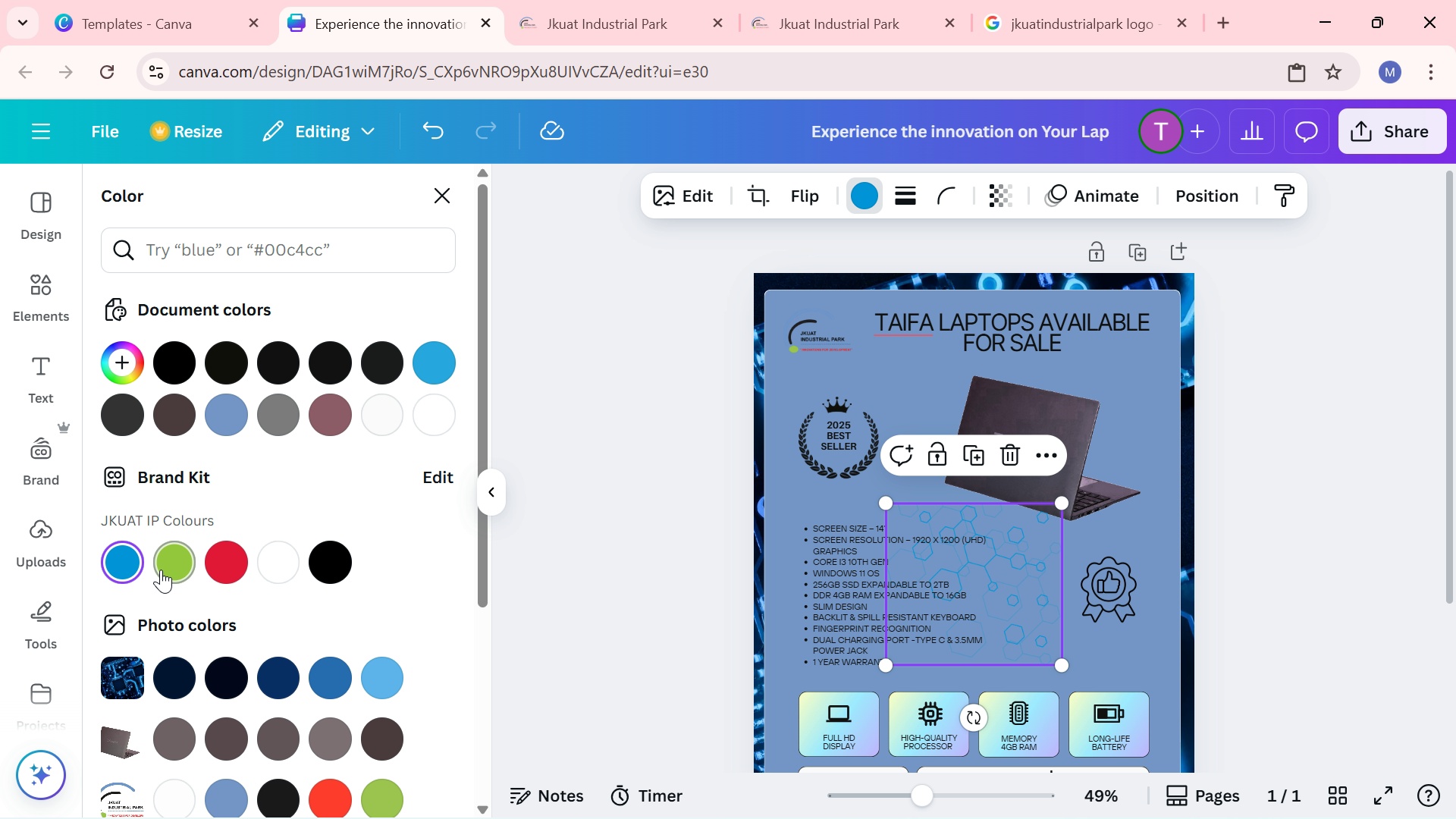 
left_click([161, 570])
 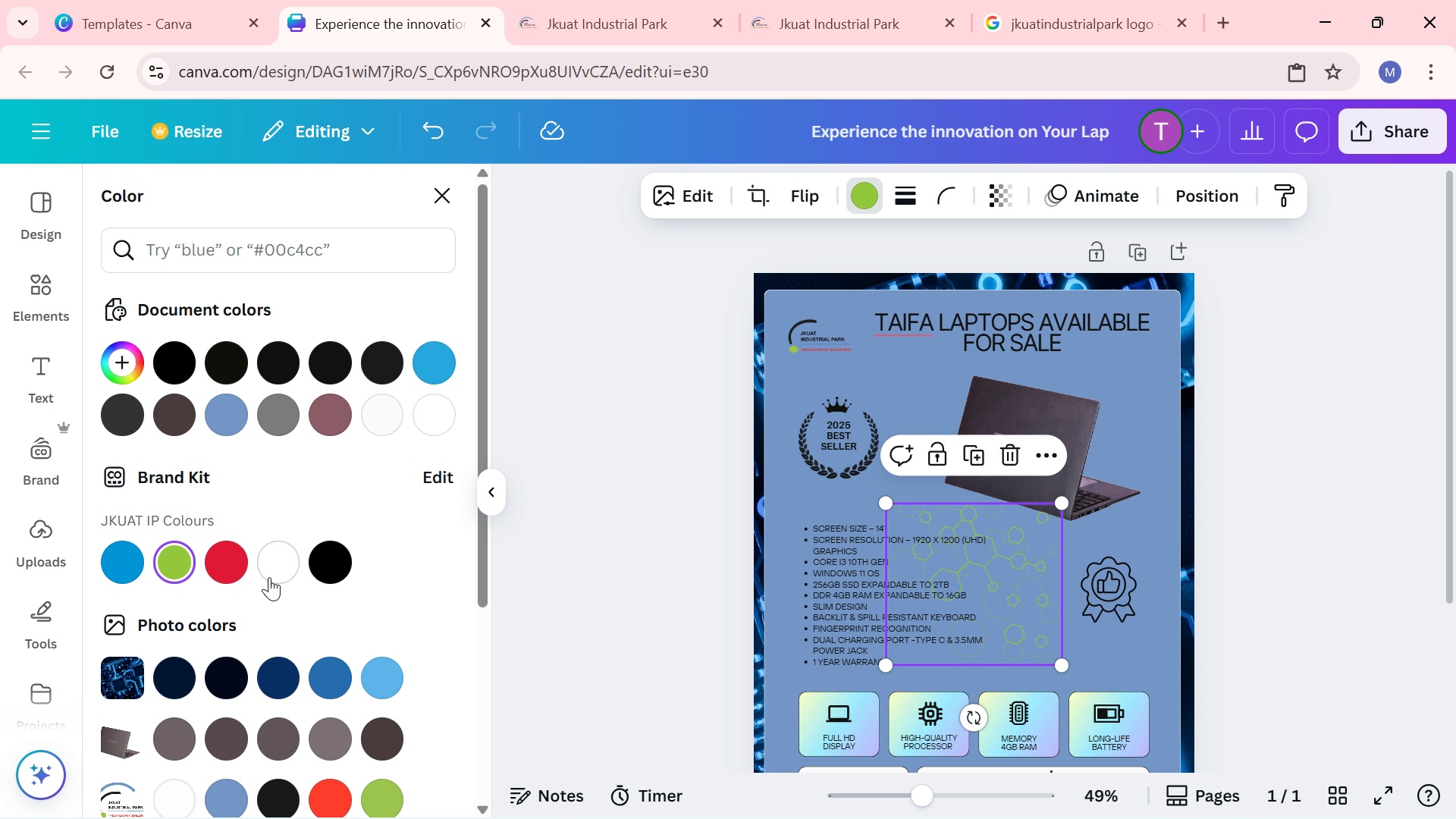 
left_click([269, 577])
 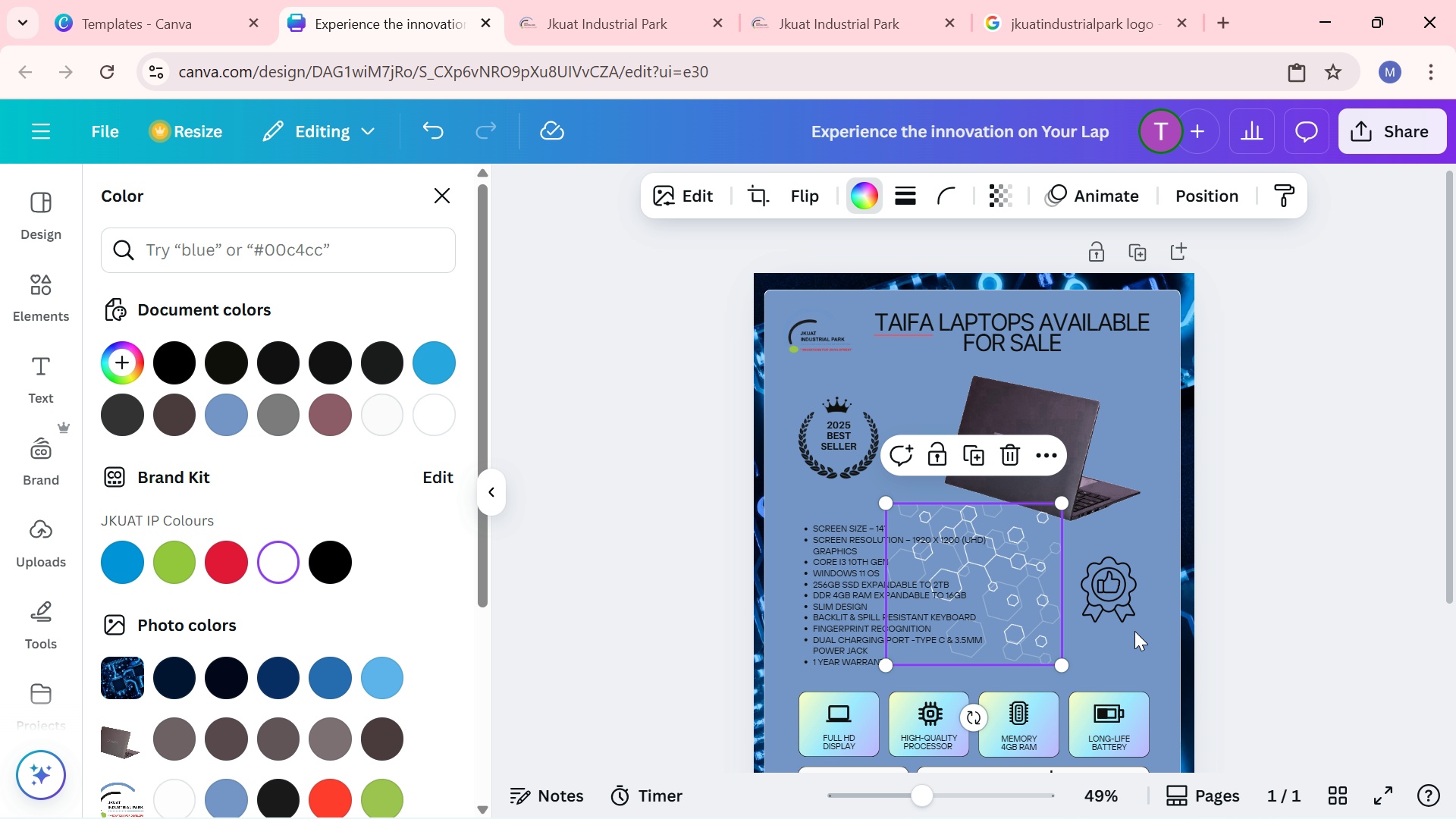 
left_click_drag(start_coordinate=[1018, 600], to_coordinate=[1056, 660])
 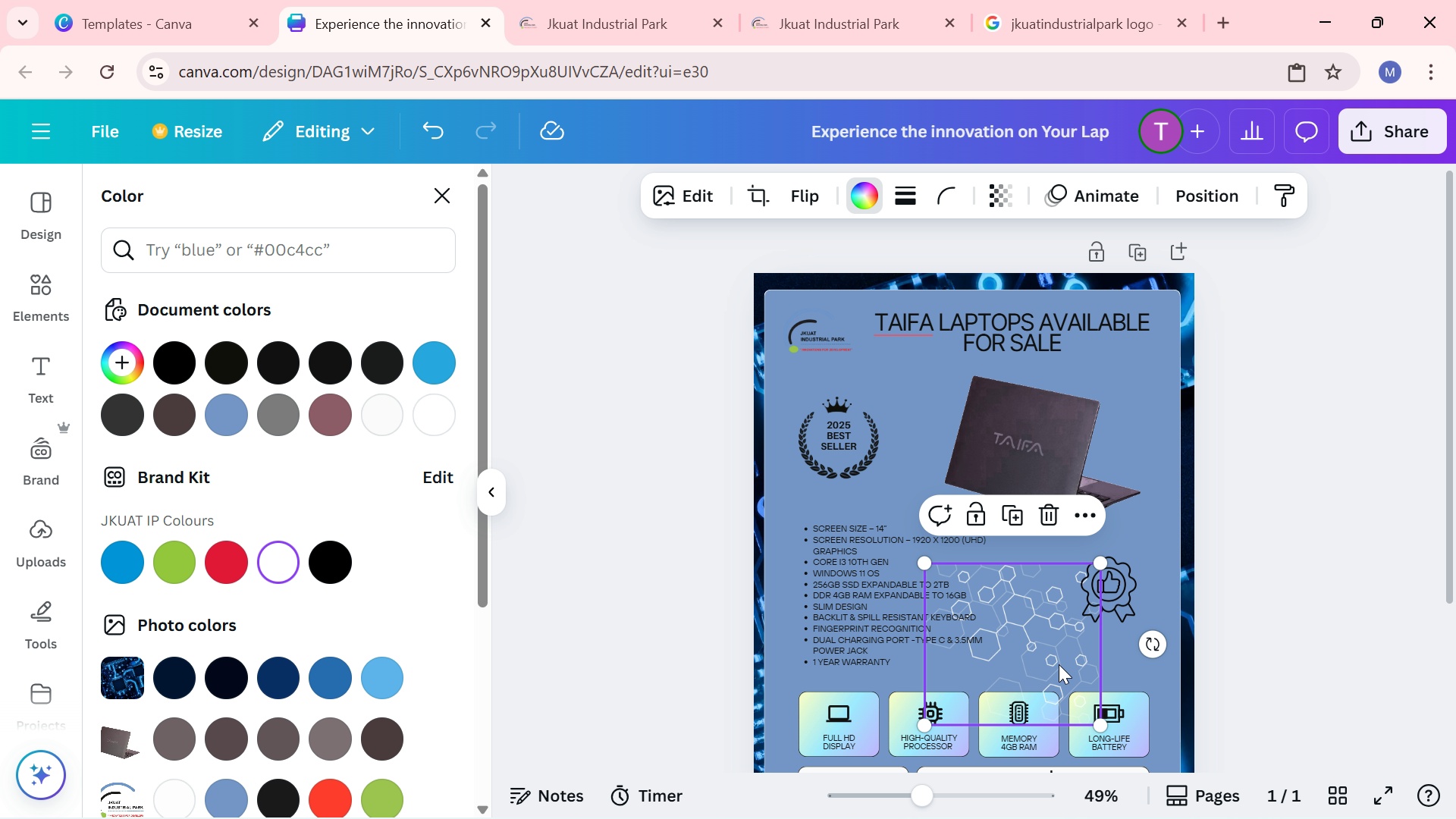 
left_click_drag(start_coordinate=[1059, 664], to_coordinate=[1070, 654])
 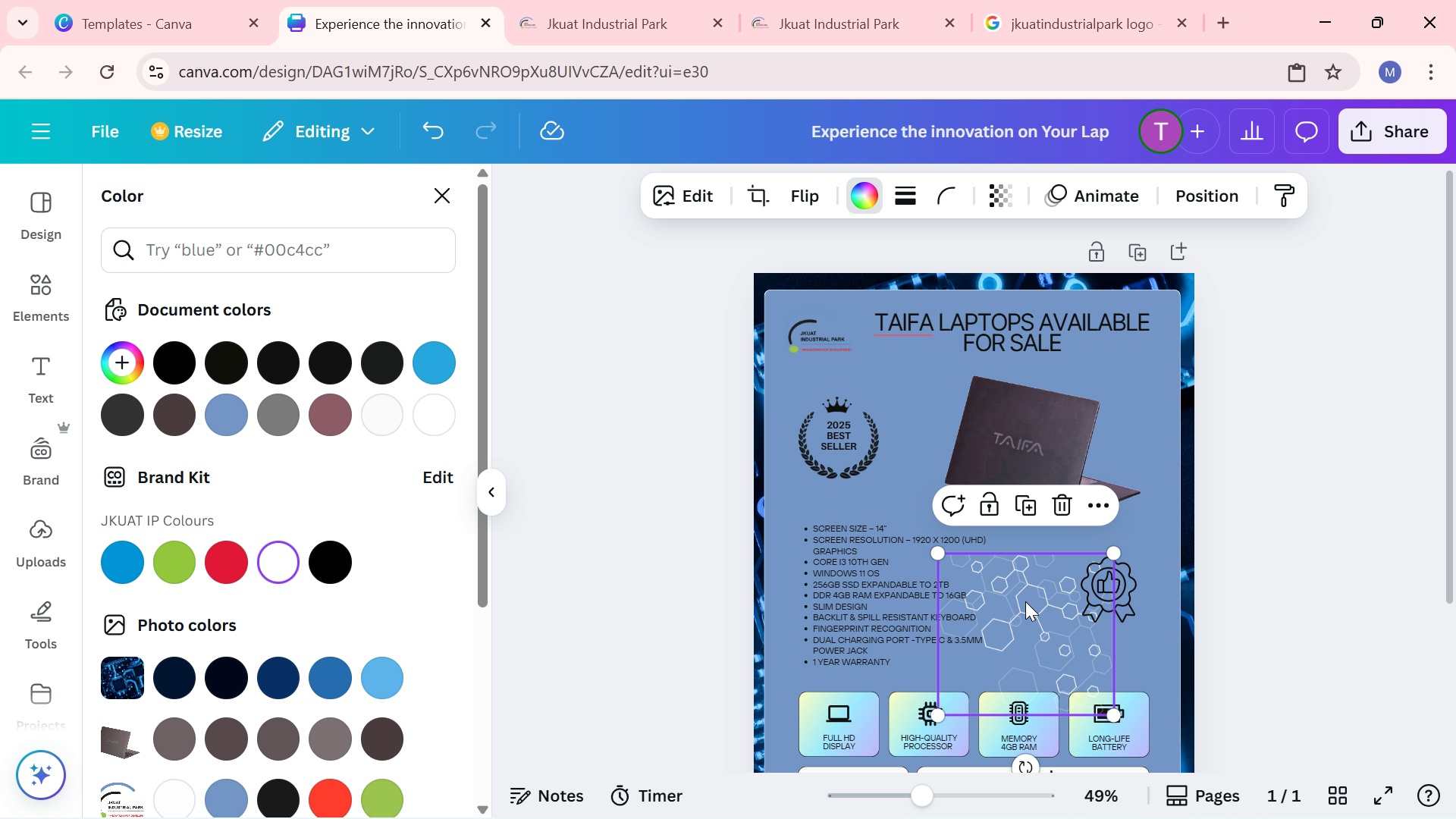 
left_click_drag(start_coordinate=[1025, 601], to_coordinate=[932, 509])
 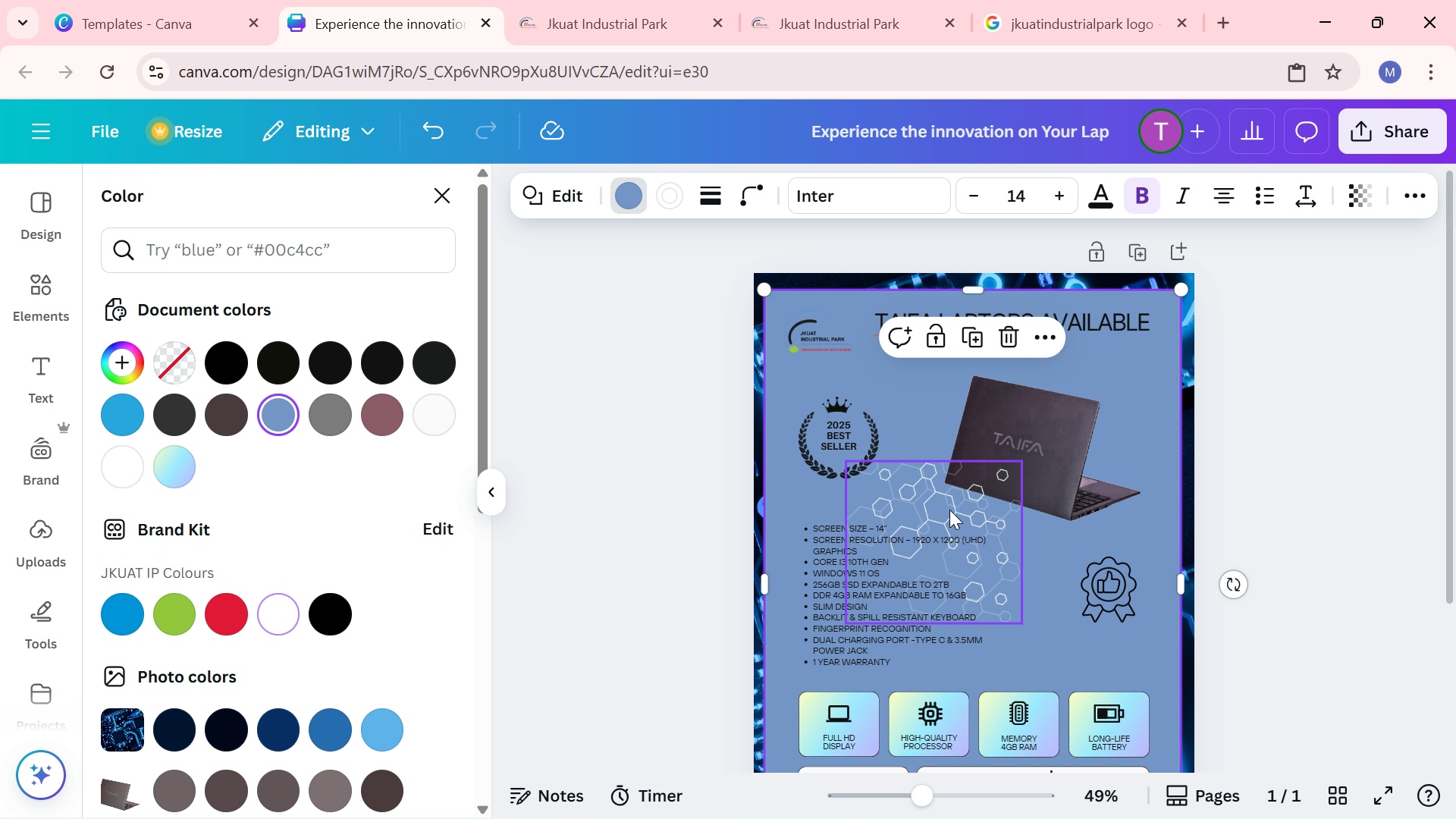 
left_click_drag(start_coordinate=[949, 510], to_coordinate=[979, 444])
 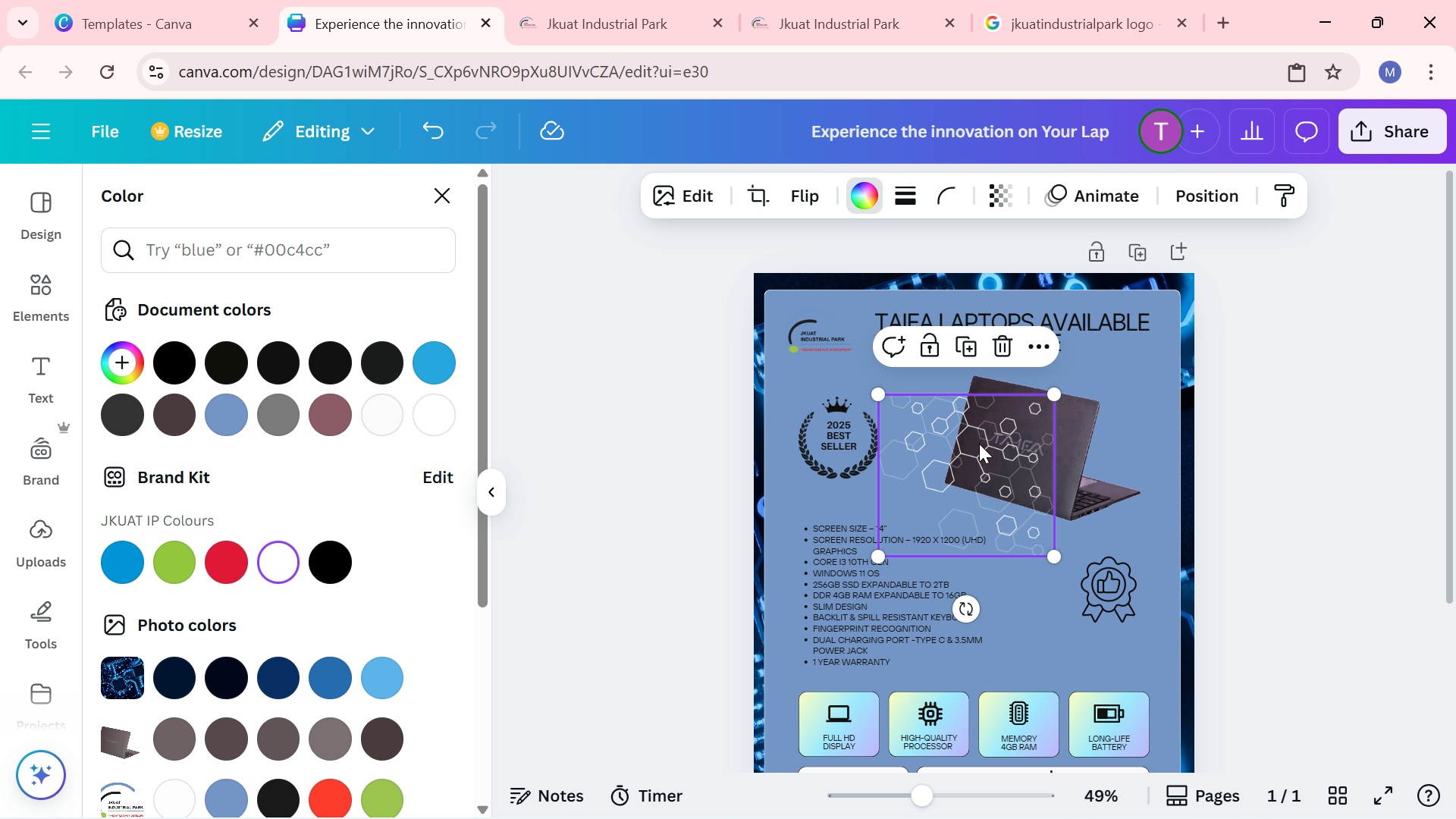 
left_click_drag(start_coordinate=[979, 444], to_coordinate=[1106, 339])
 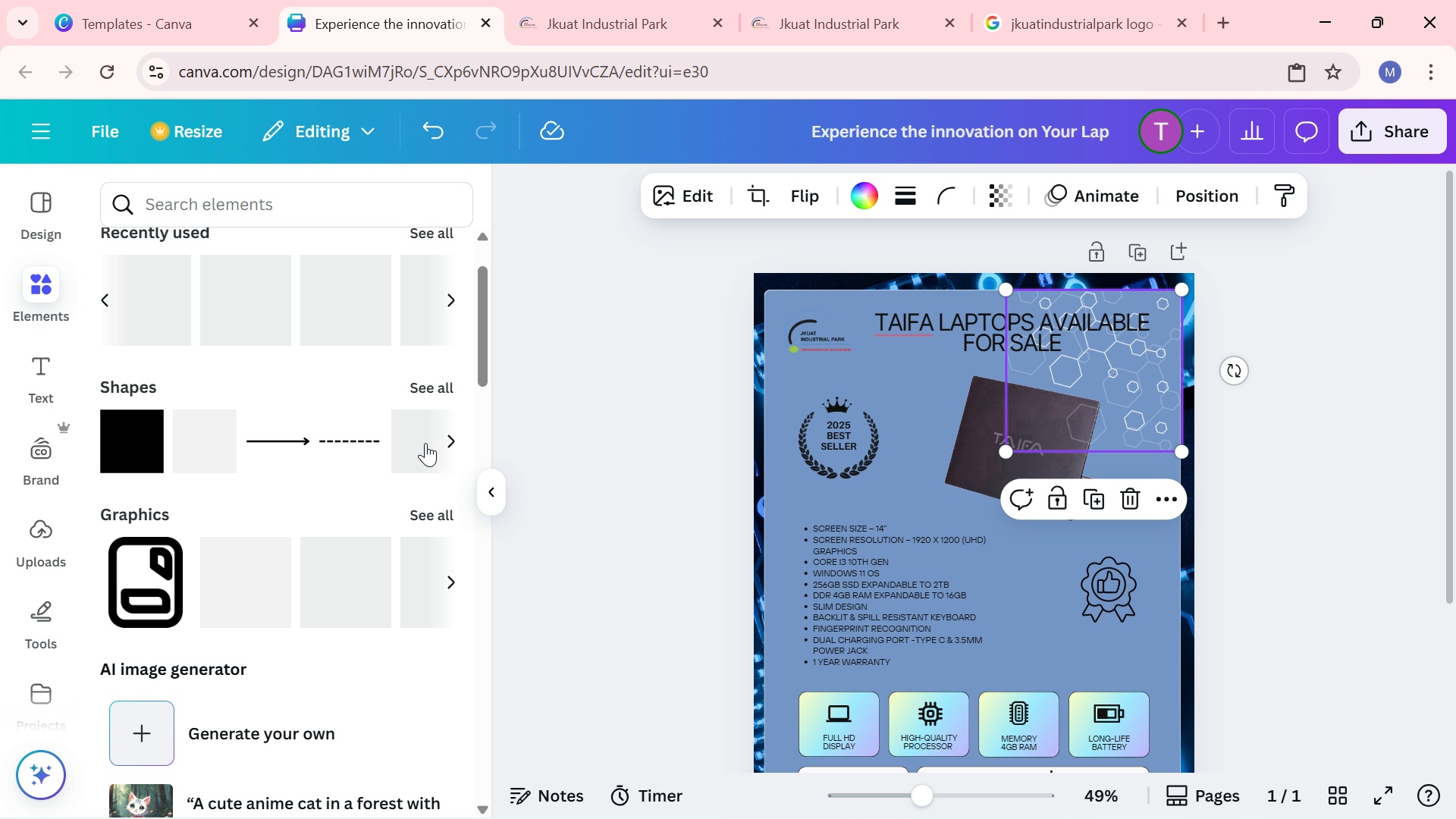 
left_click([603, 469])
 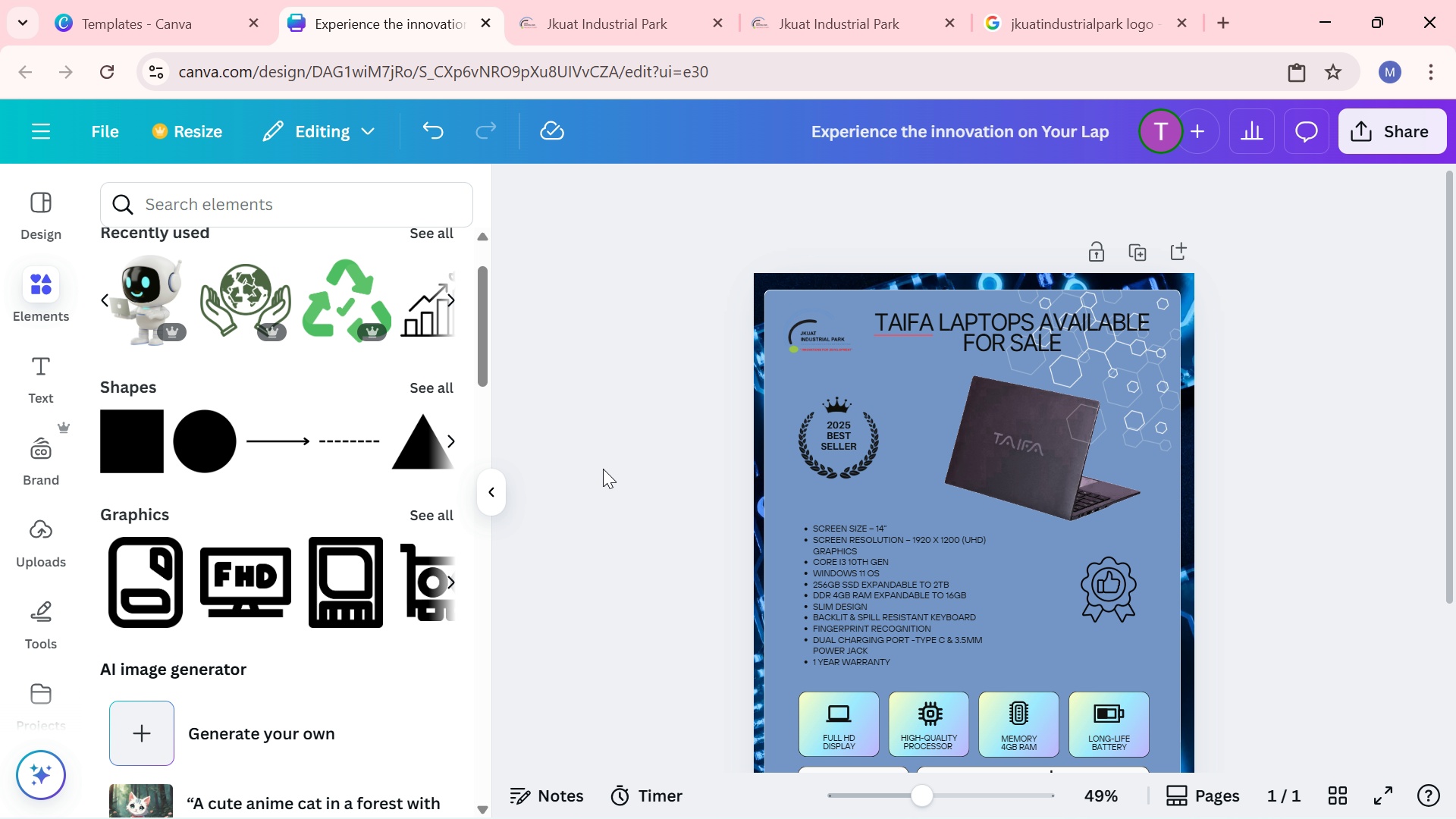 
left_click_drag(start_coordinate=[1100, 379], to_coordinate=[860, 778])
 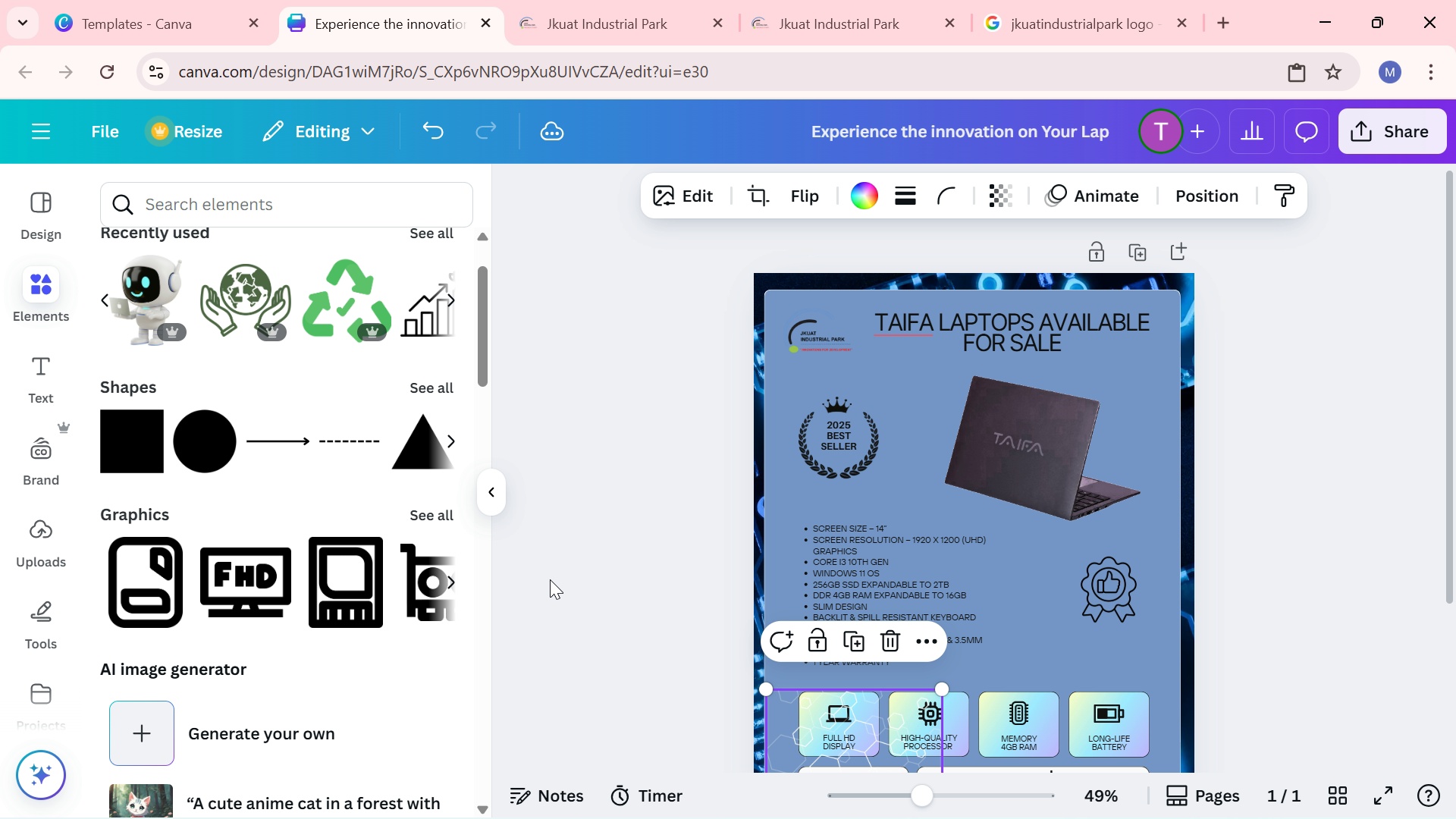 
scroll: coordinate [550, 579], scroll_direction: down, amount: 3.0
 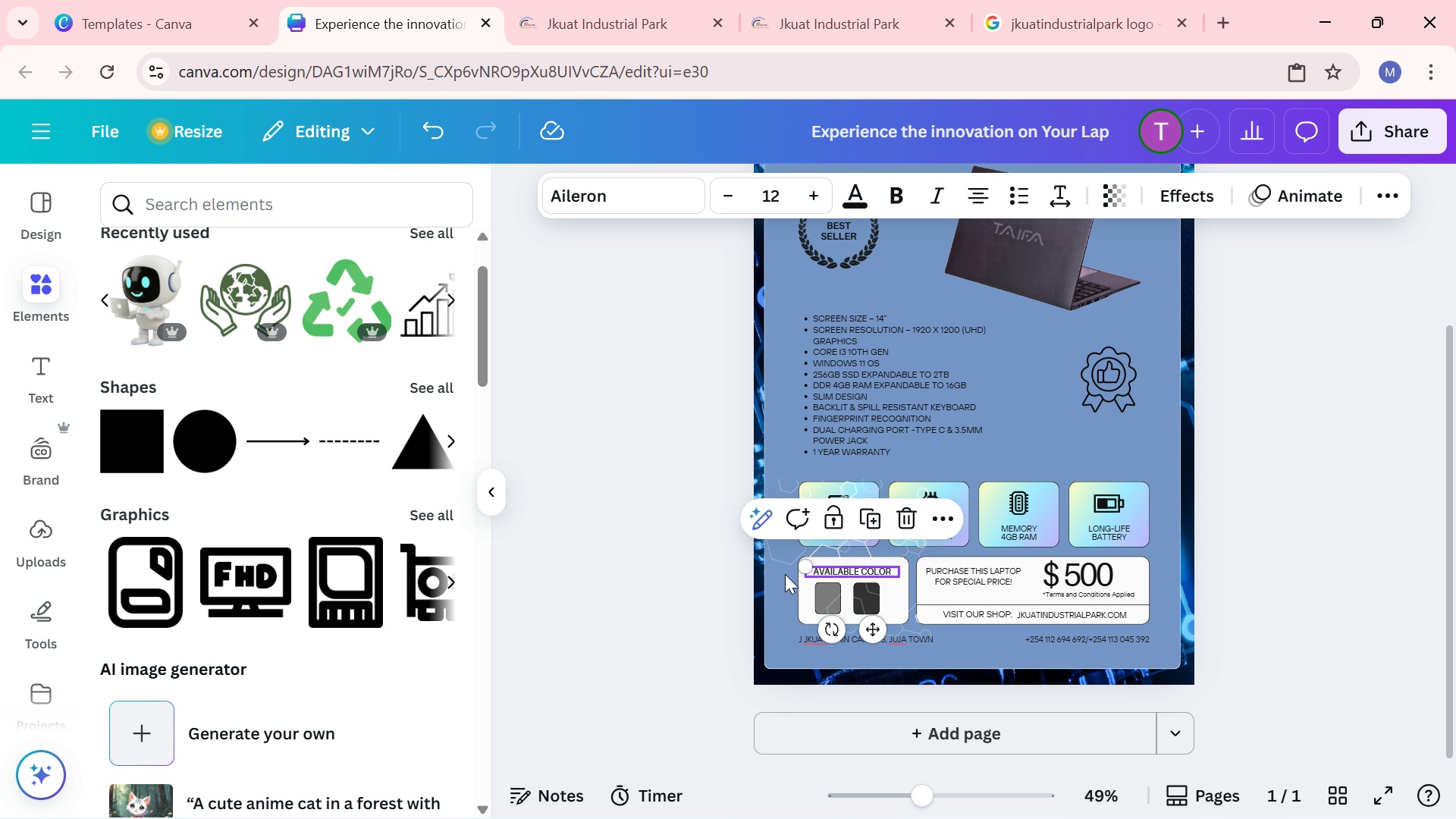 
left_click_drag(start_coordinate=[780, 576], to_coordinate=[775, 632])
 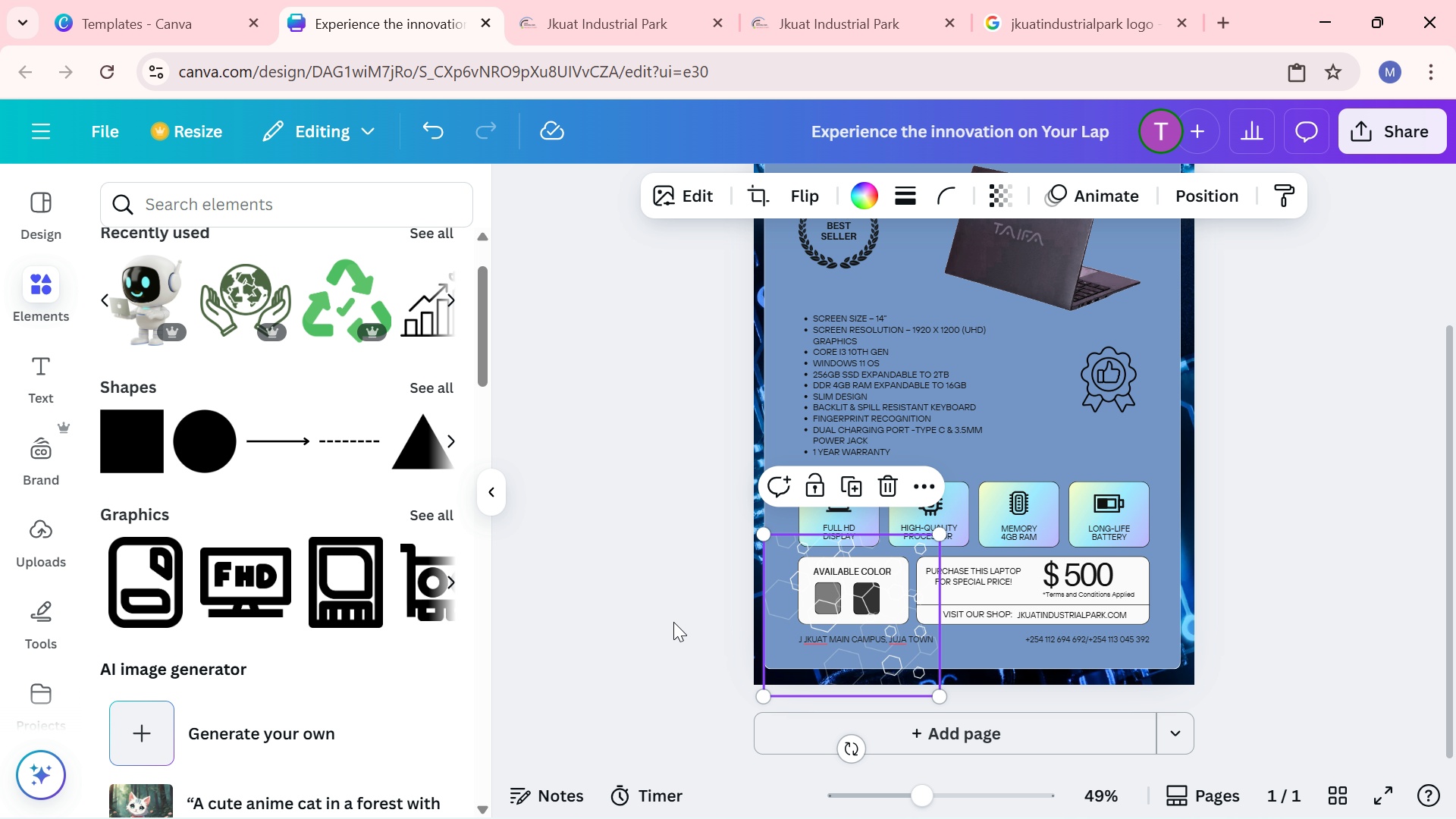 
left_click([673, 622])
 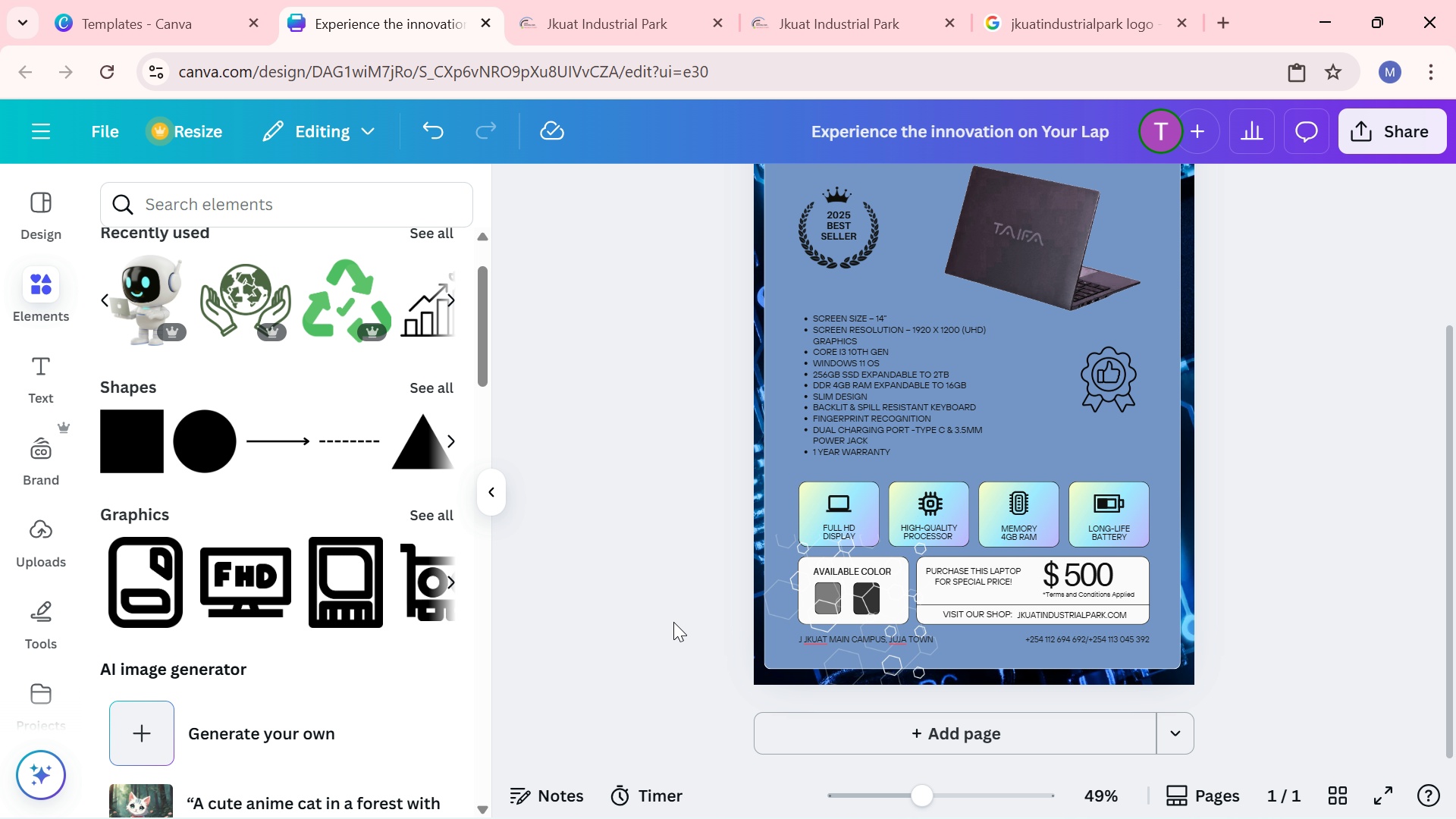 
scroll: coordinate [677, 610], scroll_direction: up, amount: 3.0
 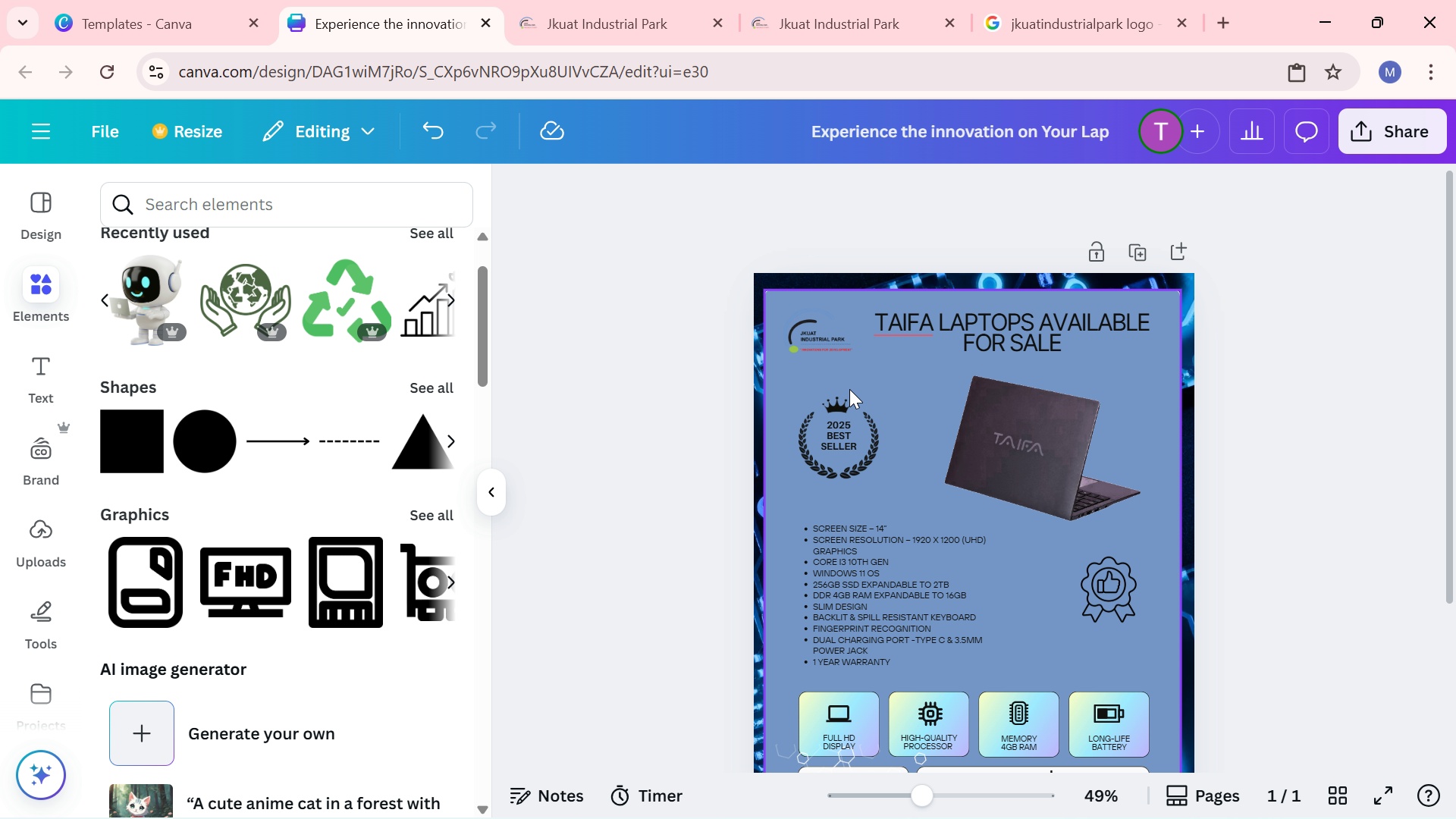 
left_click([871, 369])
 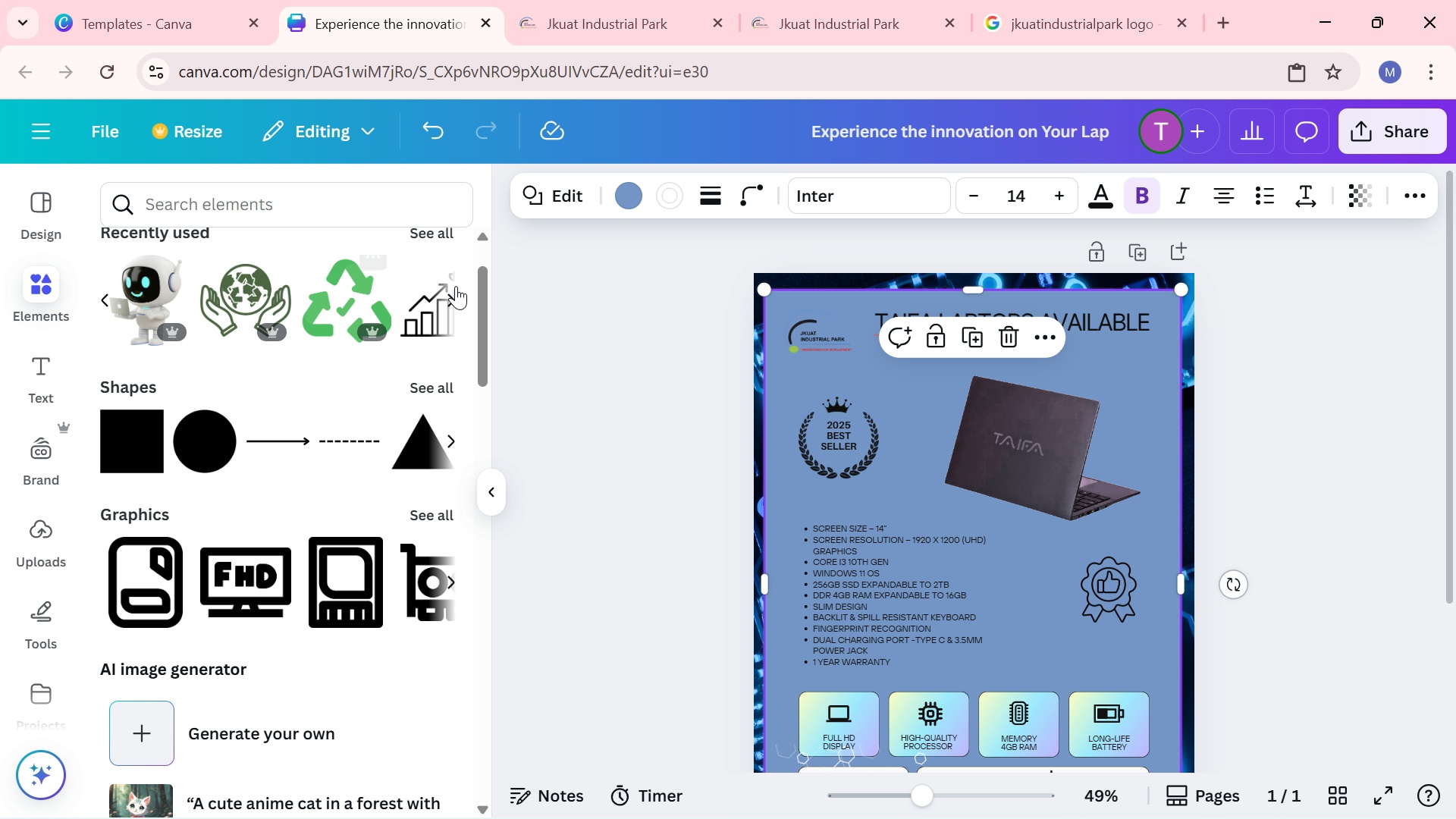 
wait(6.86)
 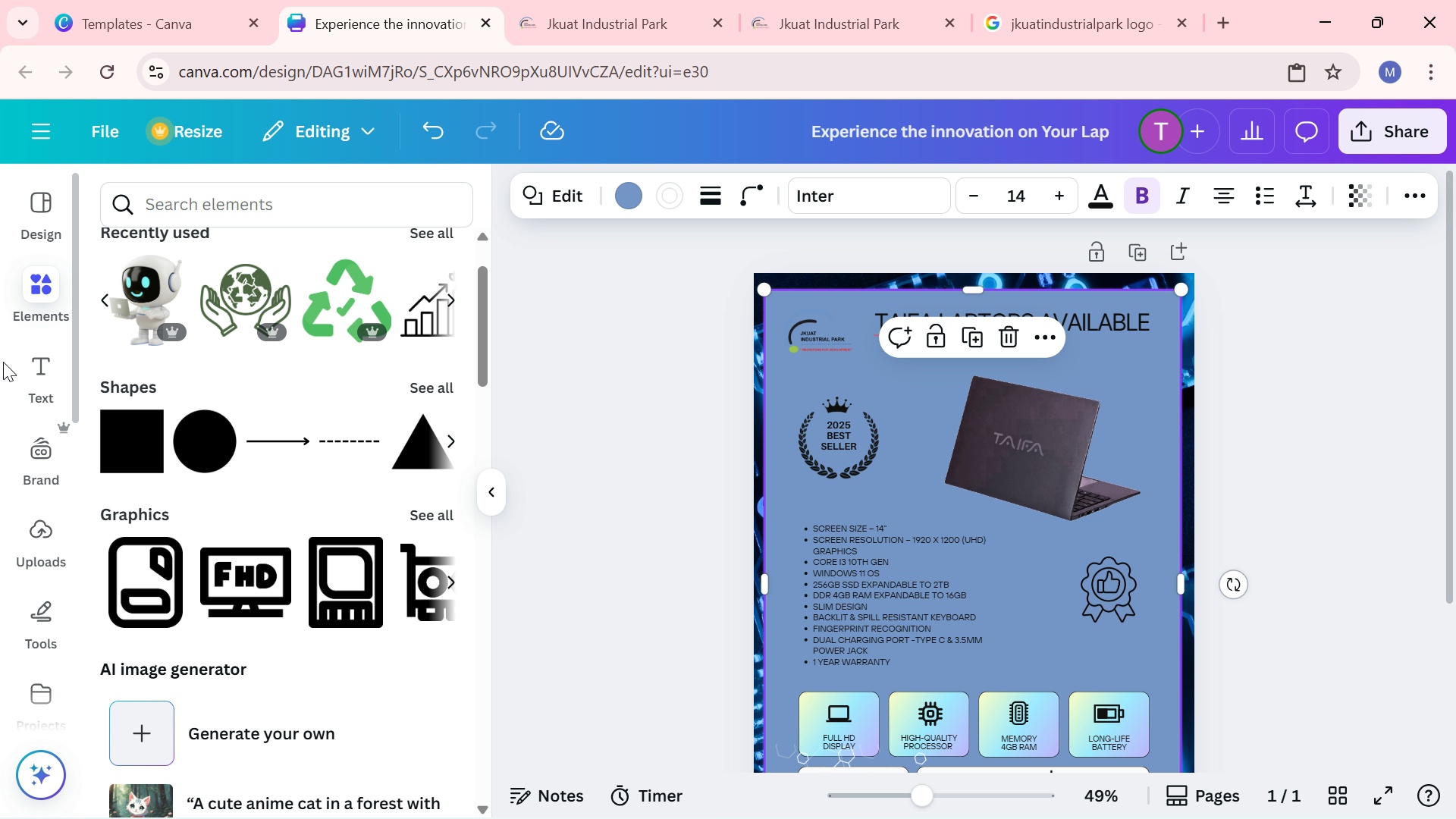 
left_click_drag(start_coordinate=[488, 306], to_coordinate=[484, 273])
 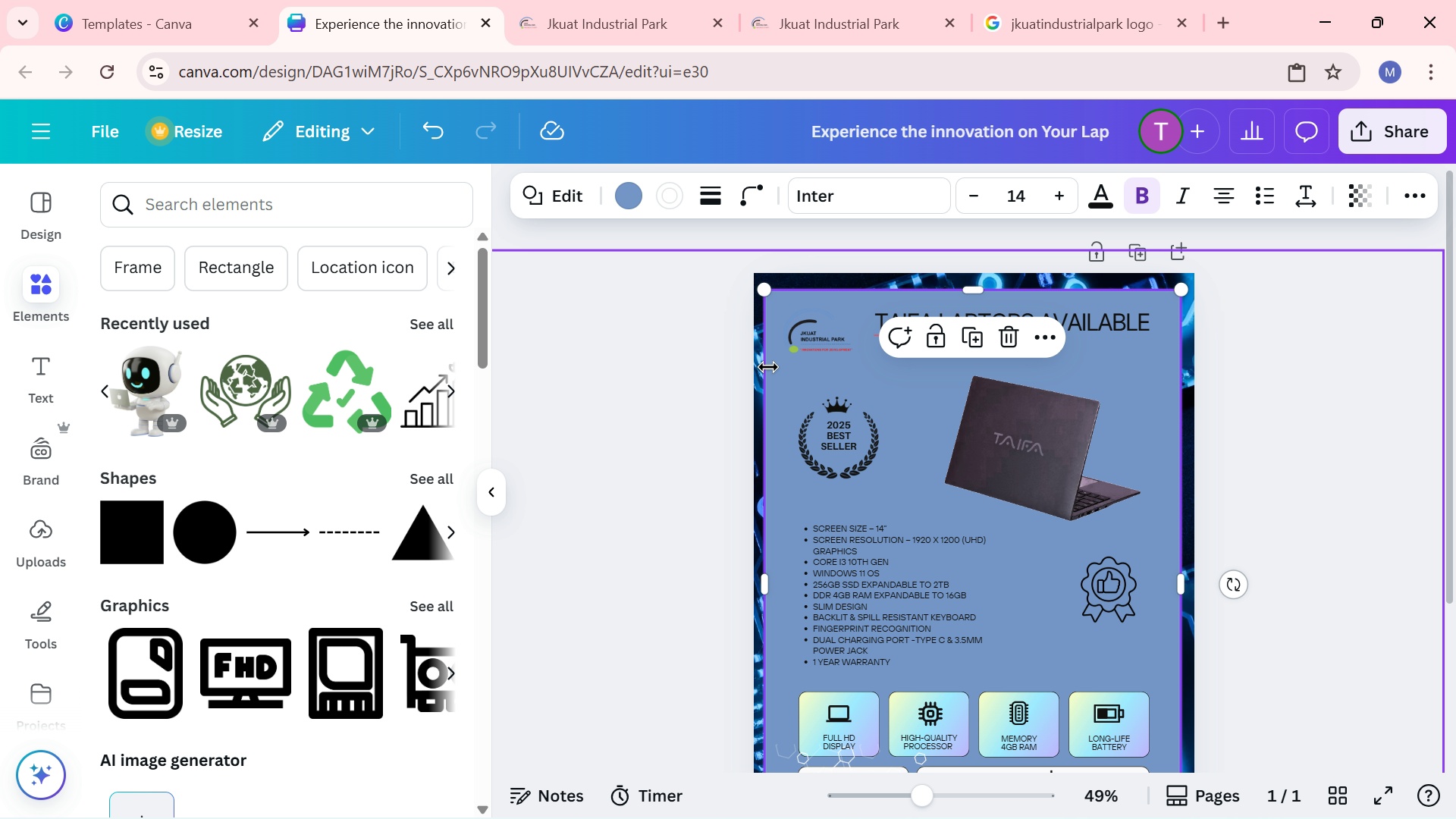 
left_click([613, 196])
 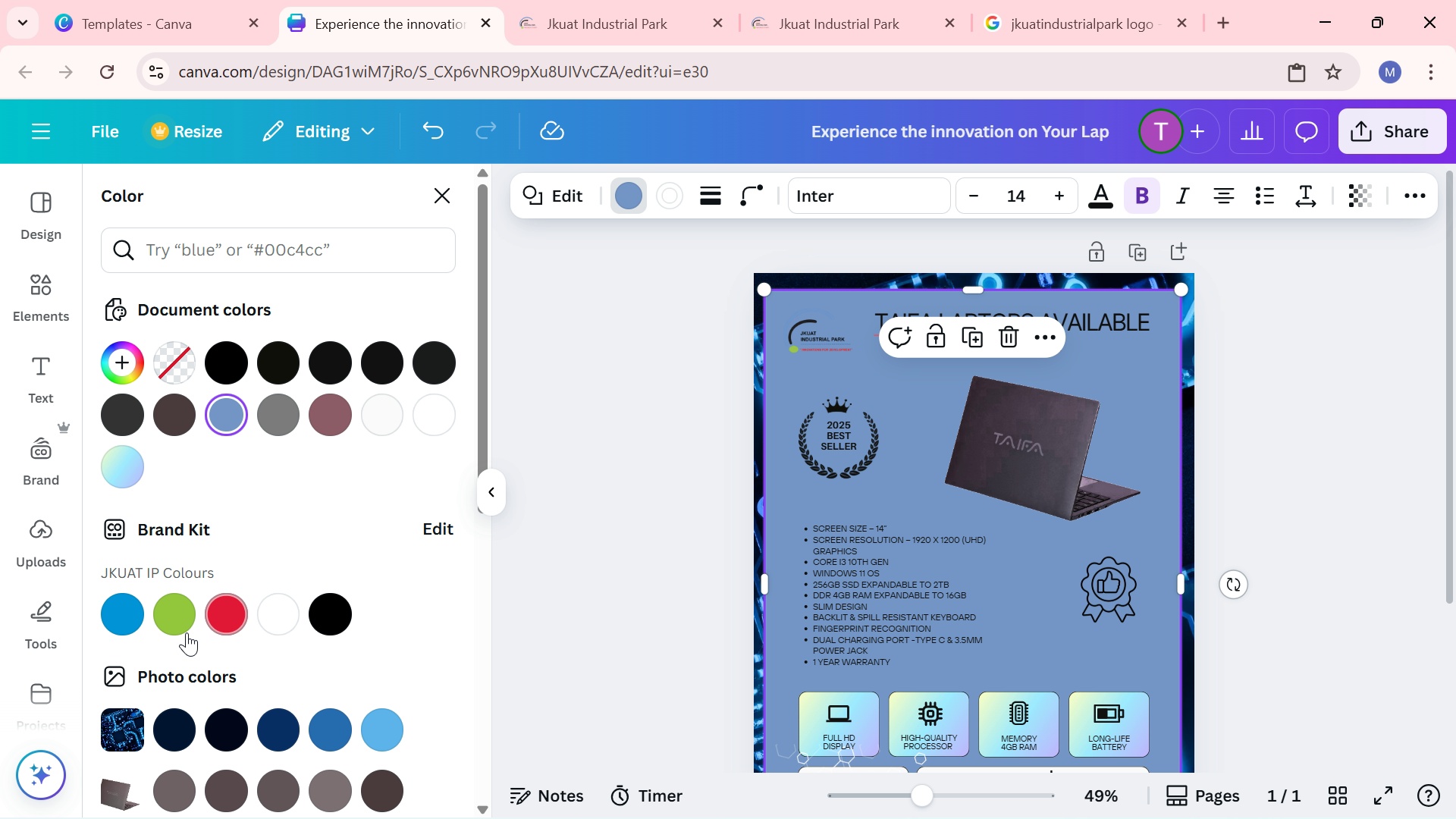 
left_click([189, 632])
 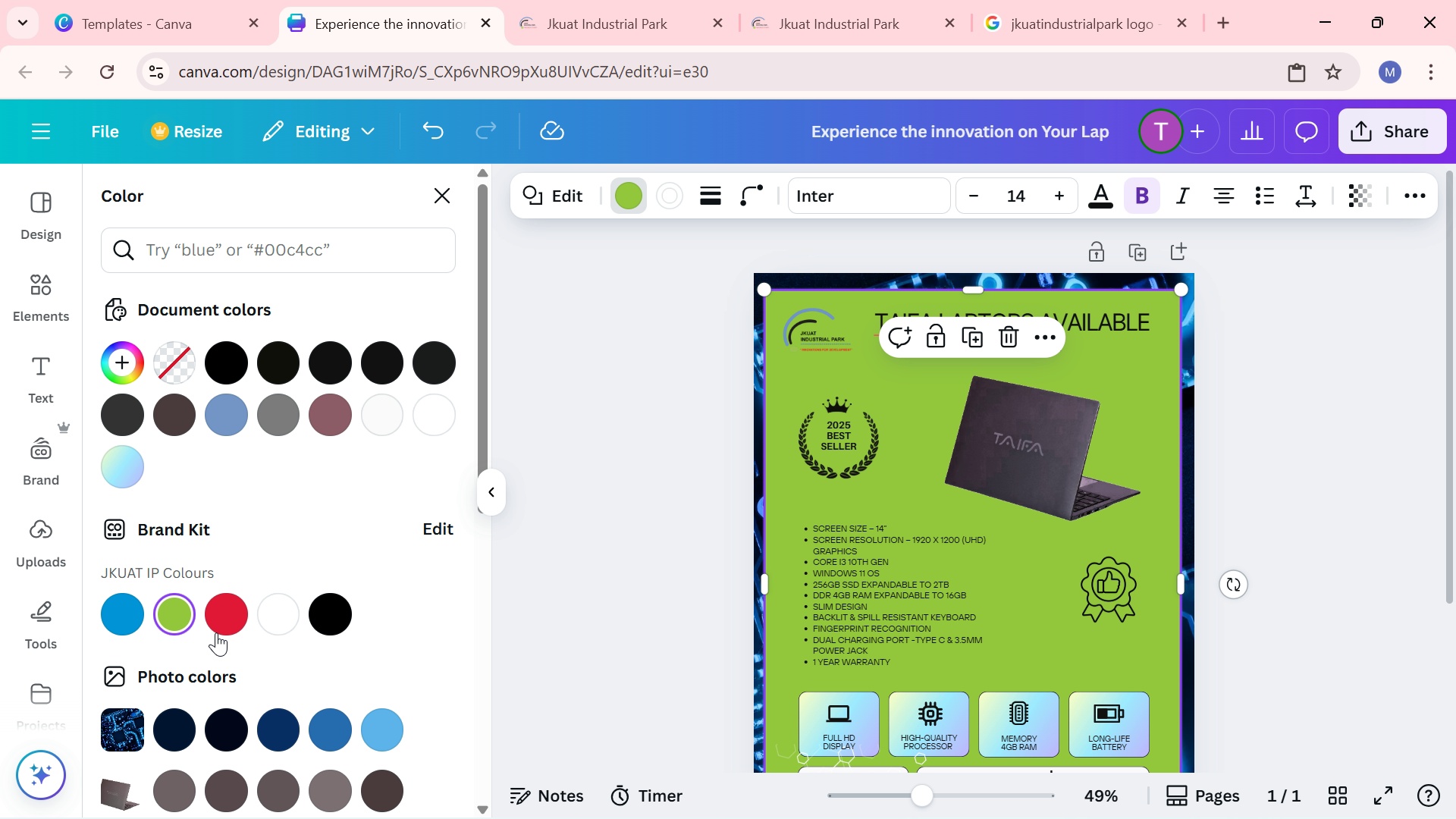 
left_click([217, 632])
 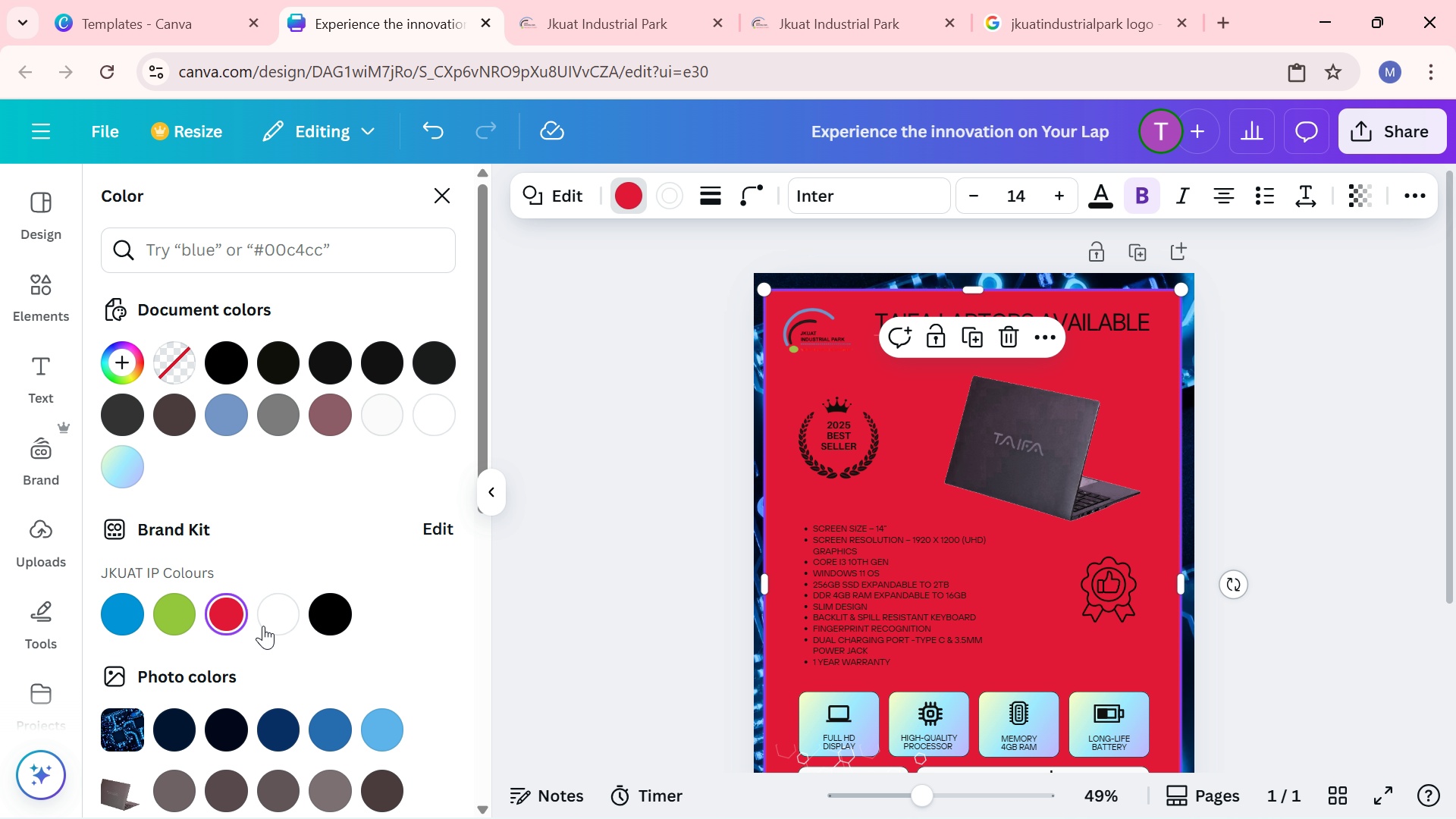 
left_click([265, 626])
 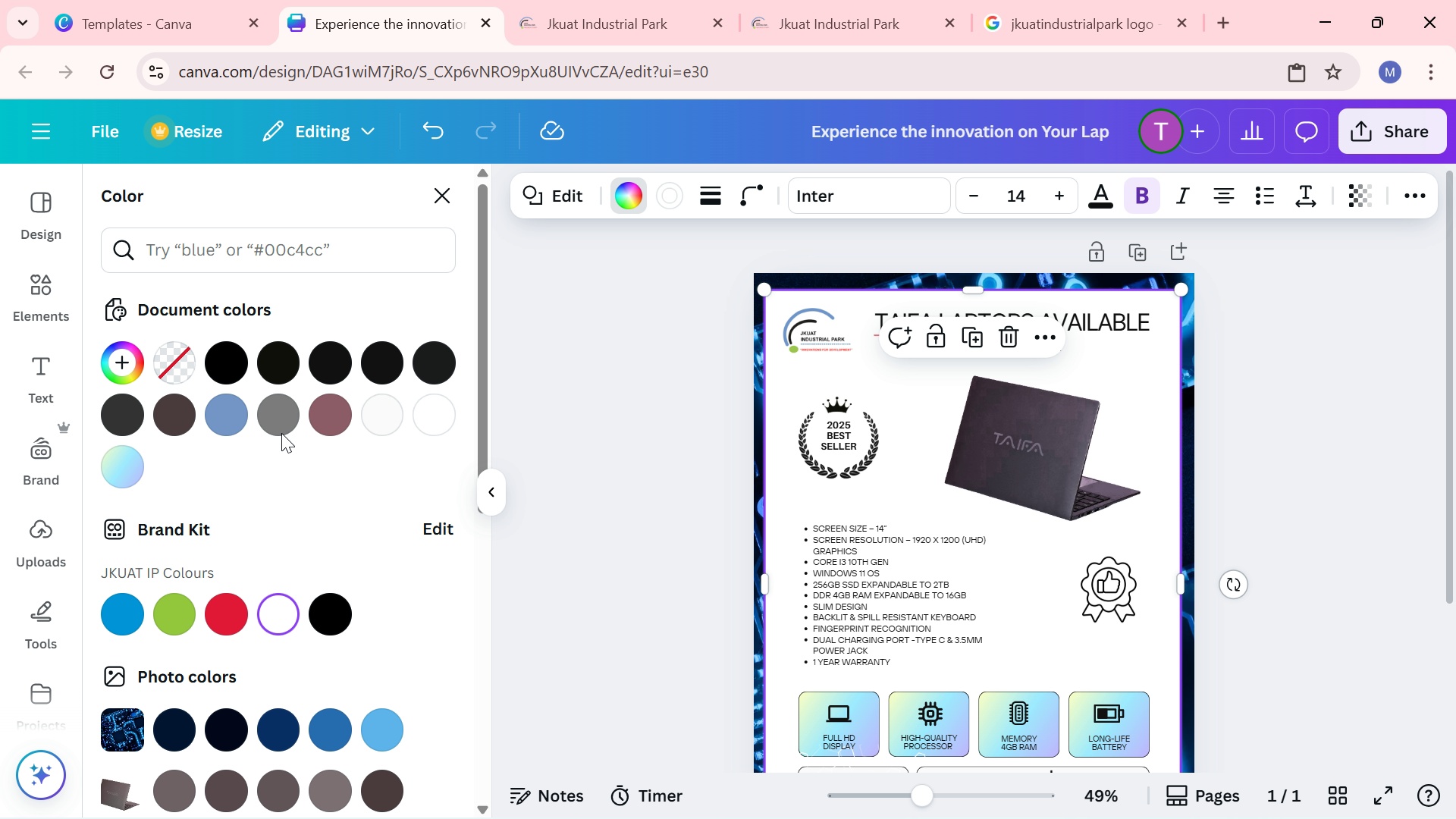 
left_click([271, 423])
 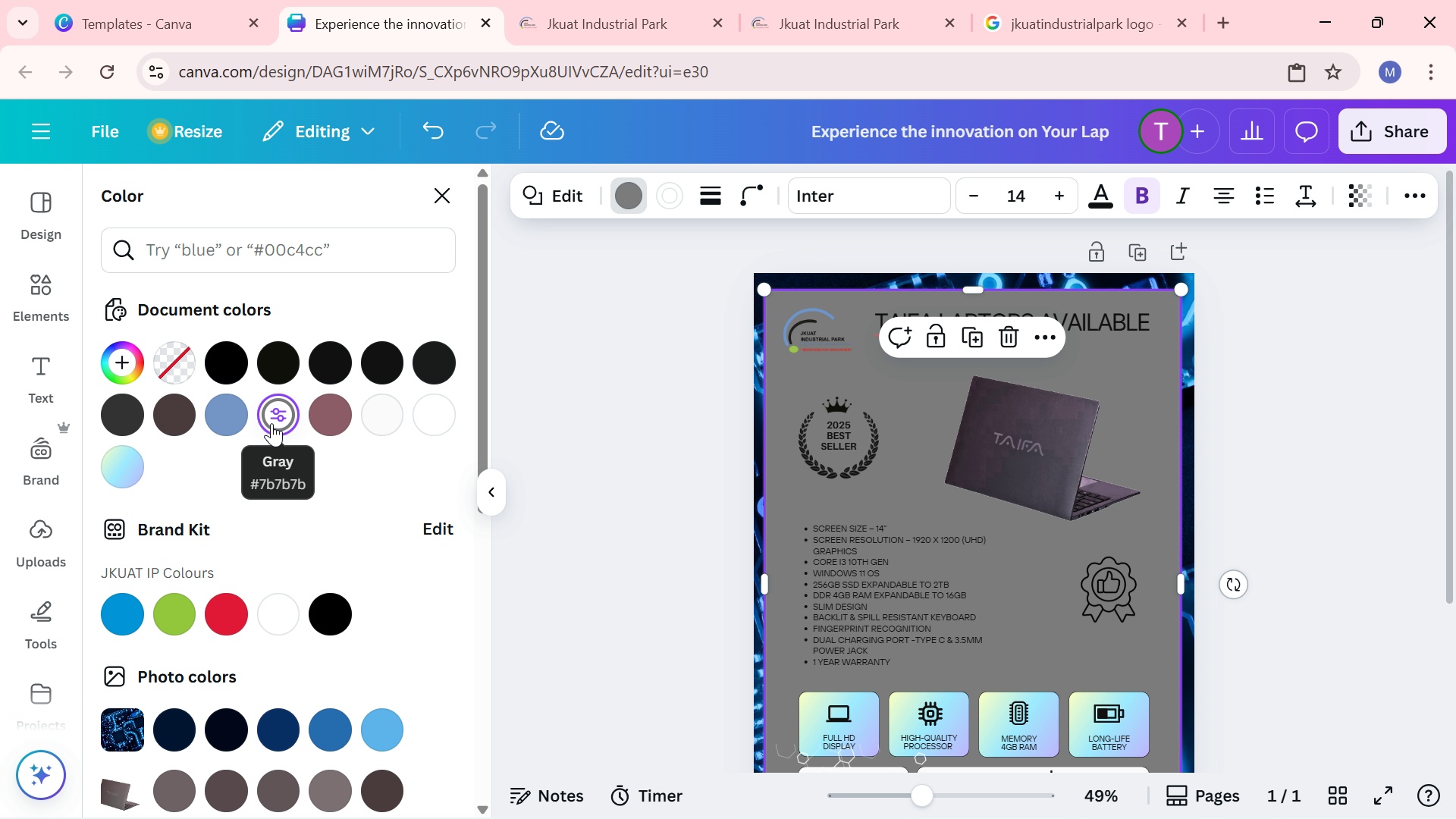 
left_click([317, 424])
 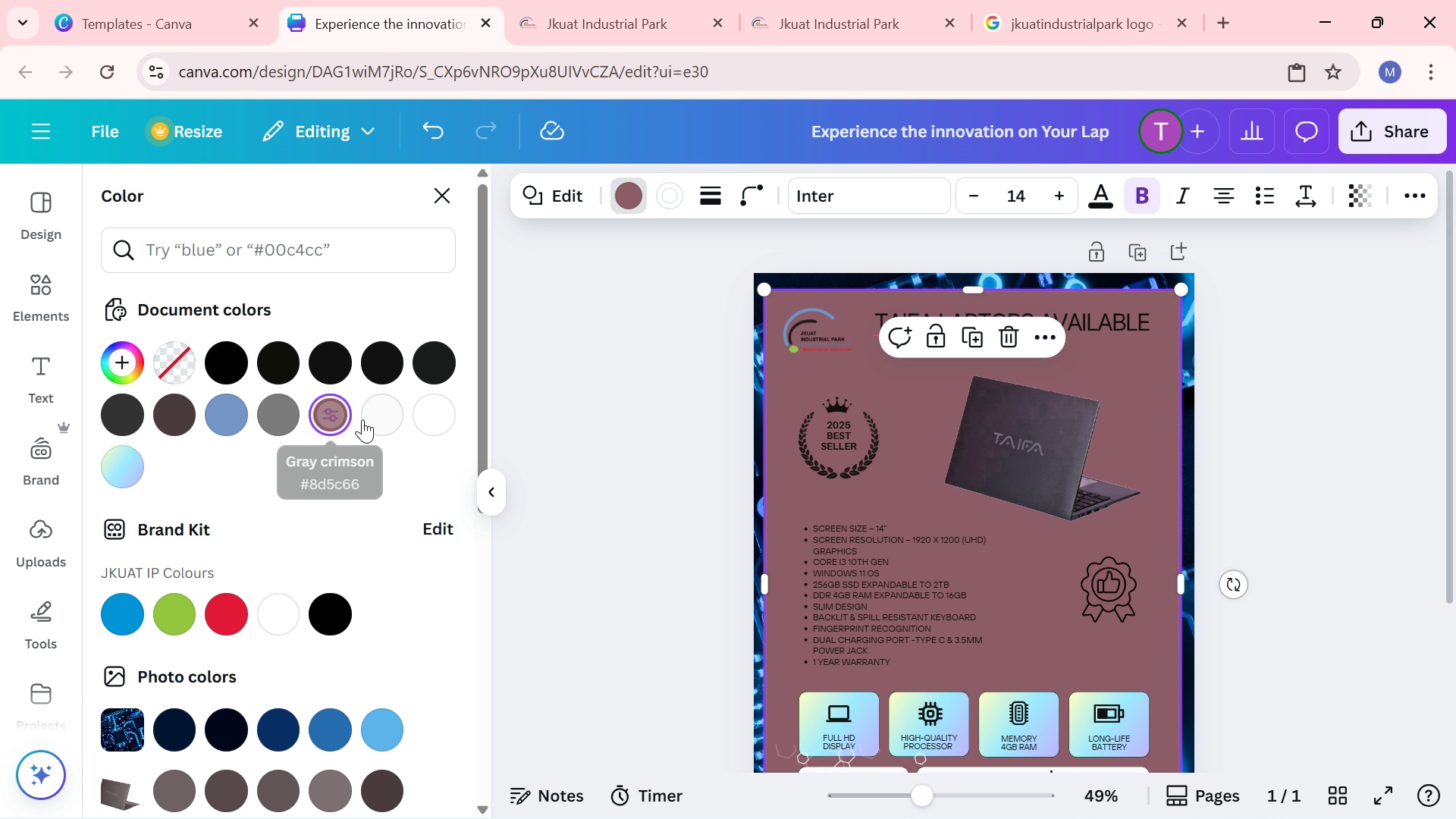 
left_click([362, 419])
 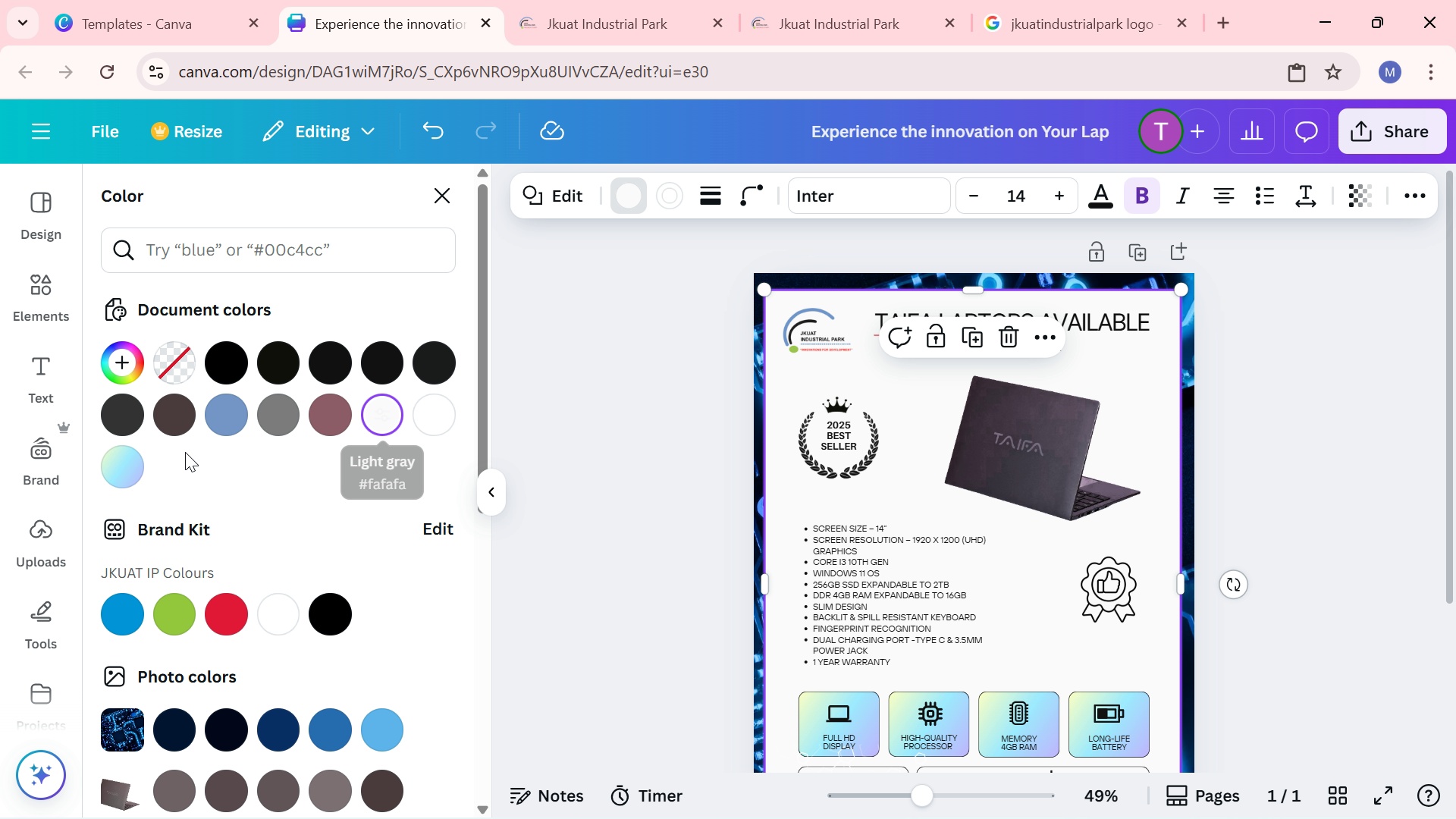 
left_click([124, 460])
 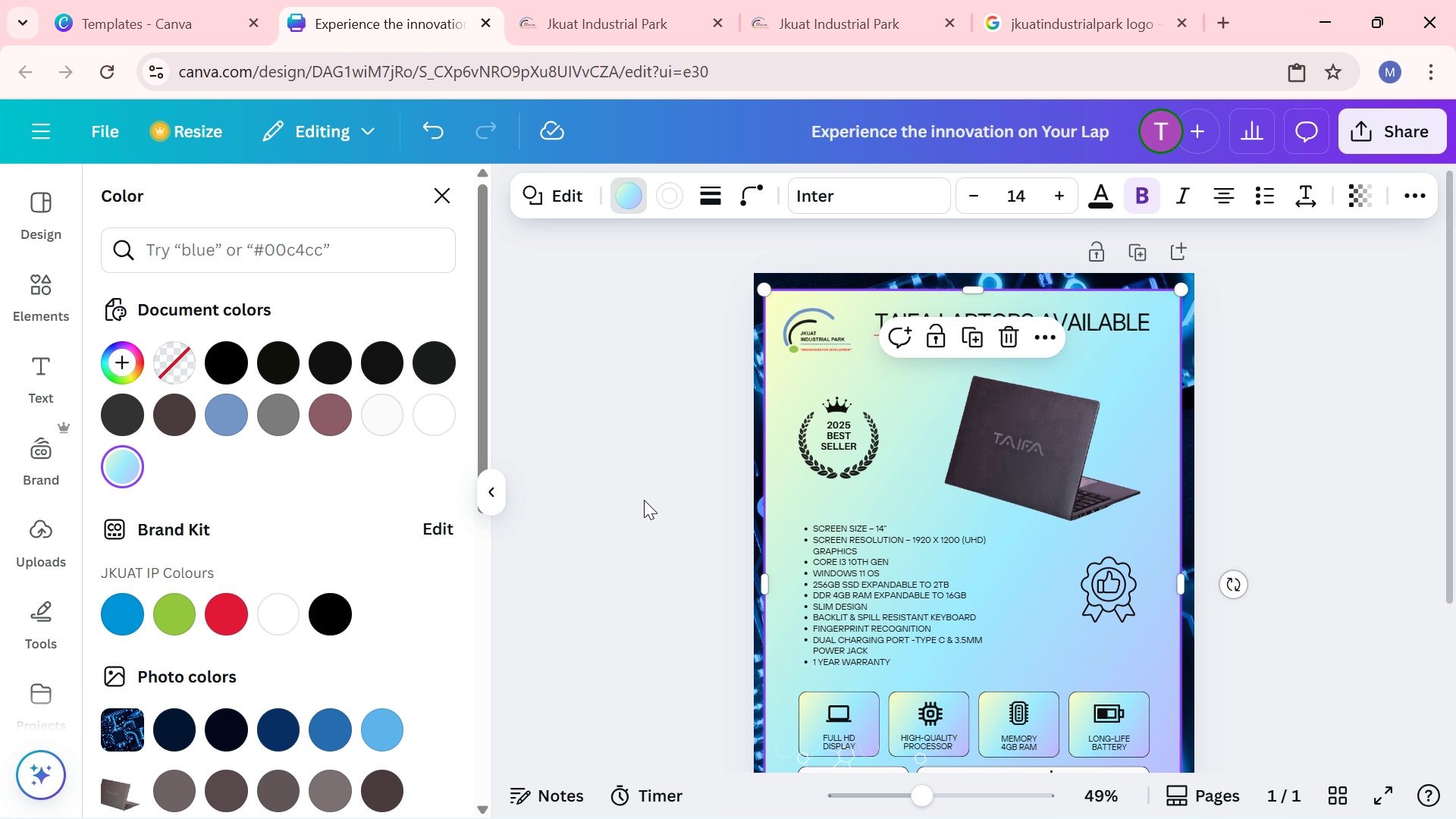 
left_click([644, 500])
 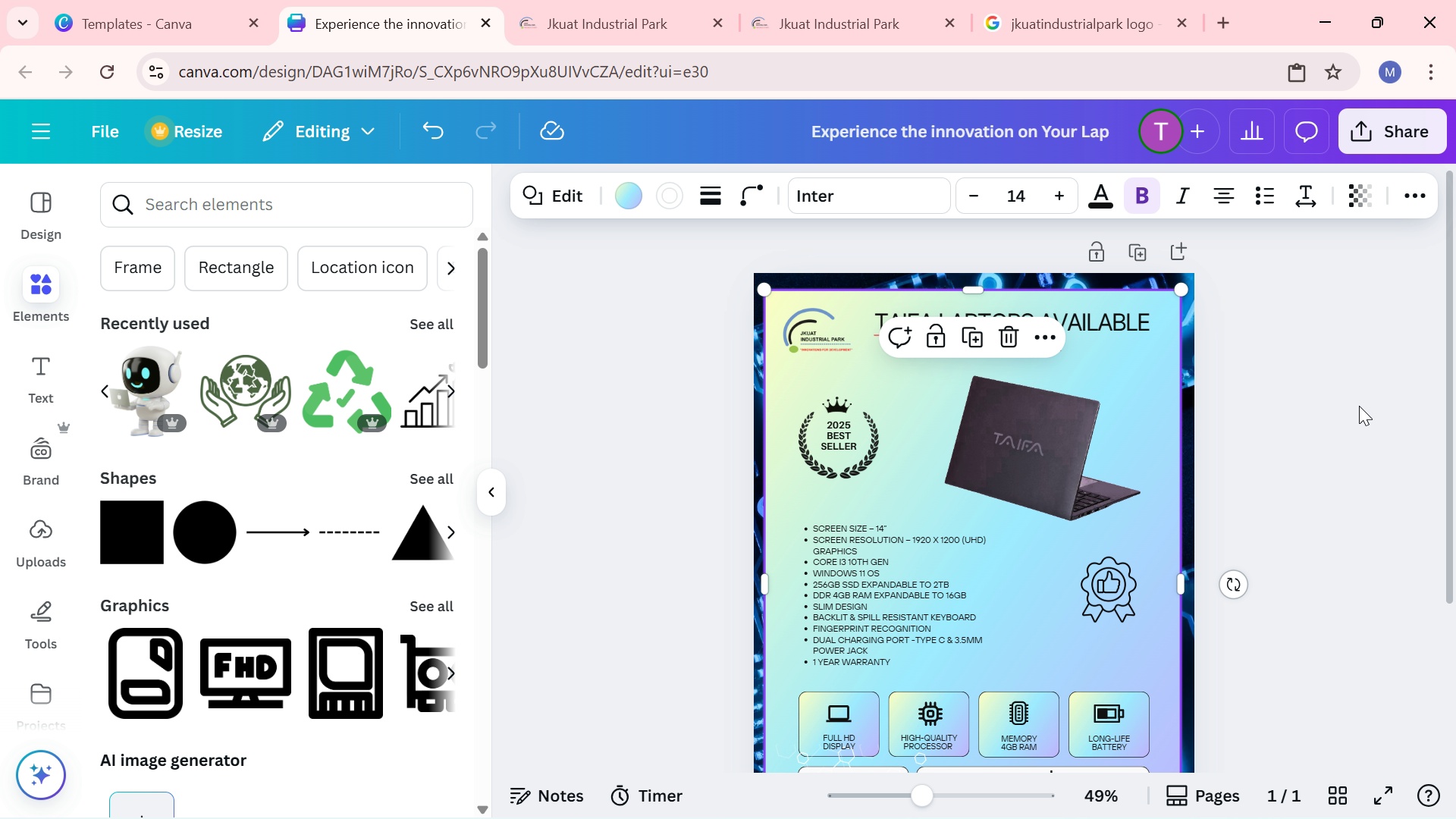 
left_click([1345, 415])
 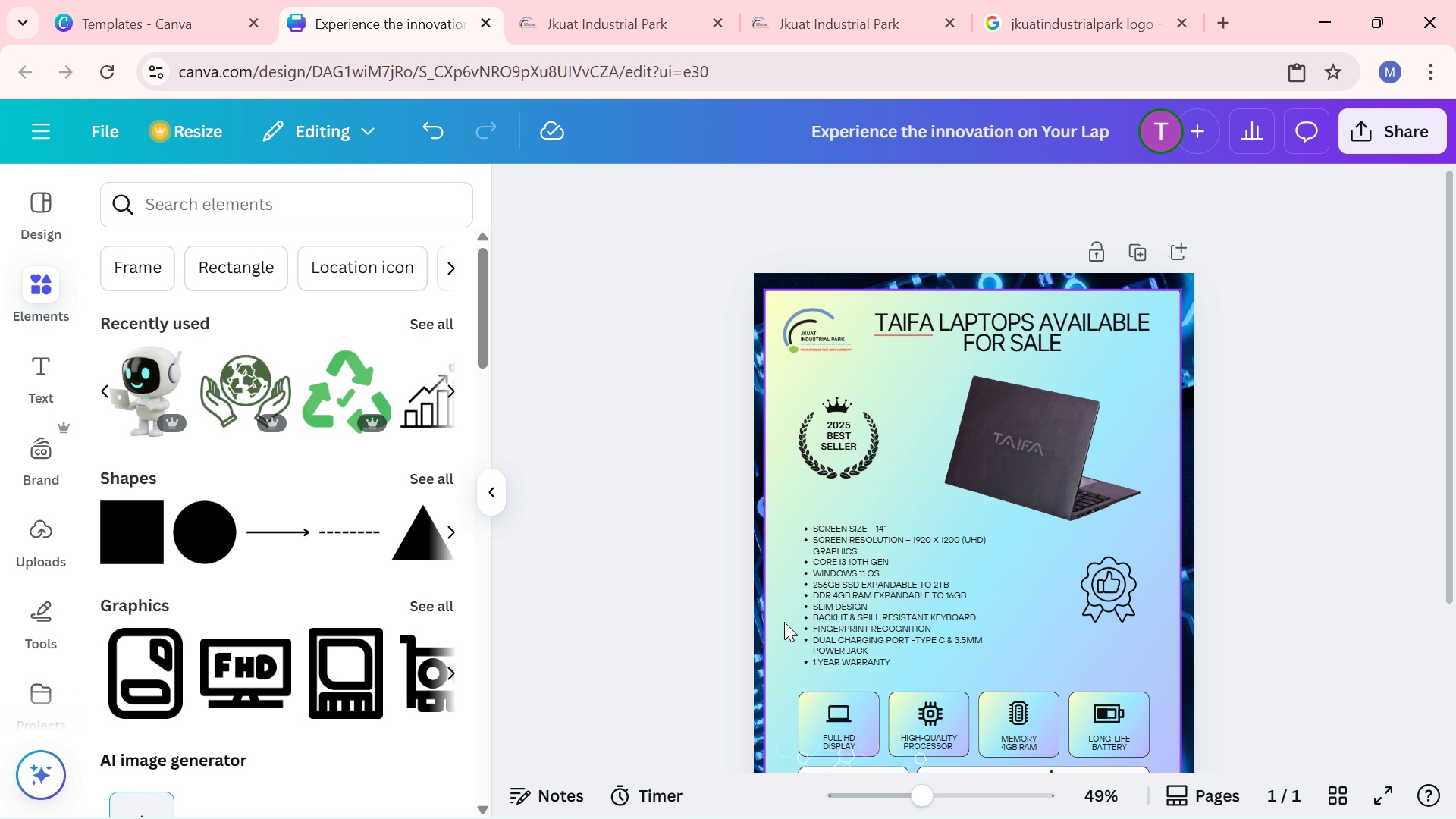 
left_click([784, 622])
 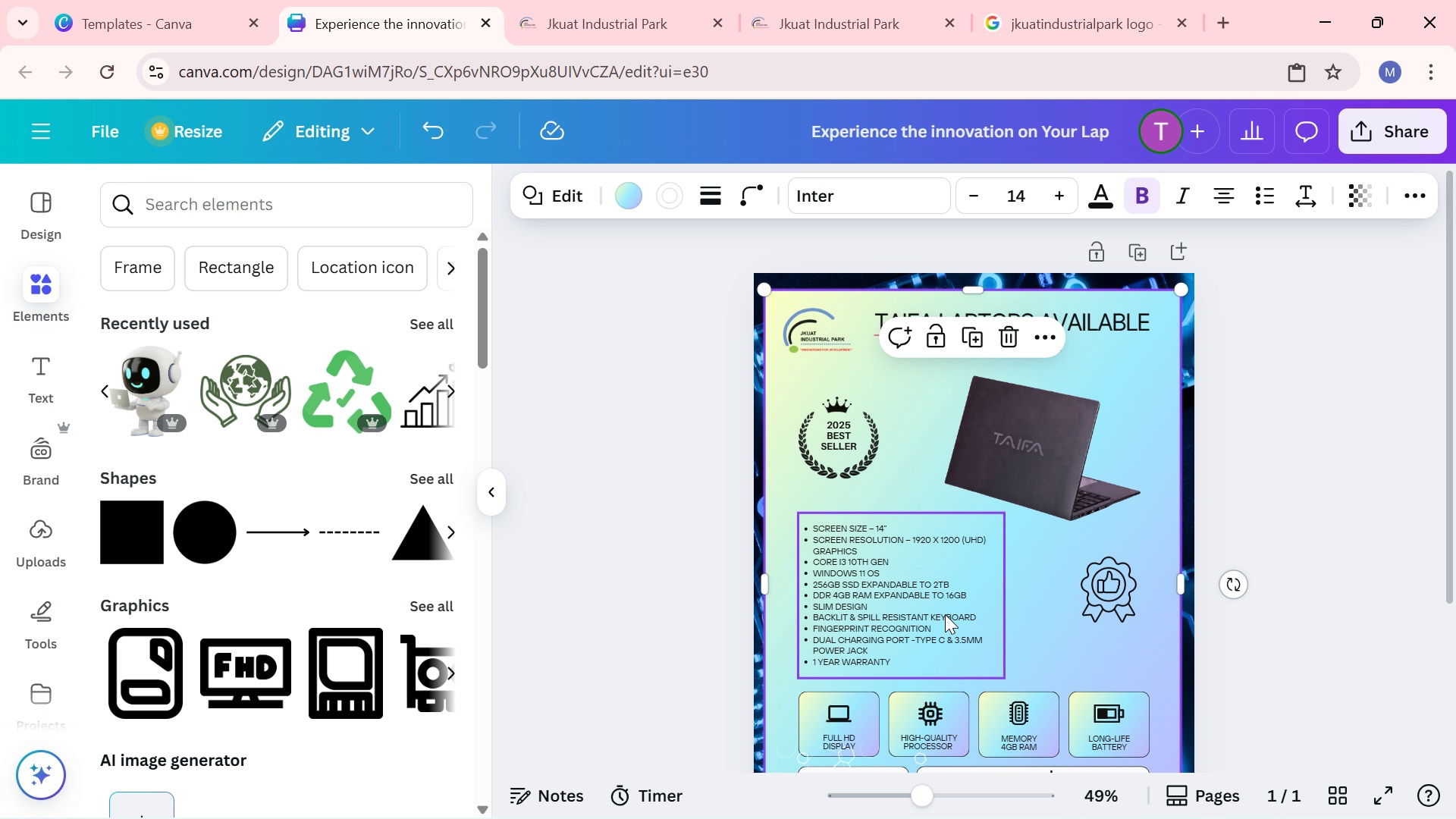 
wait(5.33)
 